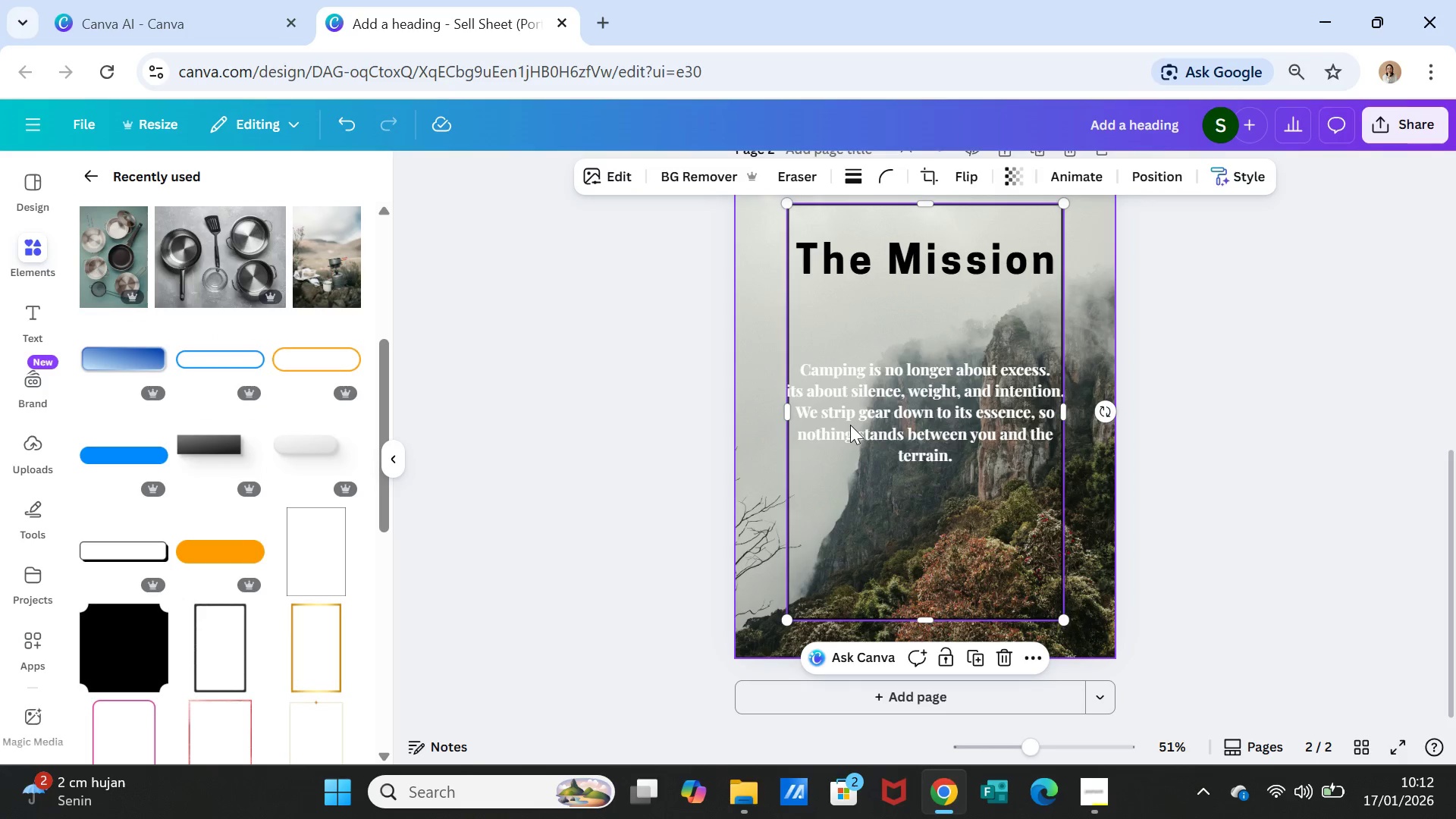 
scroll: coordinate [851, 425], scroll_direction: up, amount: 1.0
 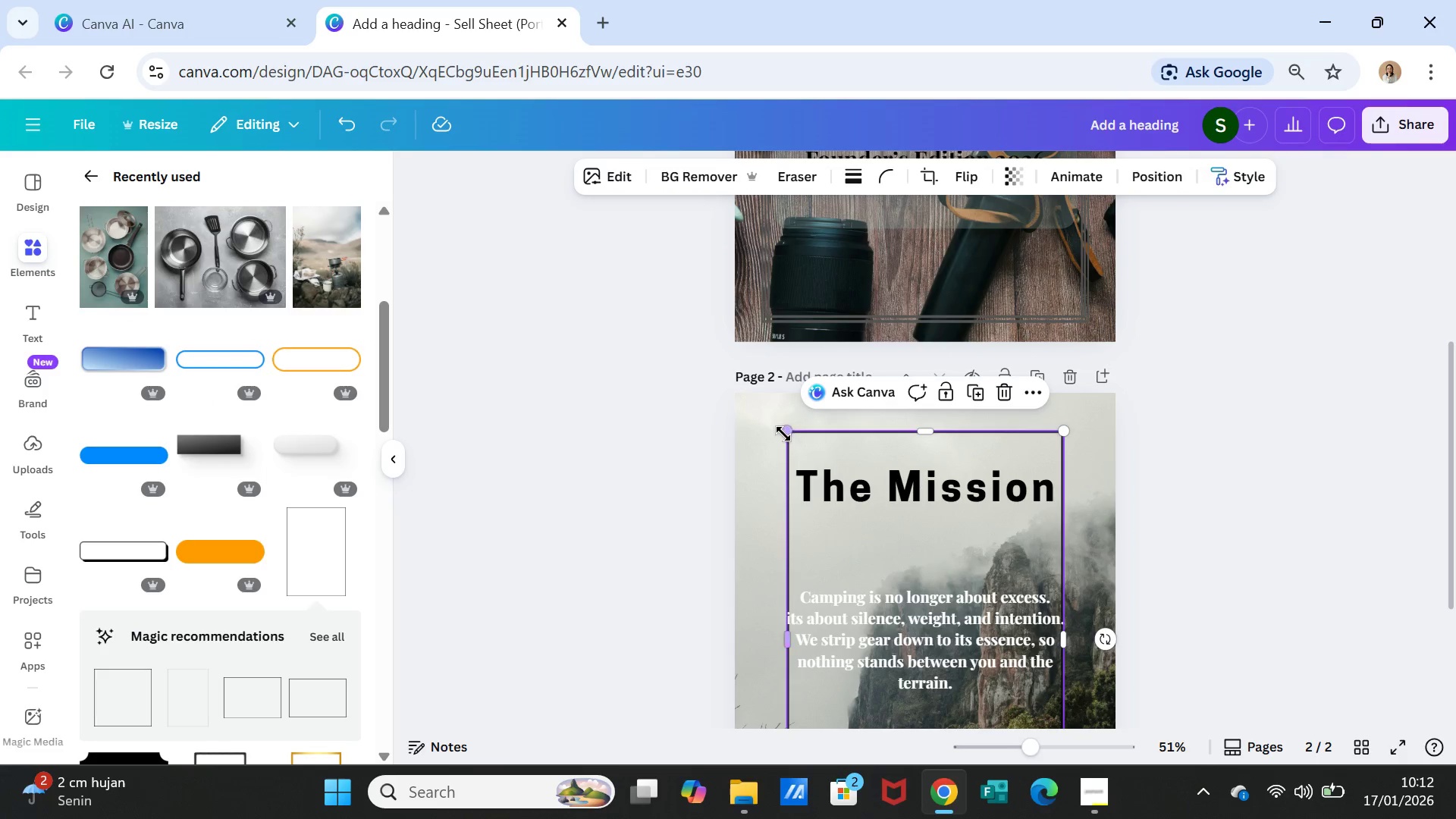 
left_click_drag(start_coordinate=[783, 429], to_coordinate=[759, 417])
 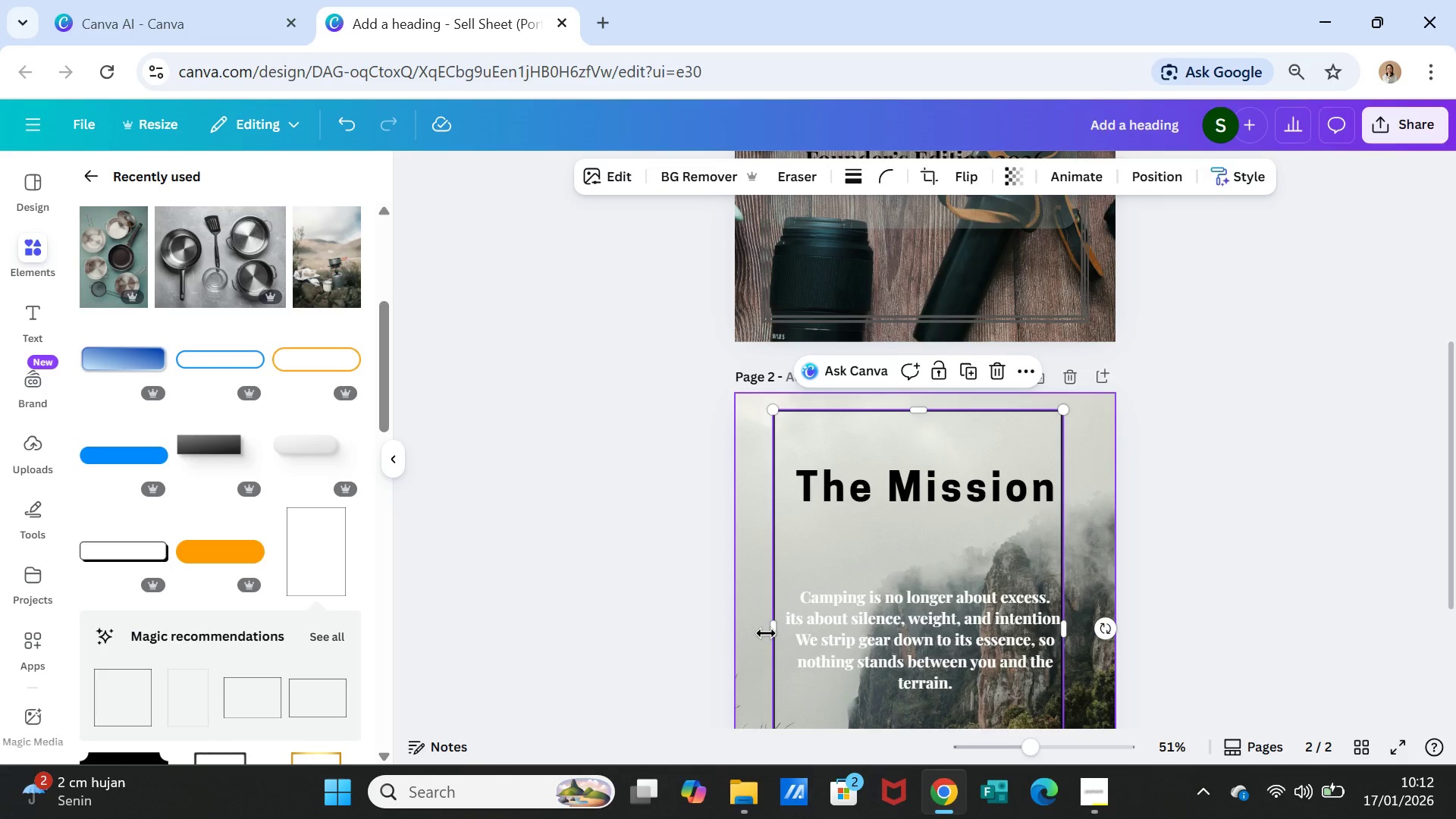 
left_click_drag(start_coordinate=[771, 633], to_coordinate=[745, 632])
 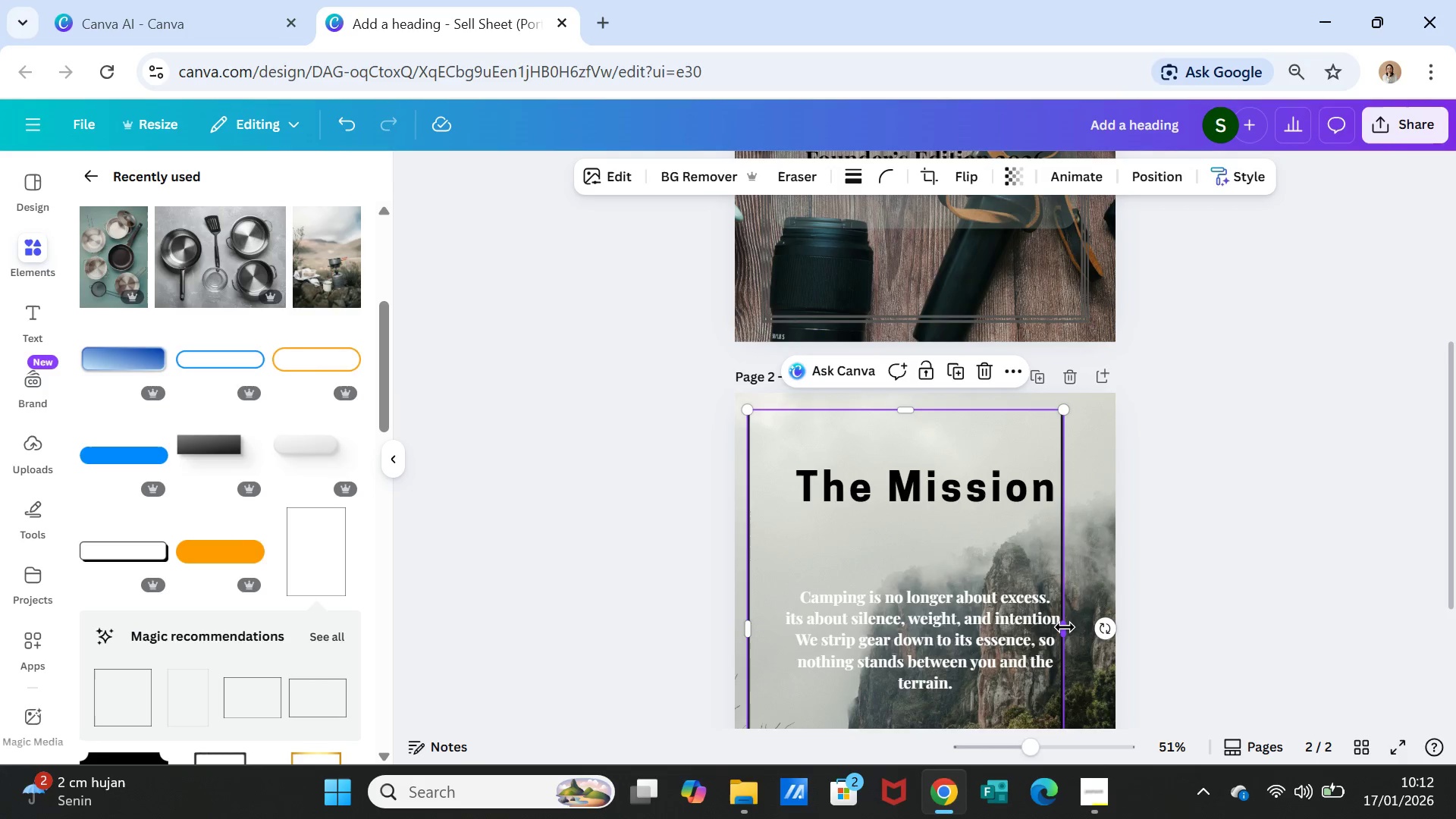 
left_click_drag(start_coordinate=[1065, 627], to_coordinate=[1104, 629])
 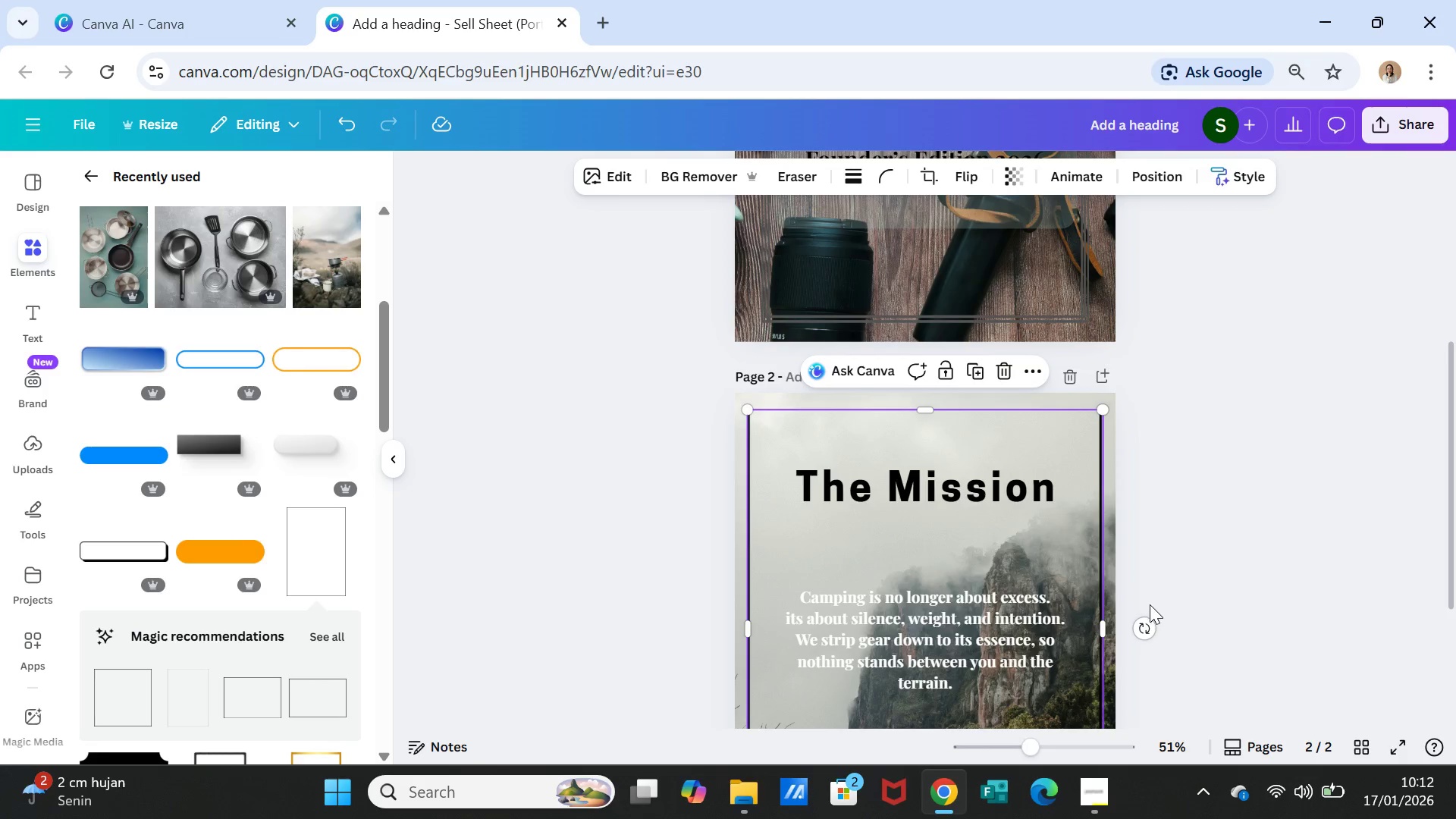 
scroll: coordinate [1145, 604], scroll_direction: down, amount: 3.0
 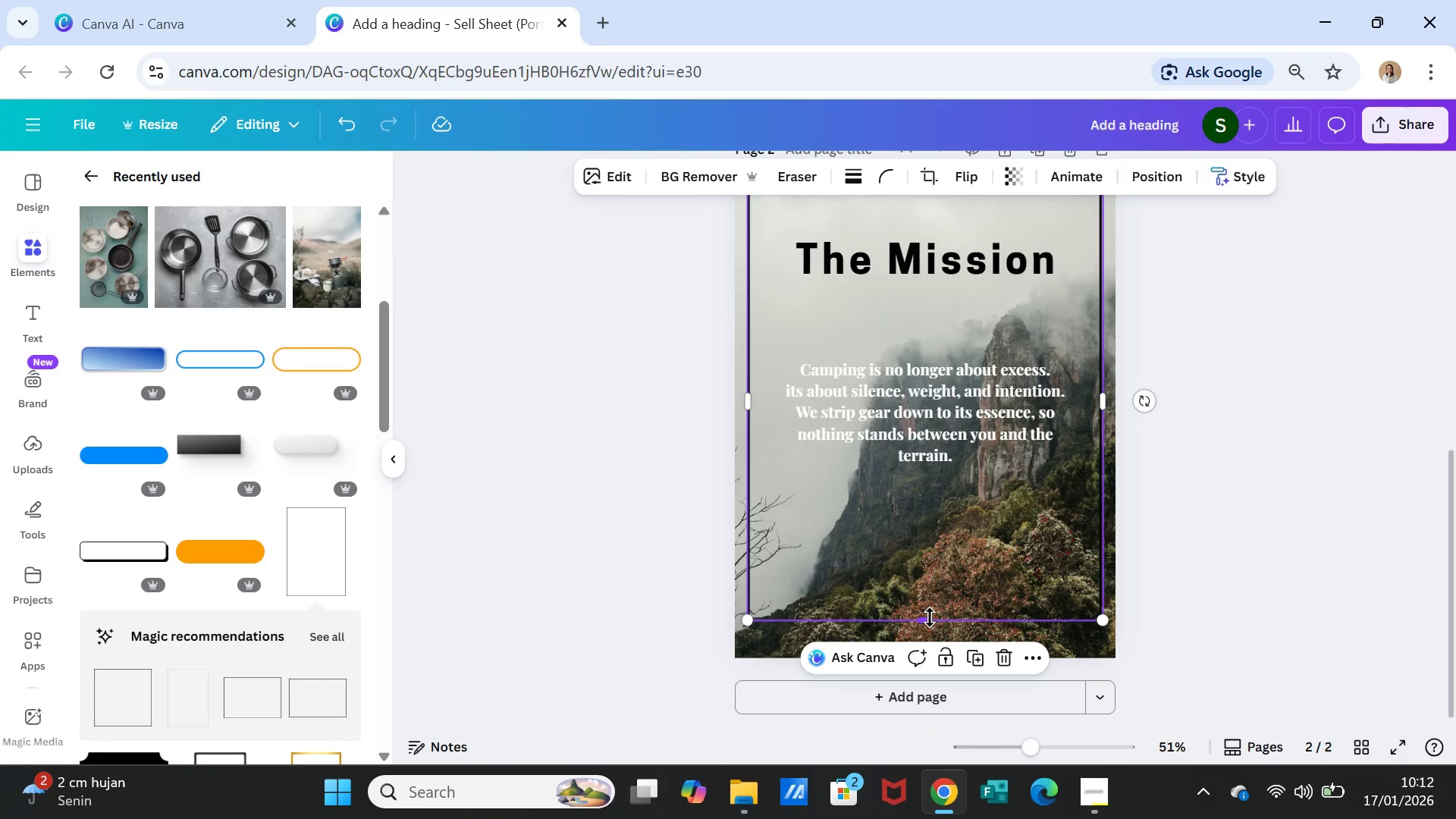 
left_click_drag(start_coordinate=[930, 617], to_coordinate=[925, 638])
 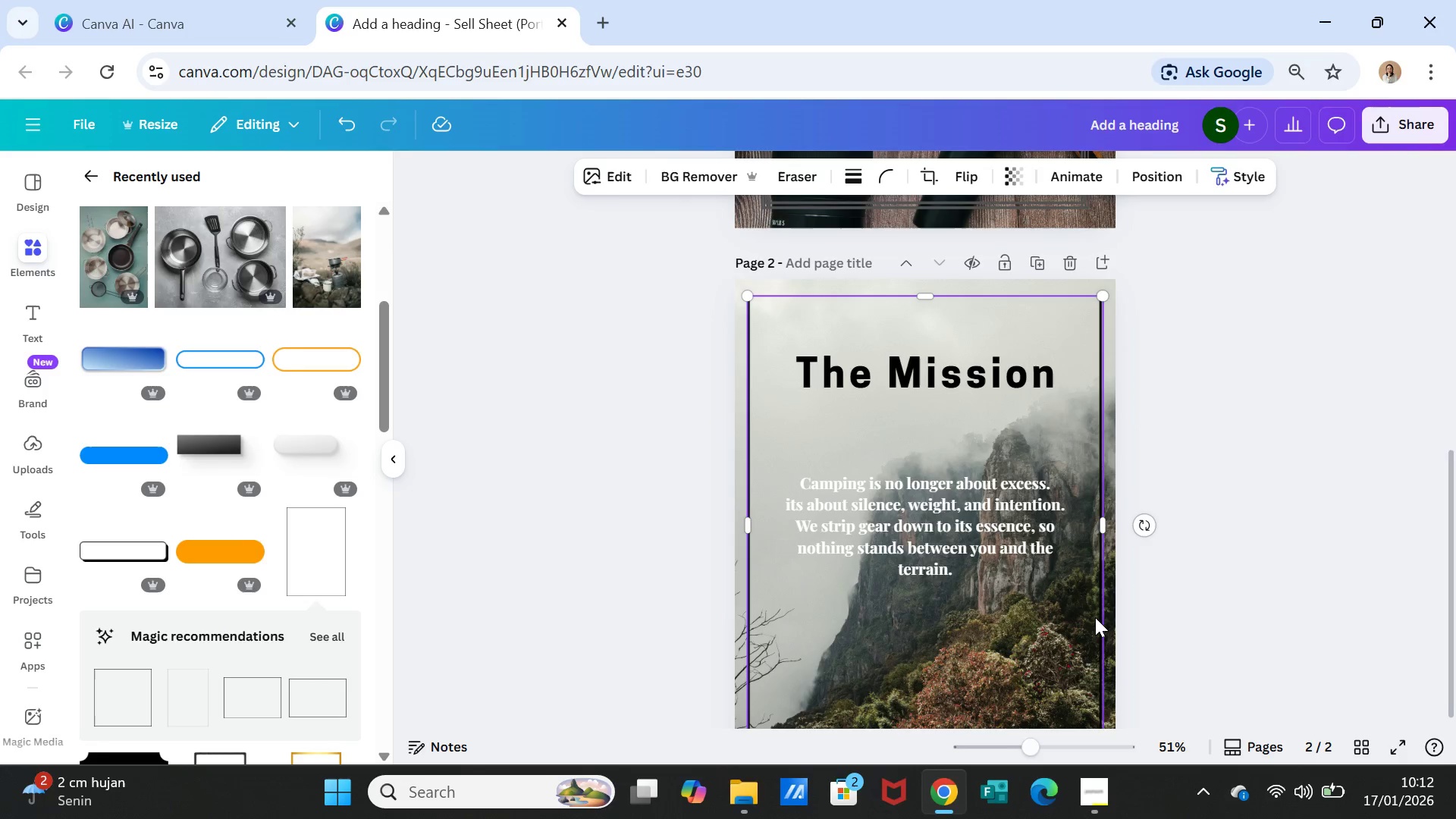 
scroll: coordinate [1095, 617], scroll_direction: up, amount: 1.0
 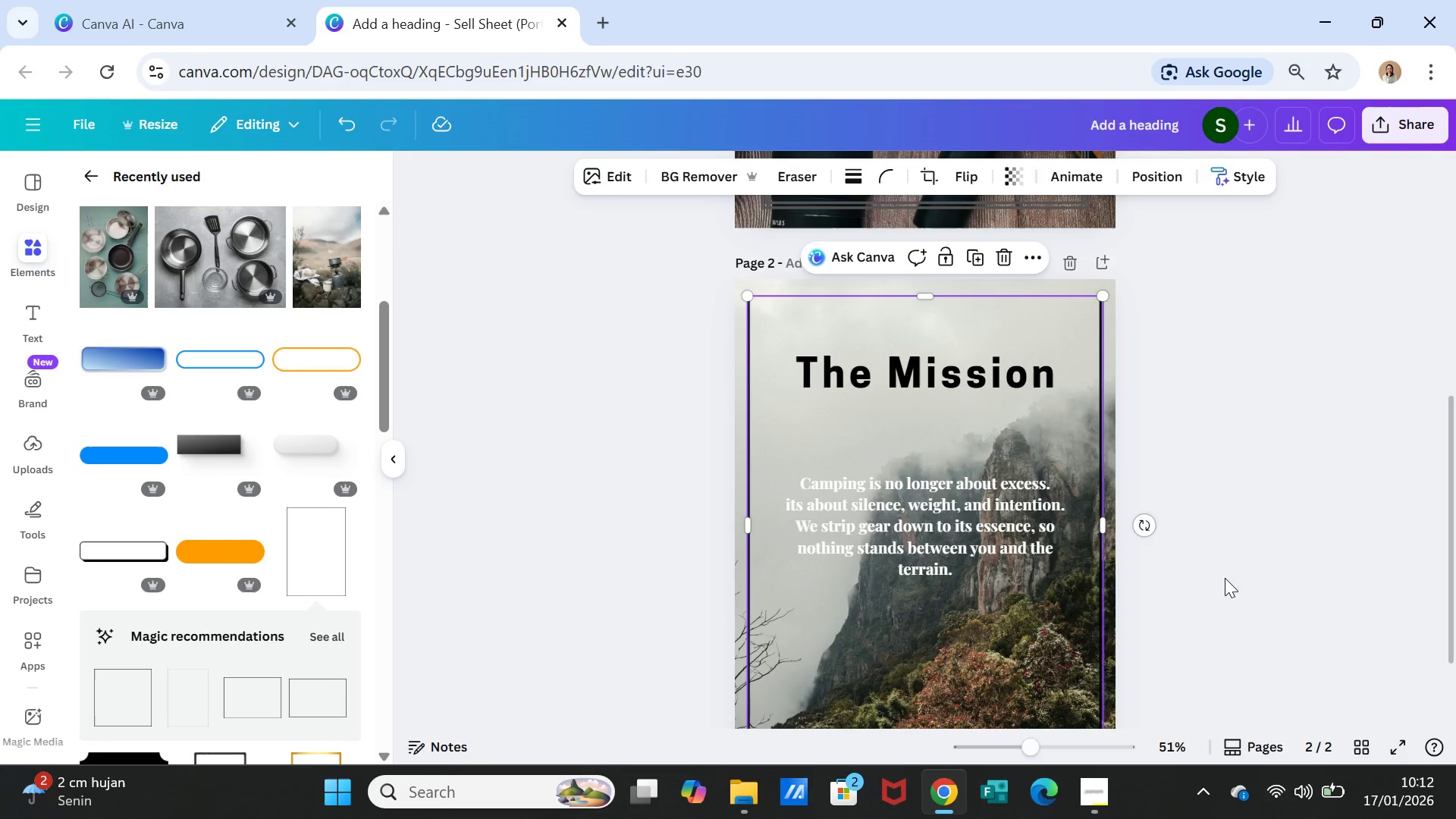 
left_click([1225, 574])
 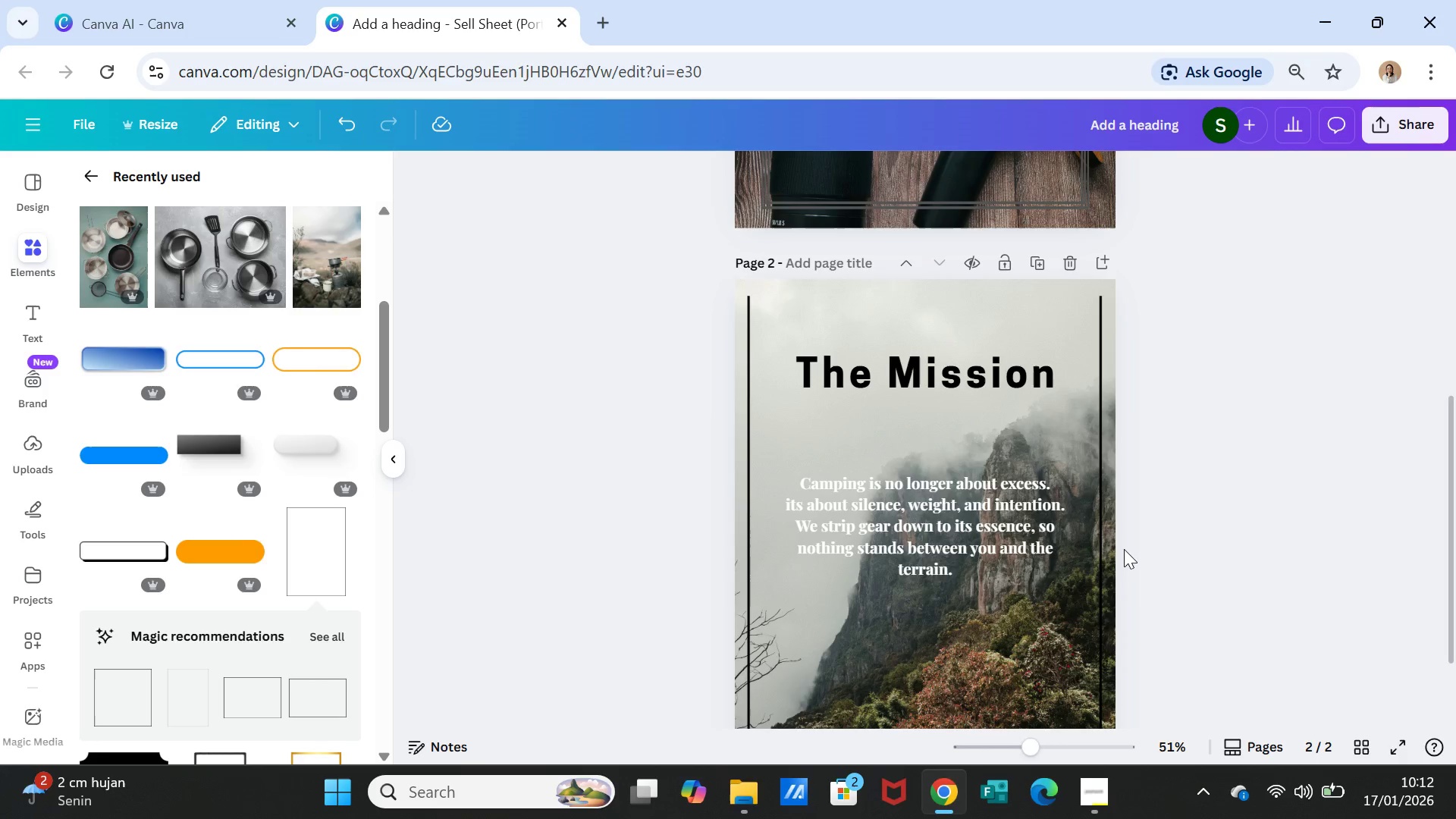 
scroll: coordinate [1112, 546], scroll_direction: down, amount: 3.0
 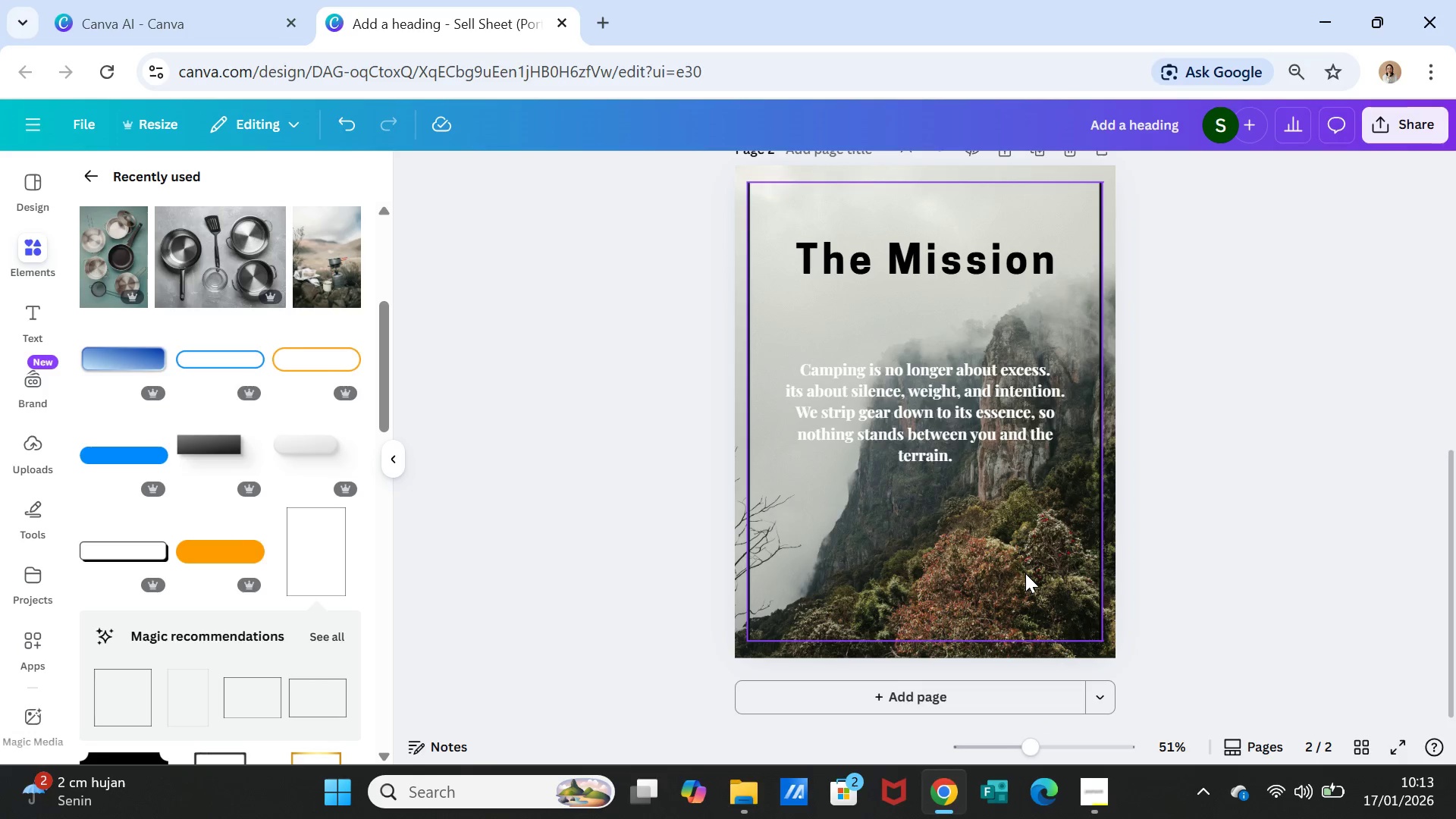 
left_click([1025, 573])
 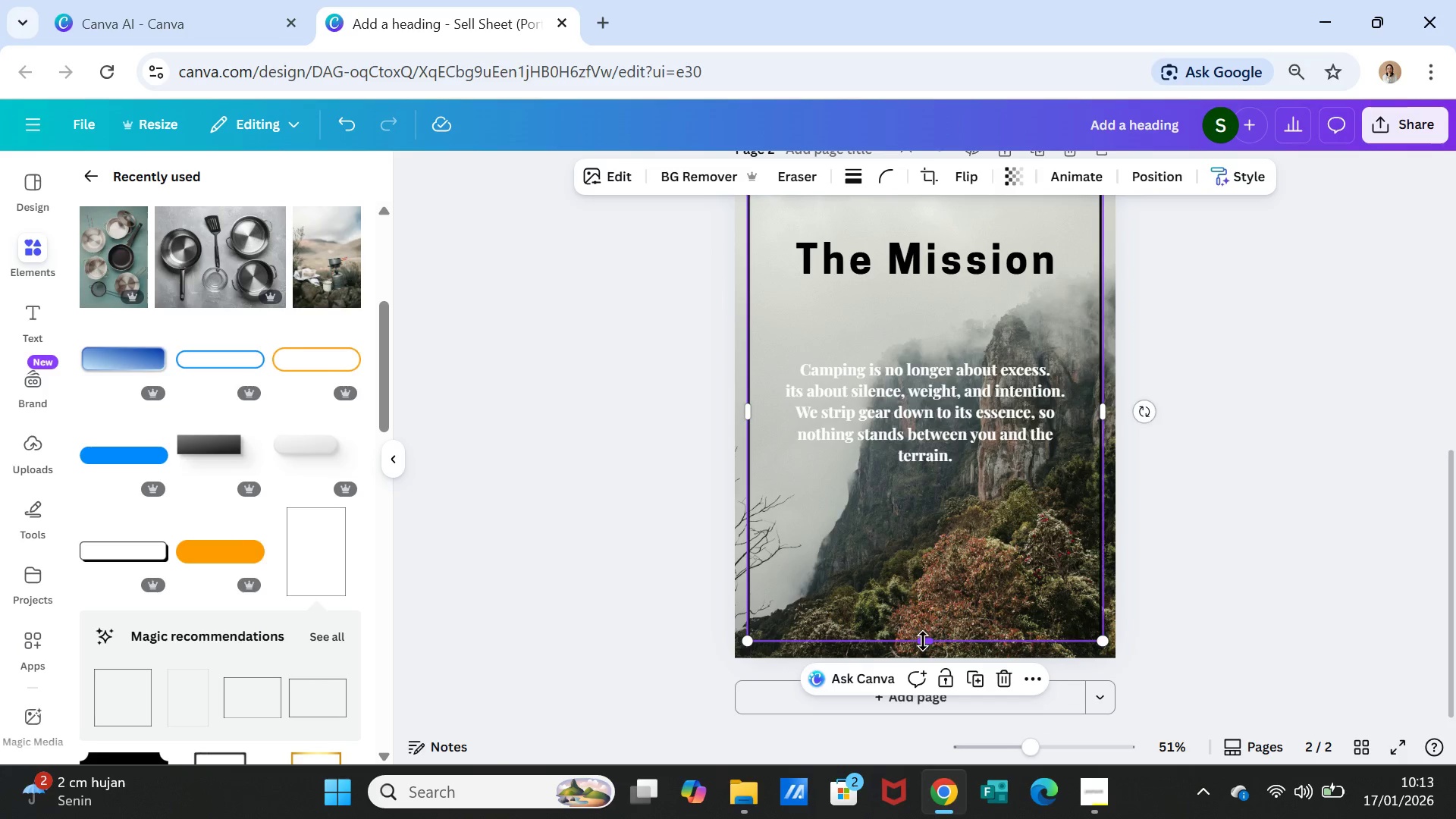 
left_click_drag(start_coordinate=[923, 641], to_coordinate=[922, 635])
 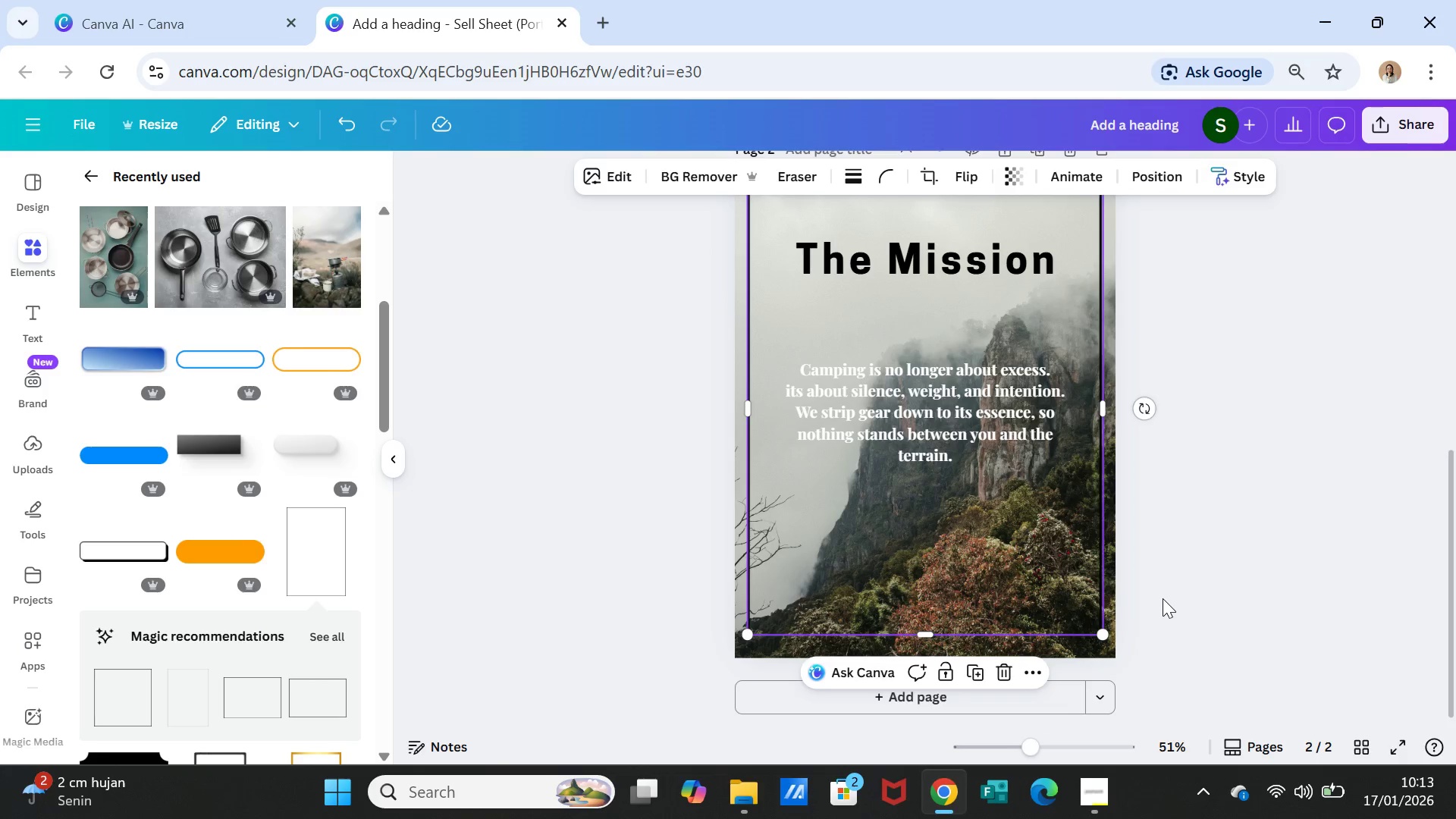 
left_click([1163, 598])
 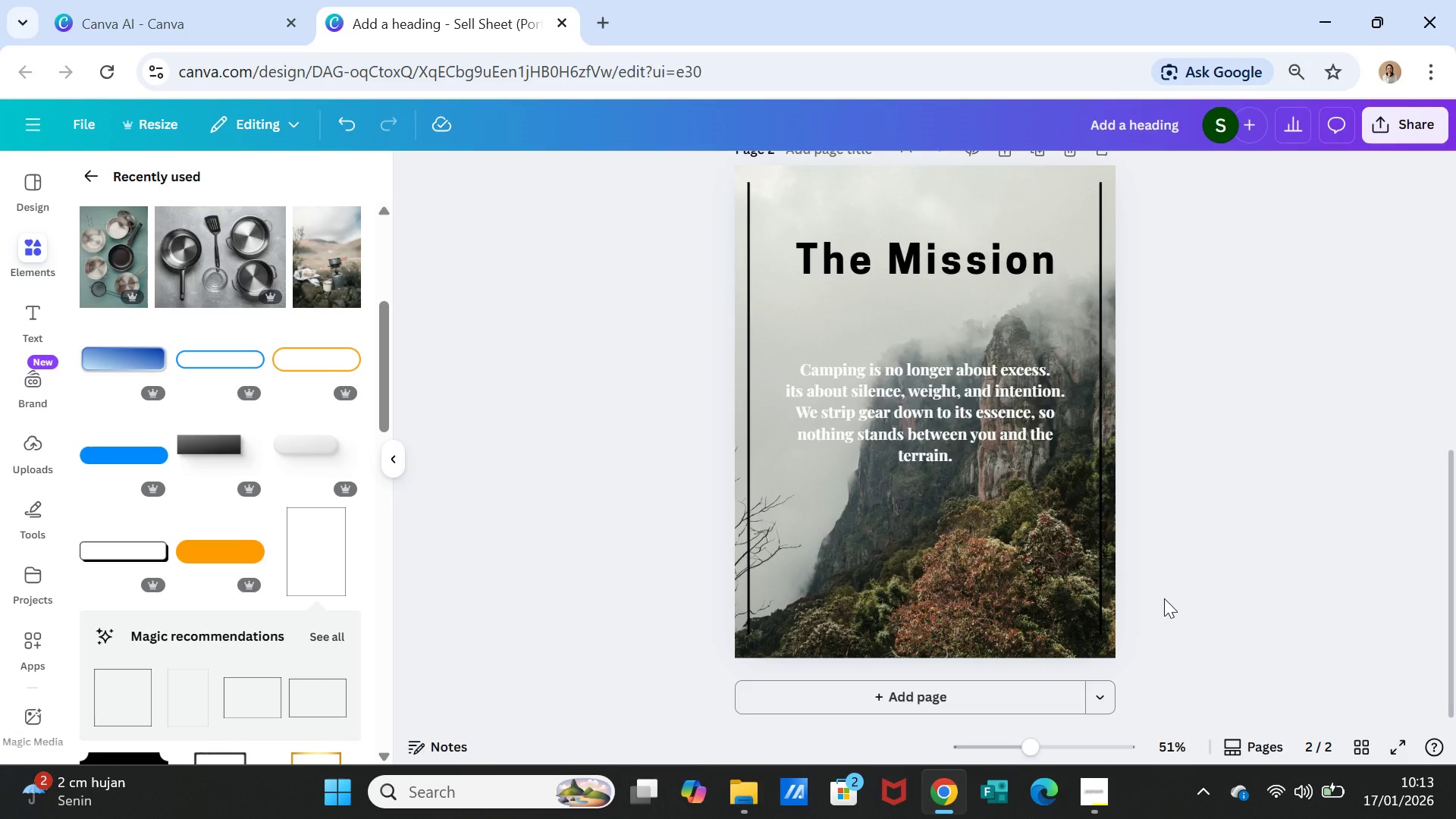 
scroll: coordinate [1164, 598], scroll_direction: up, amount: 4.0
 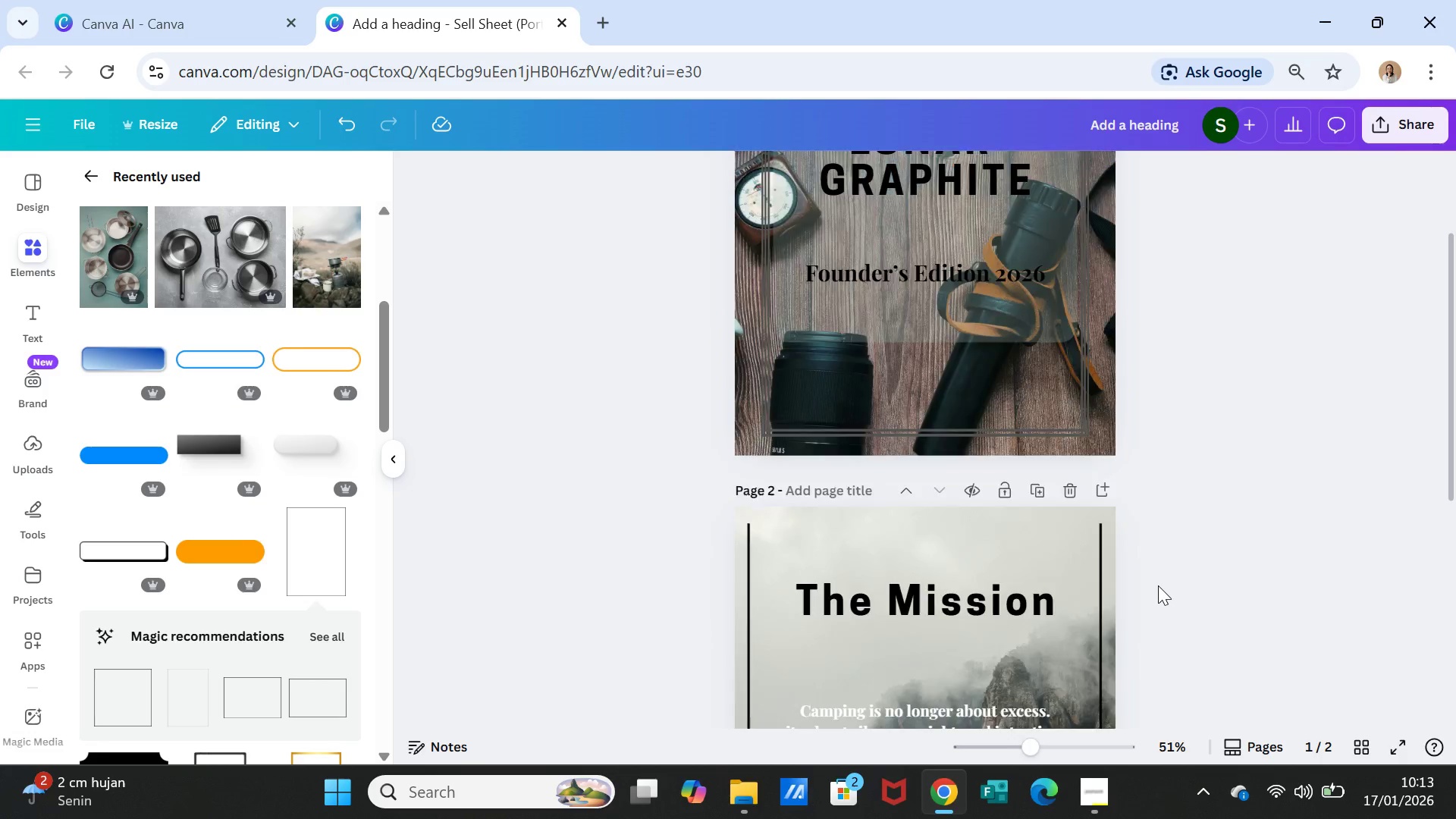 
scroll: coordinate [1158, 585], scroll_direction: down, amount: 1.0
 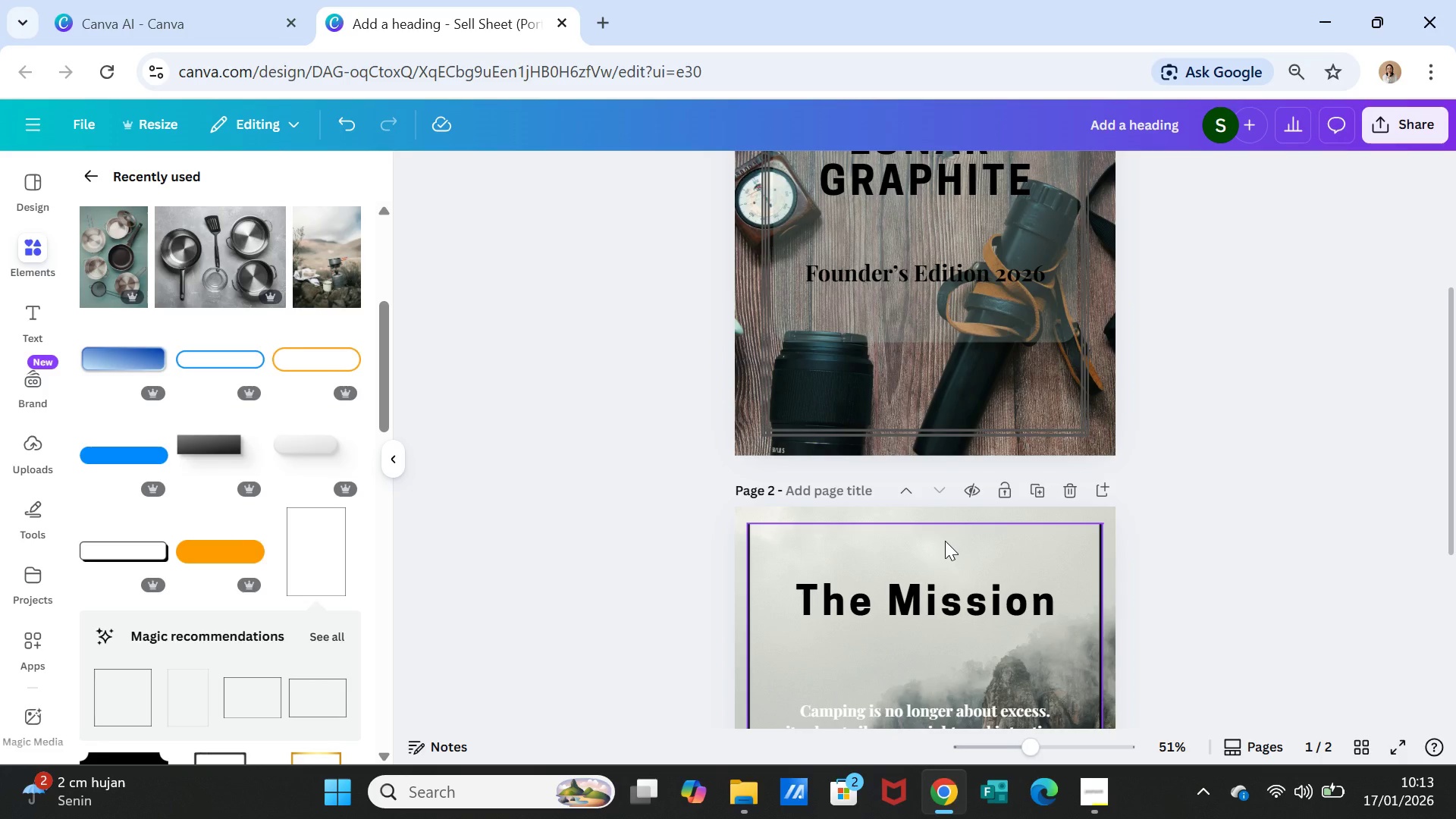 
left_click([945, 541])
 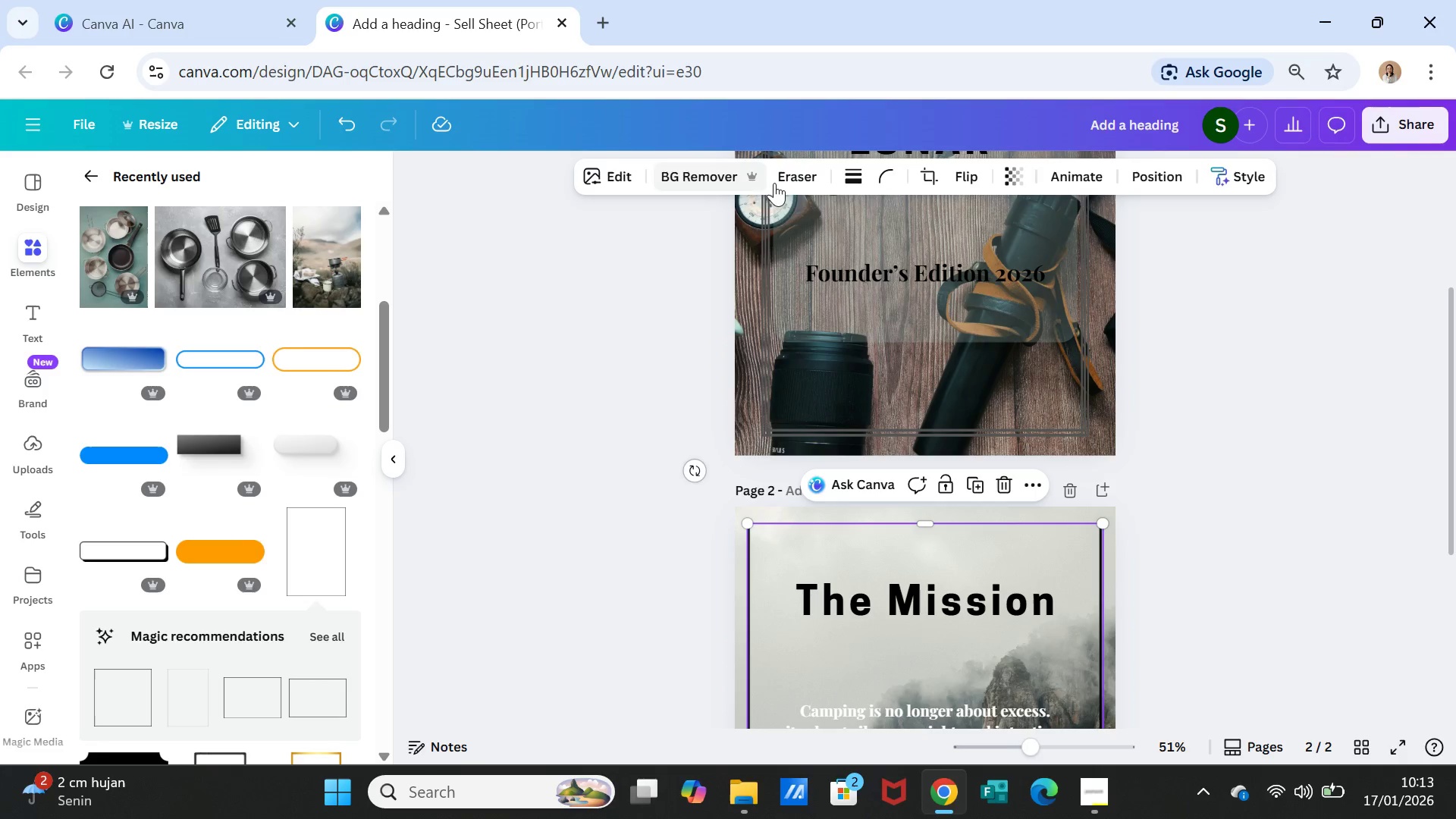 
left_click([843, 173])
 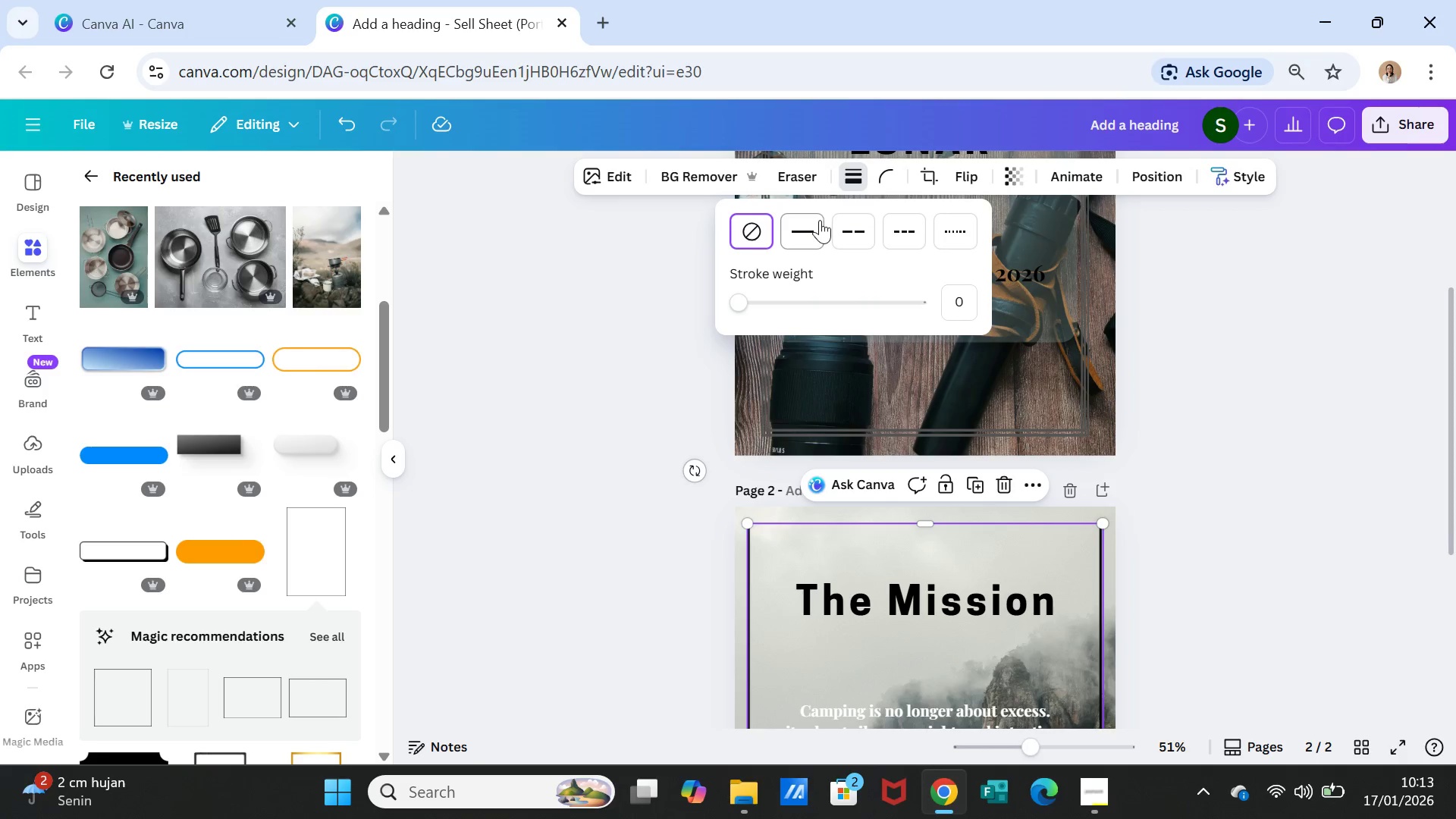 
left_click([806, 237])
 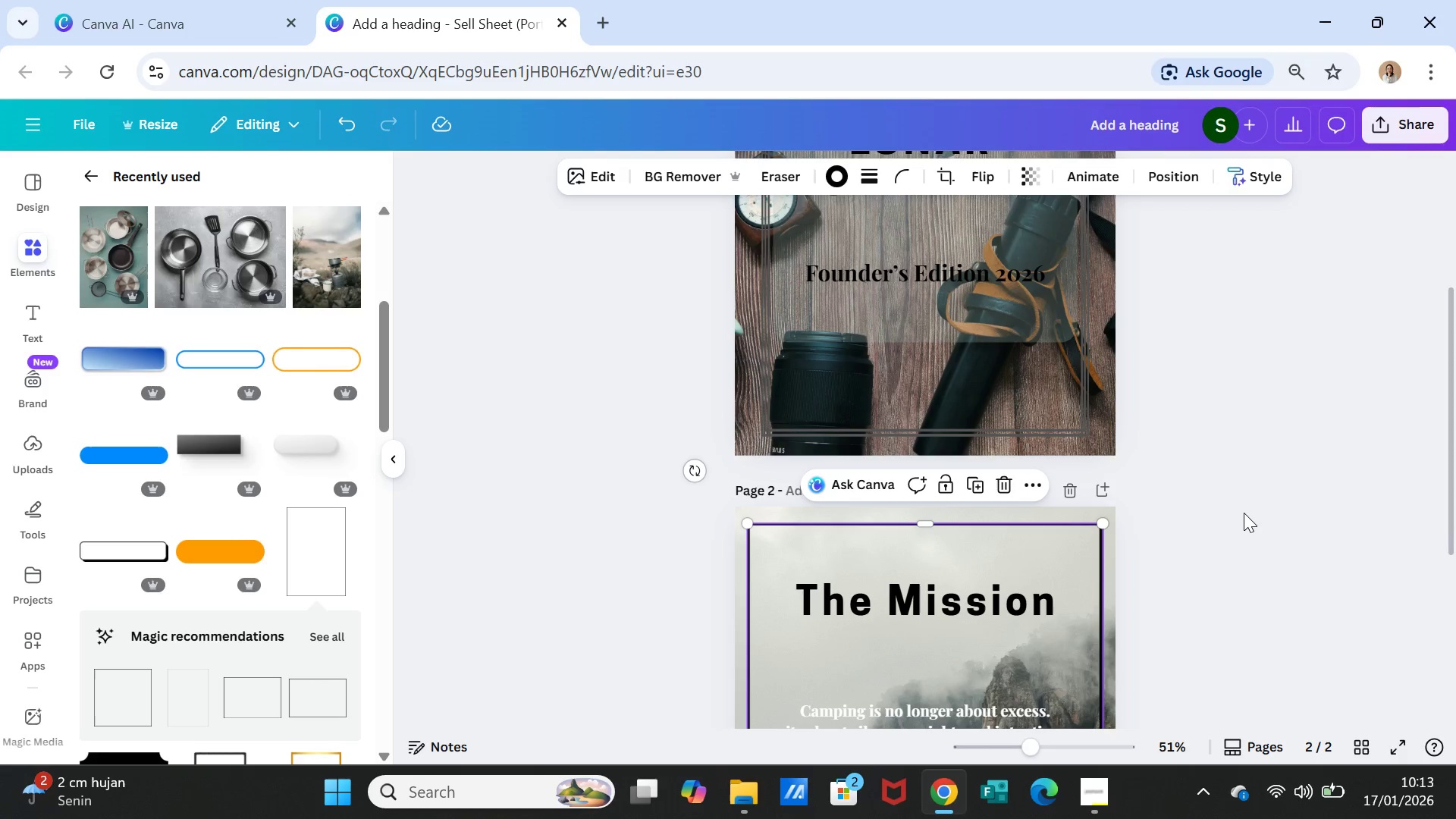 
double_click([1244, 513])
 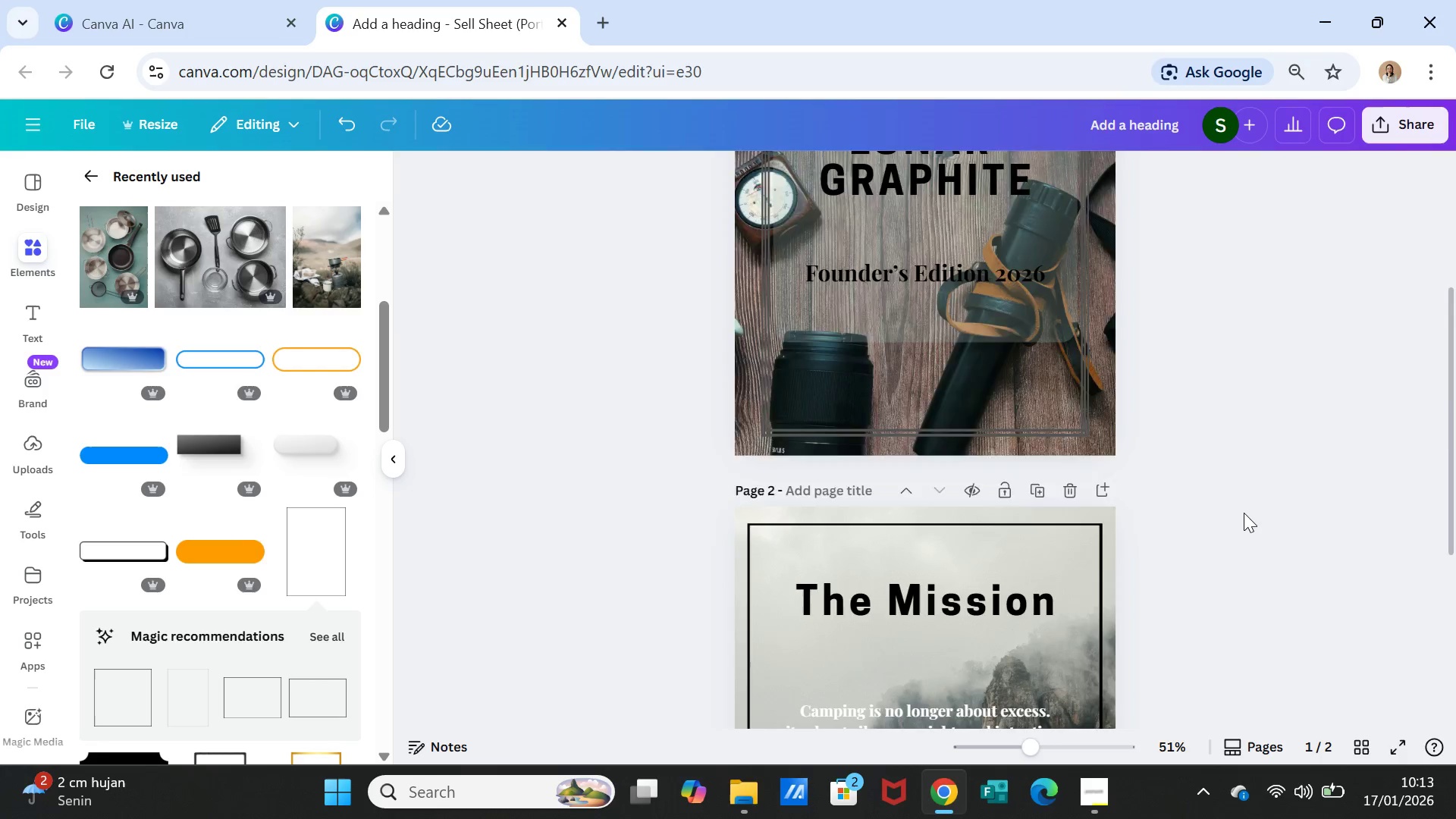 
scroll: coordinate [1244, 513], scroll_direction: down, amount: 3.0
 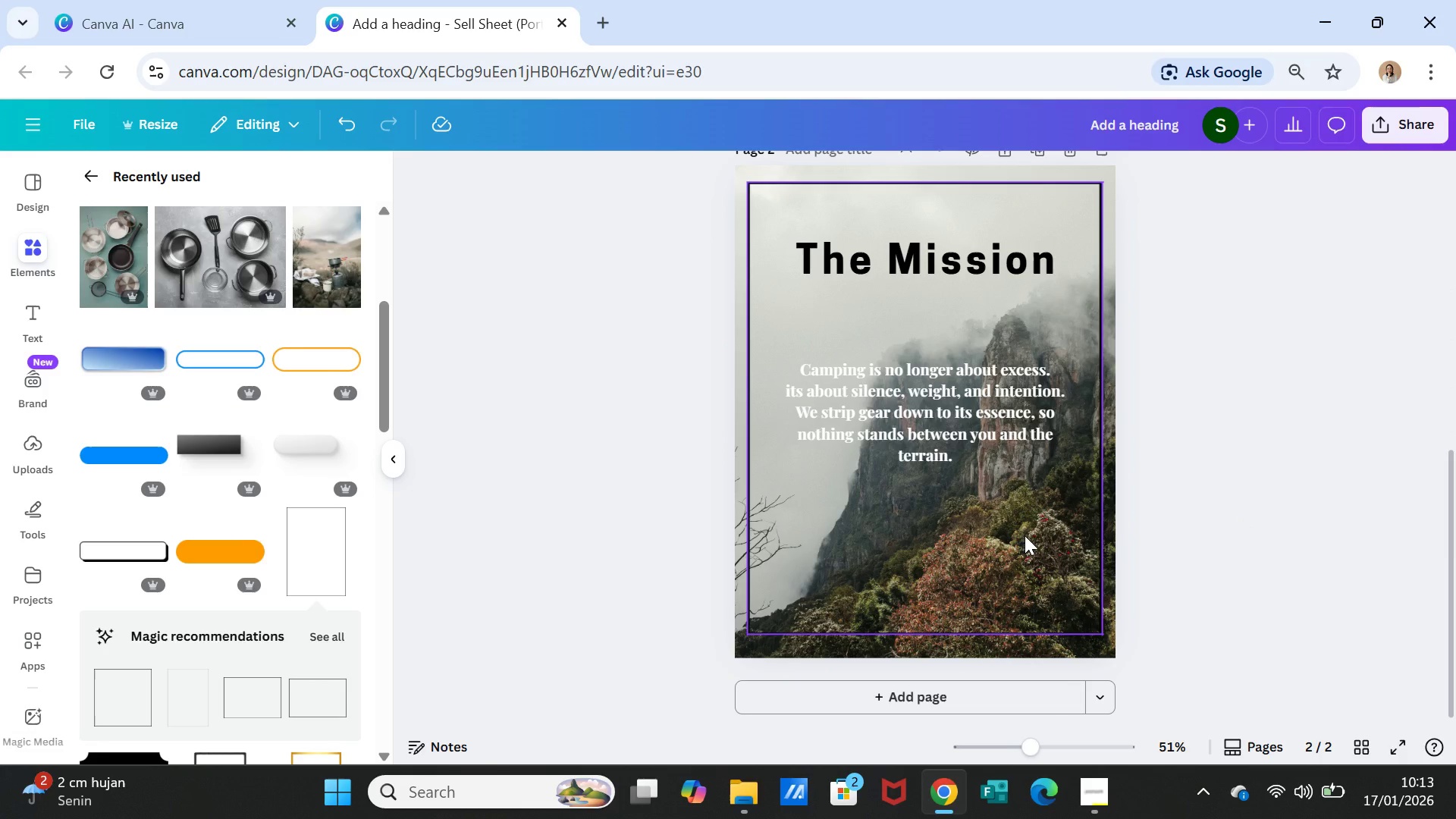 
left_click([1025, 535])
 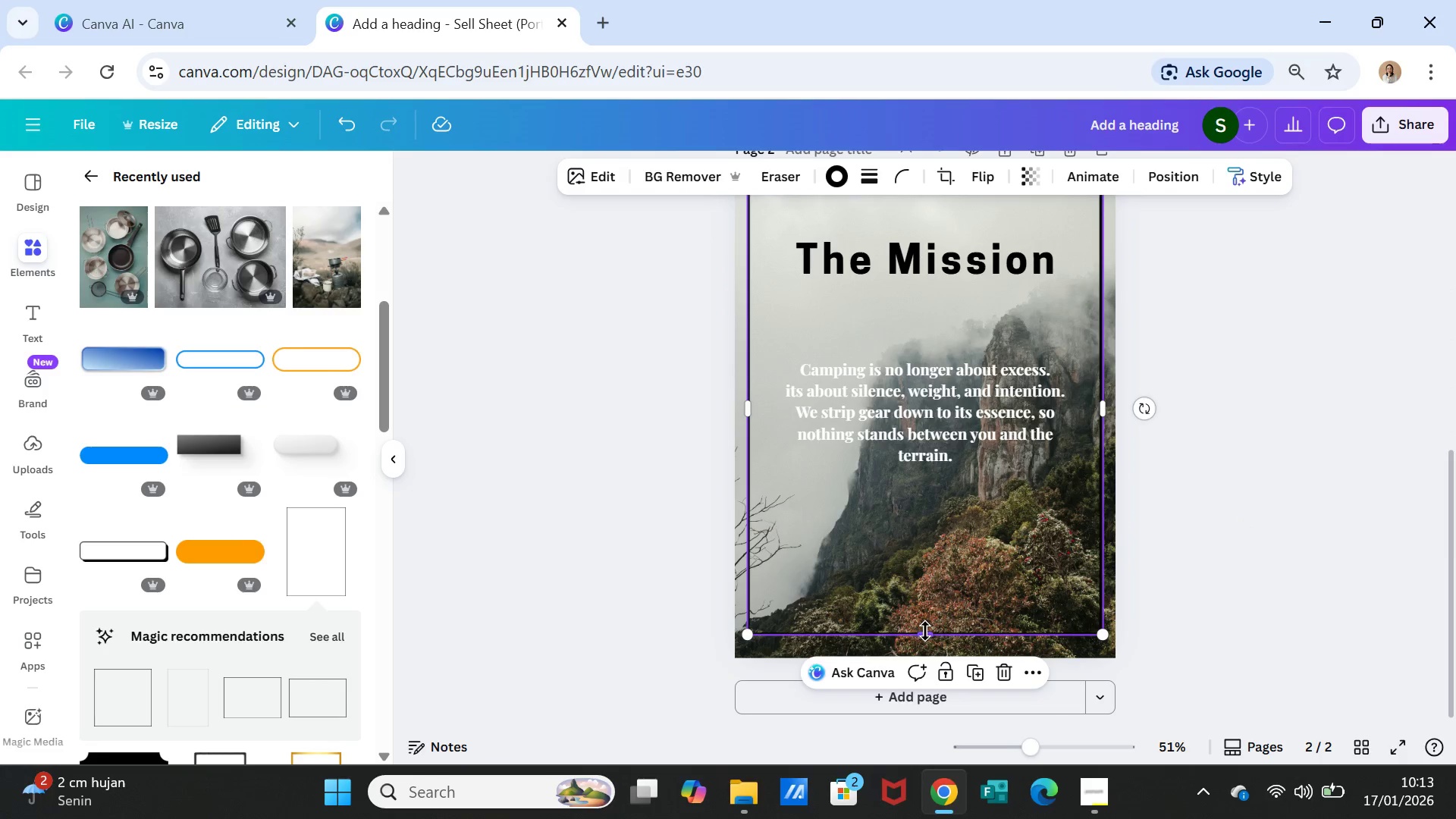 
left_click_drag(start_coordinate=[925, 631], to_coordinate=[925, 637])
 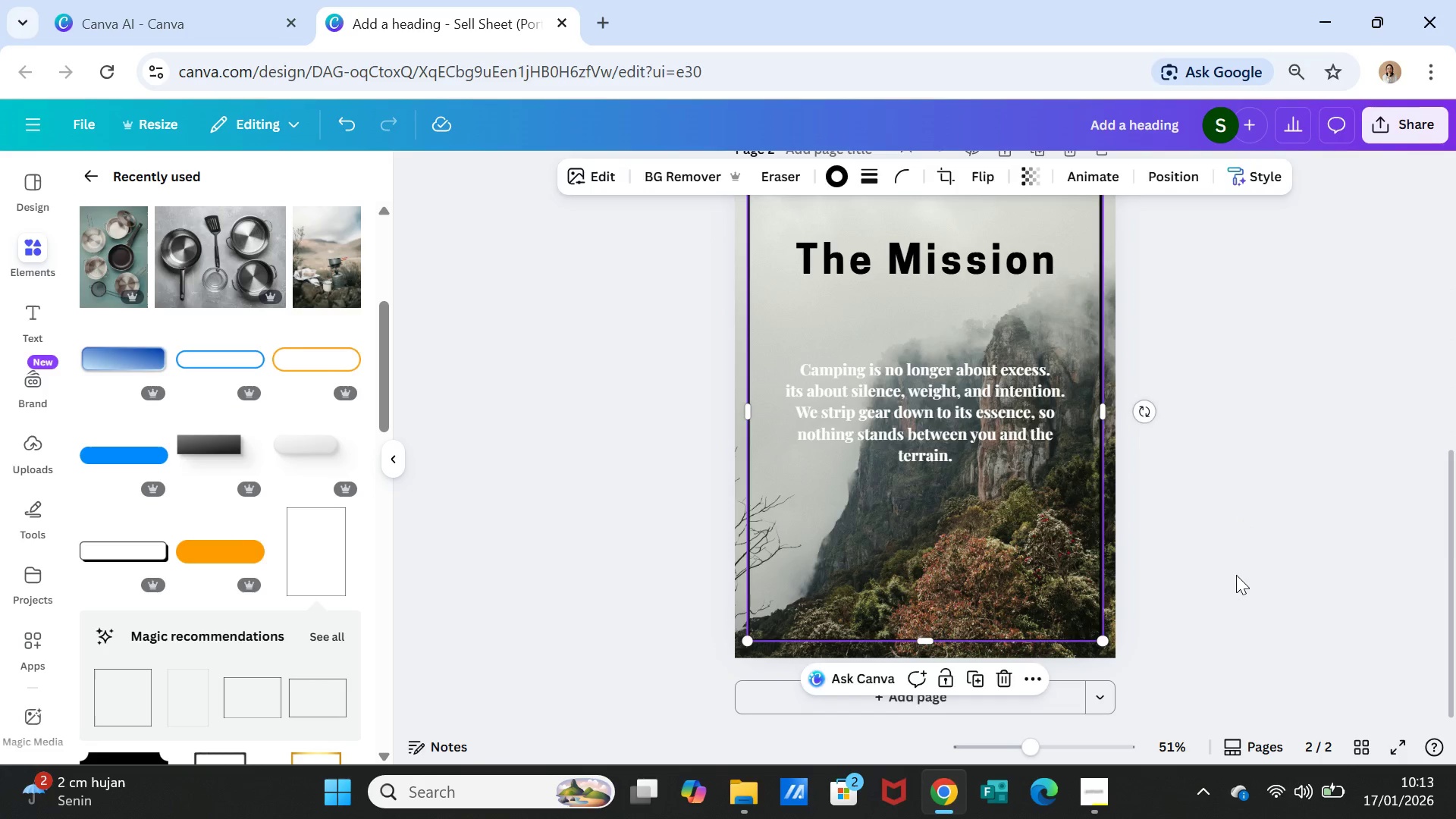 
left_click([1236, 575])
 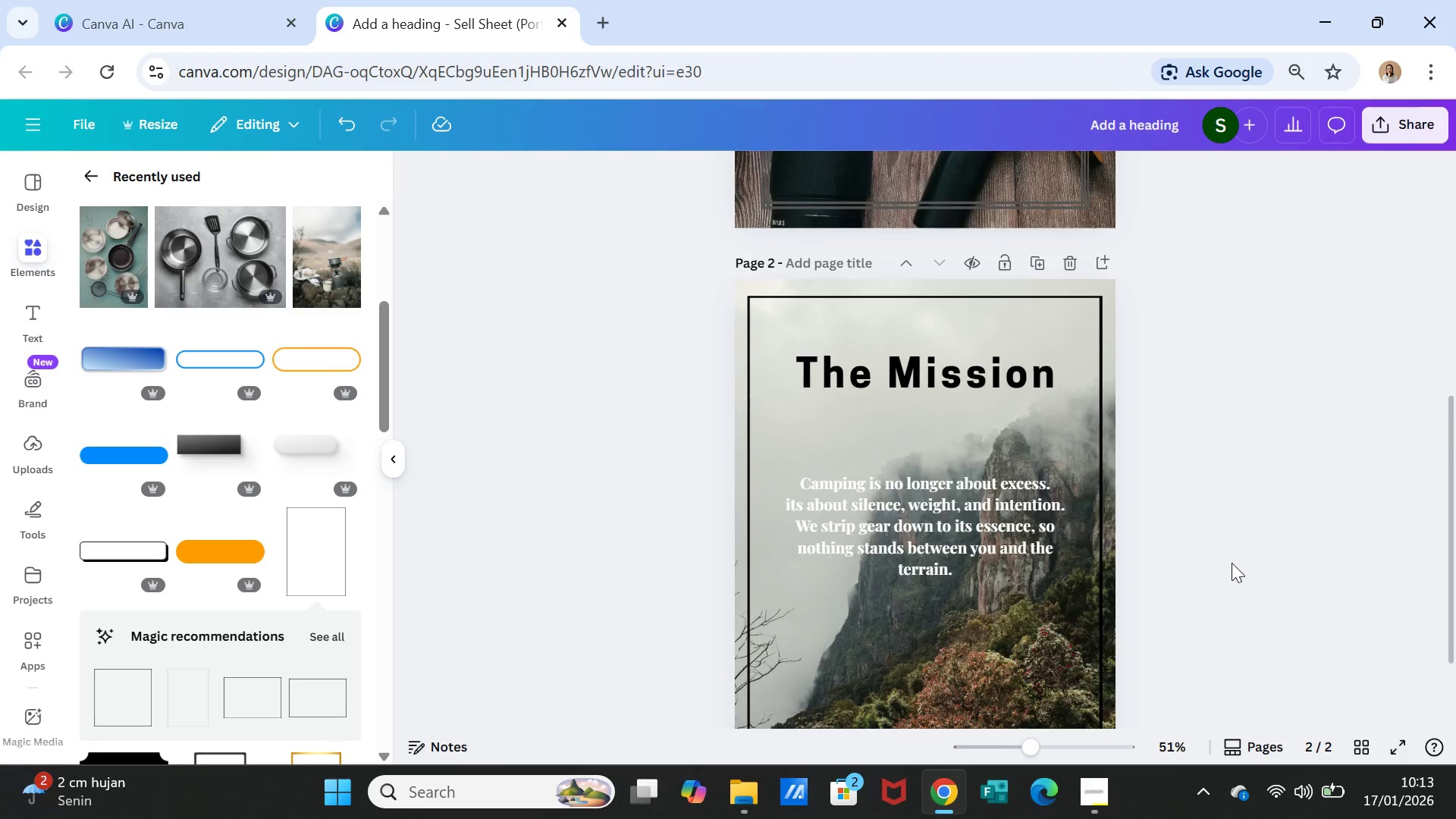 
scroll: coordinate [1232, 563], scroll_direction: up, amount: 2.0
 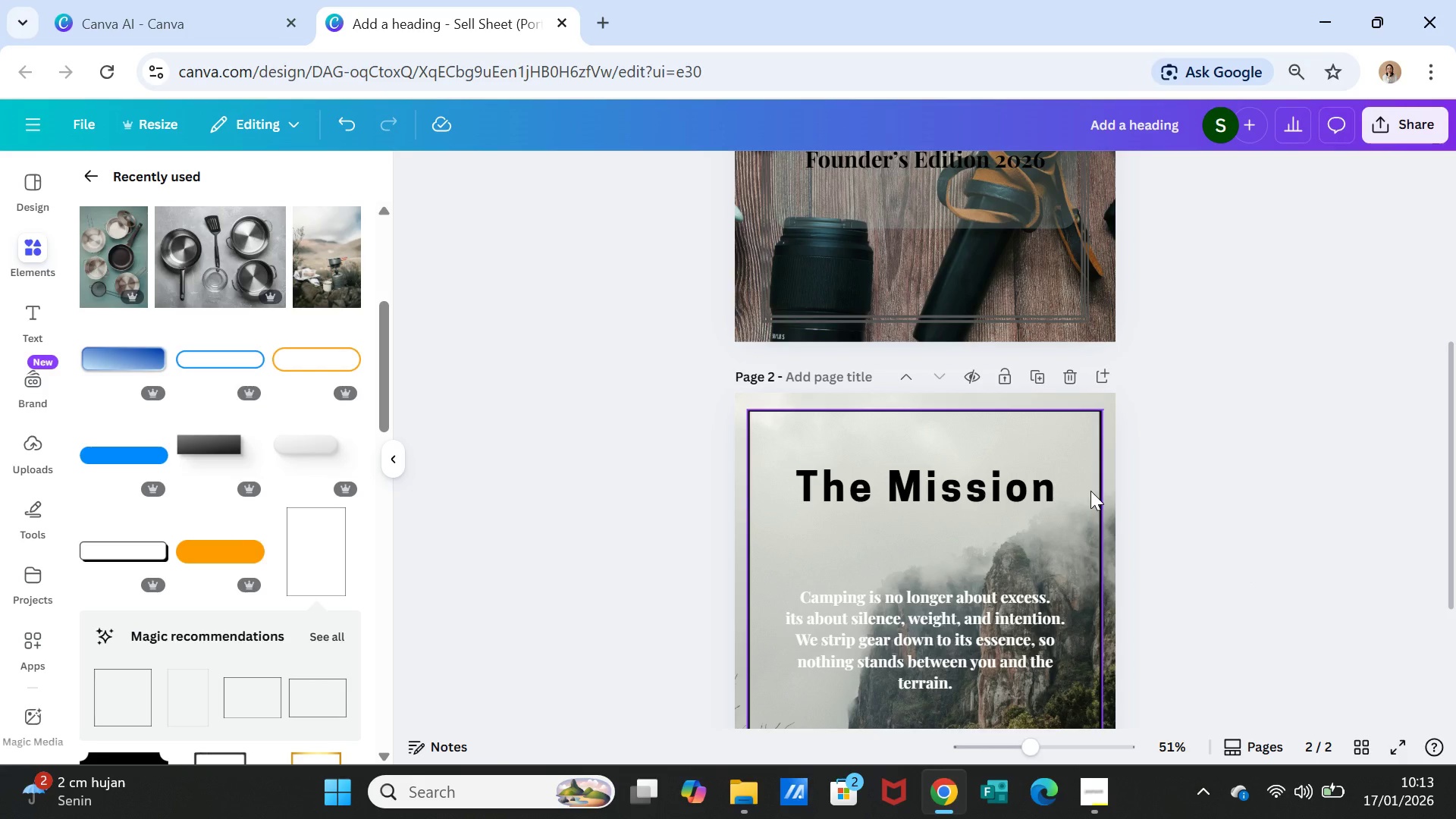 
left_click([1090, 491])
 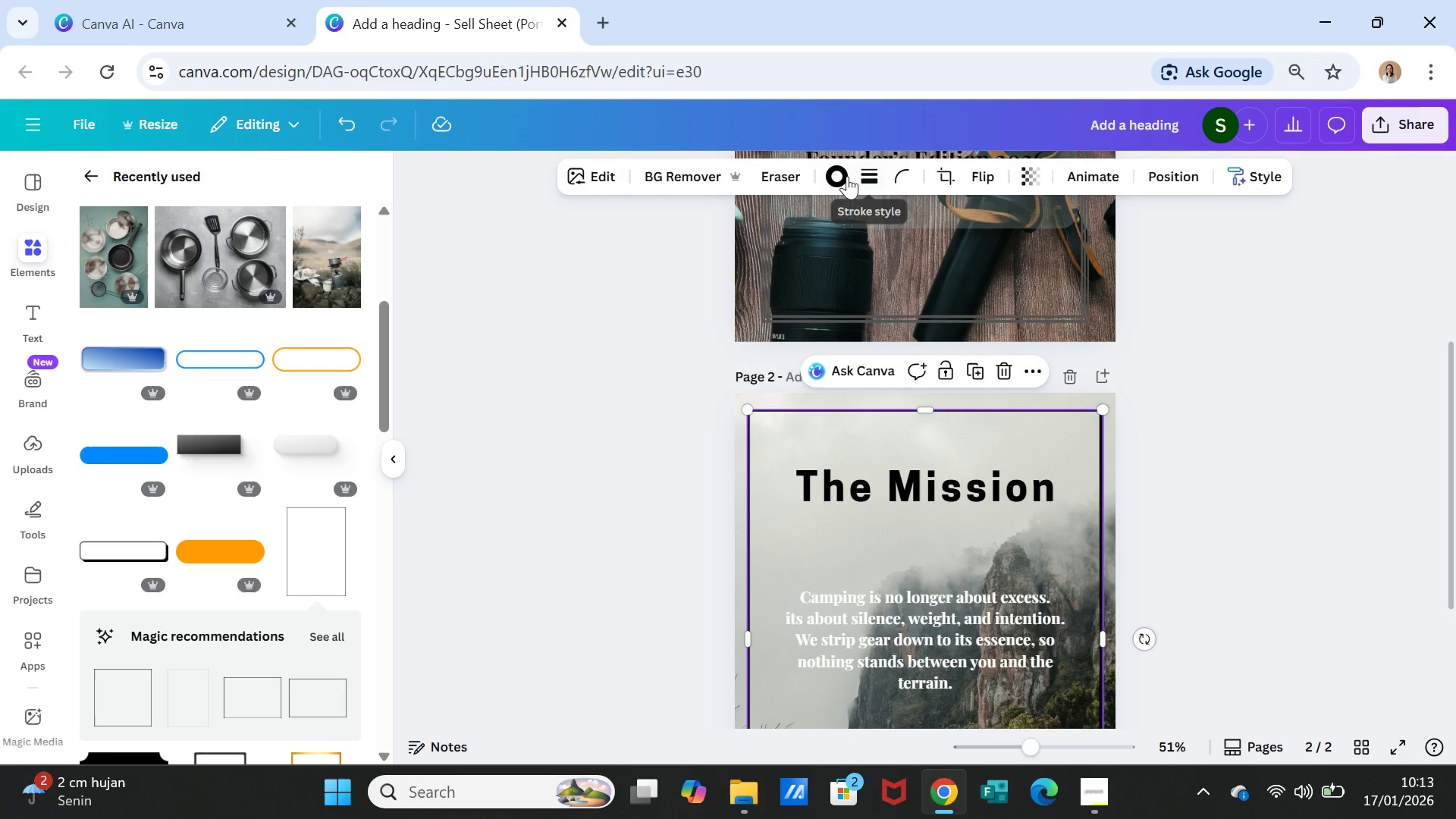 
left_click([836, 173])
 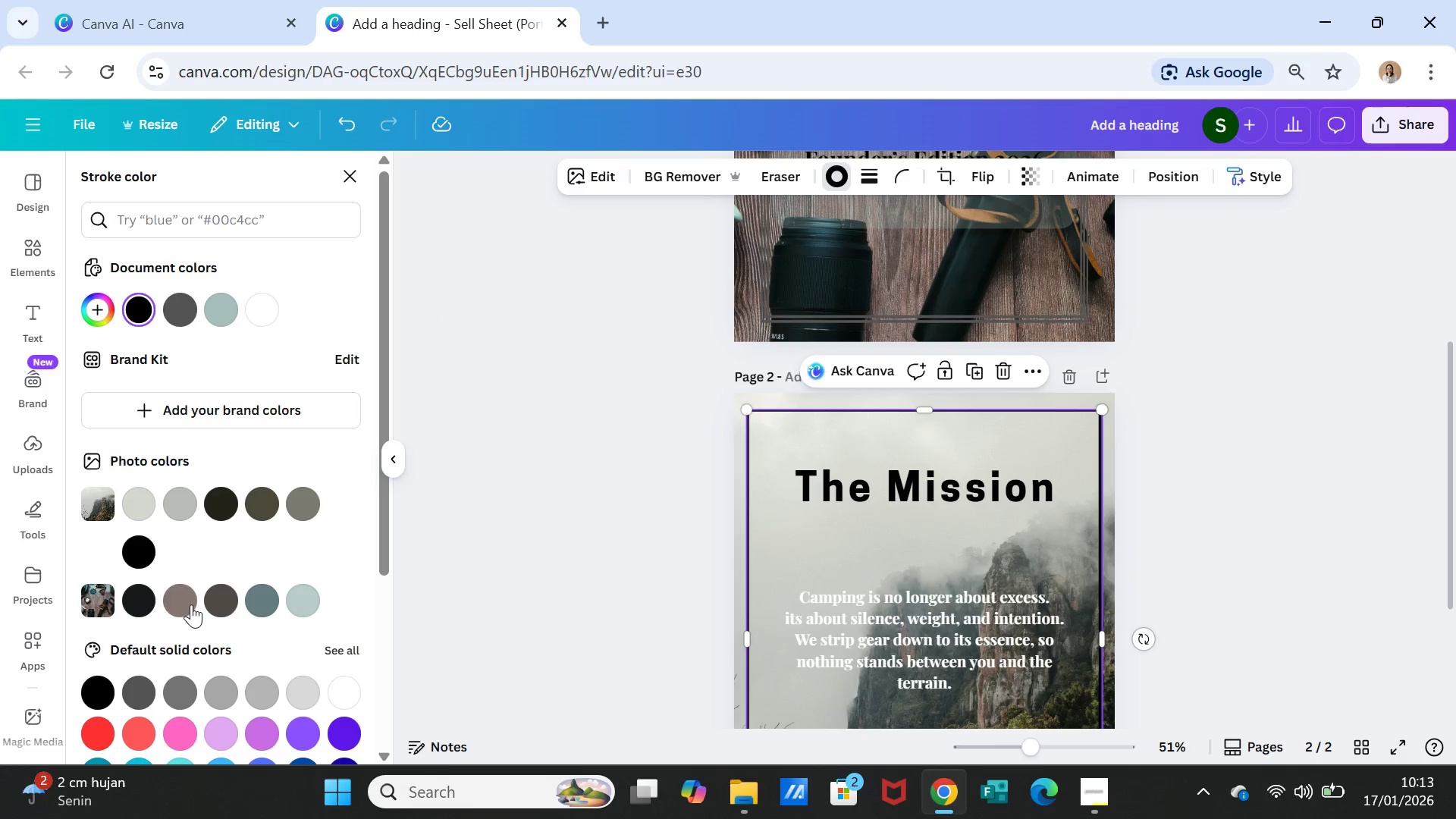 
left_click([174, 602])
 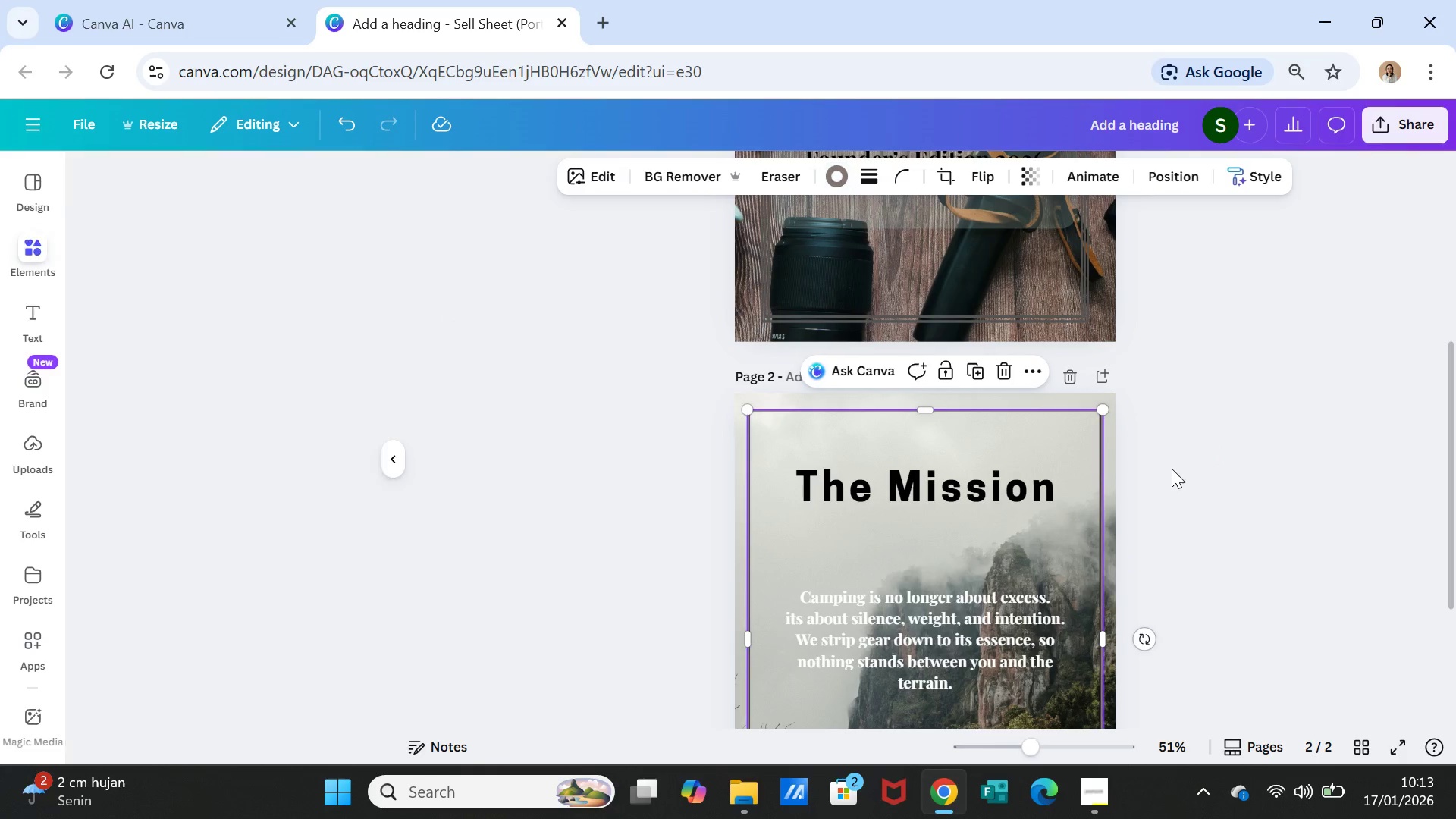 
double_click([1172, 469])
 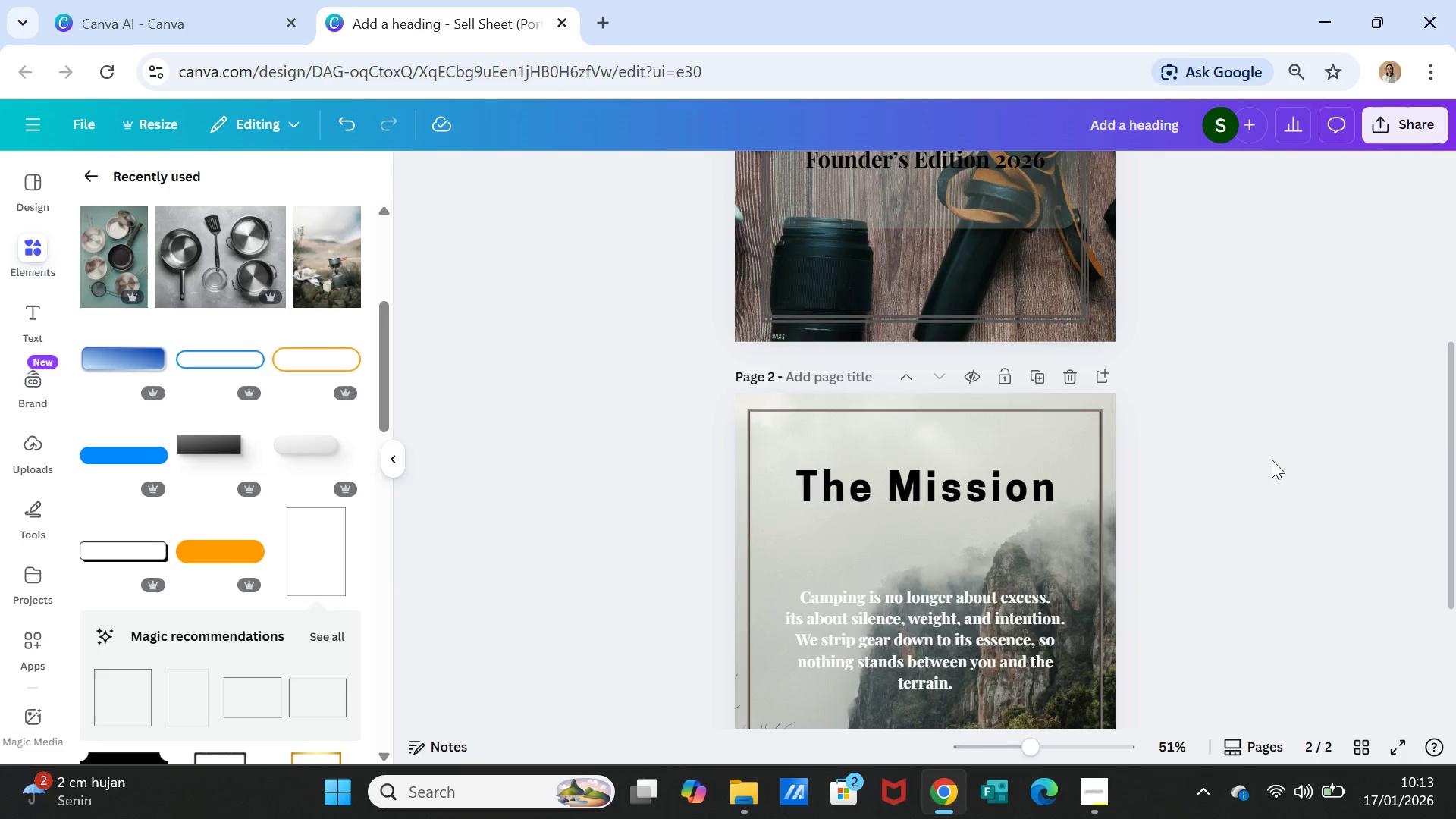 
scroll: coordinate [1272, 464], scroll_direction: down, amount: 3.0
 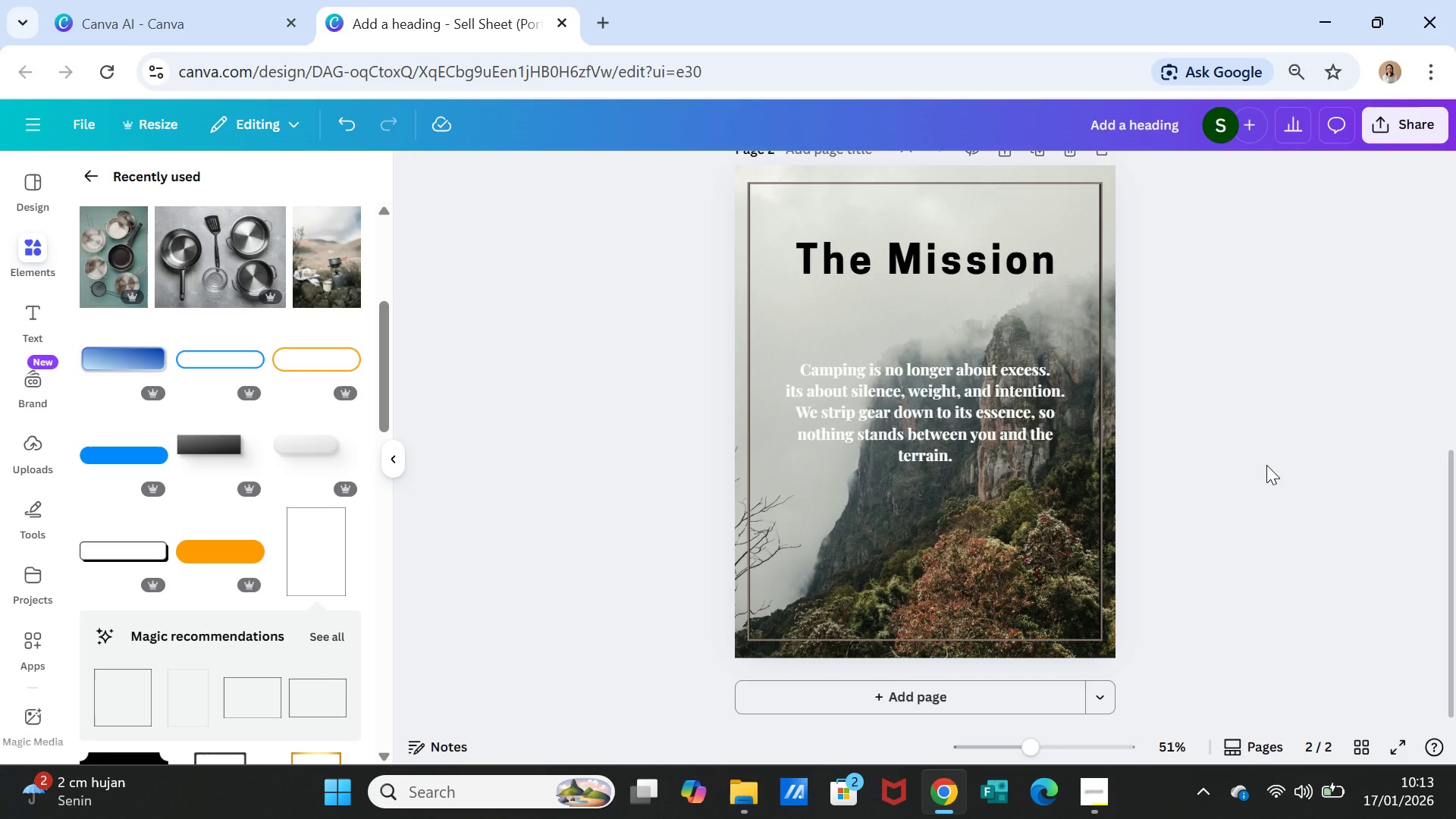 
wait(14.81)
 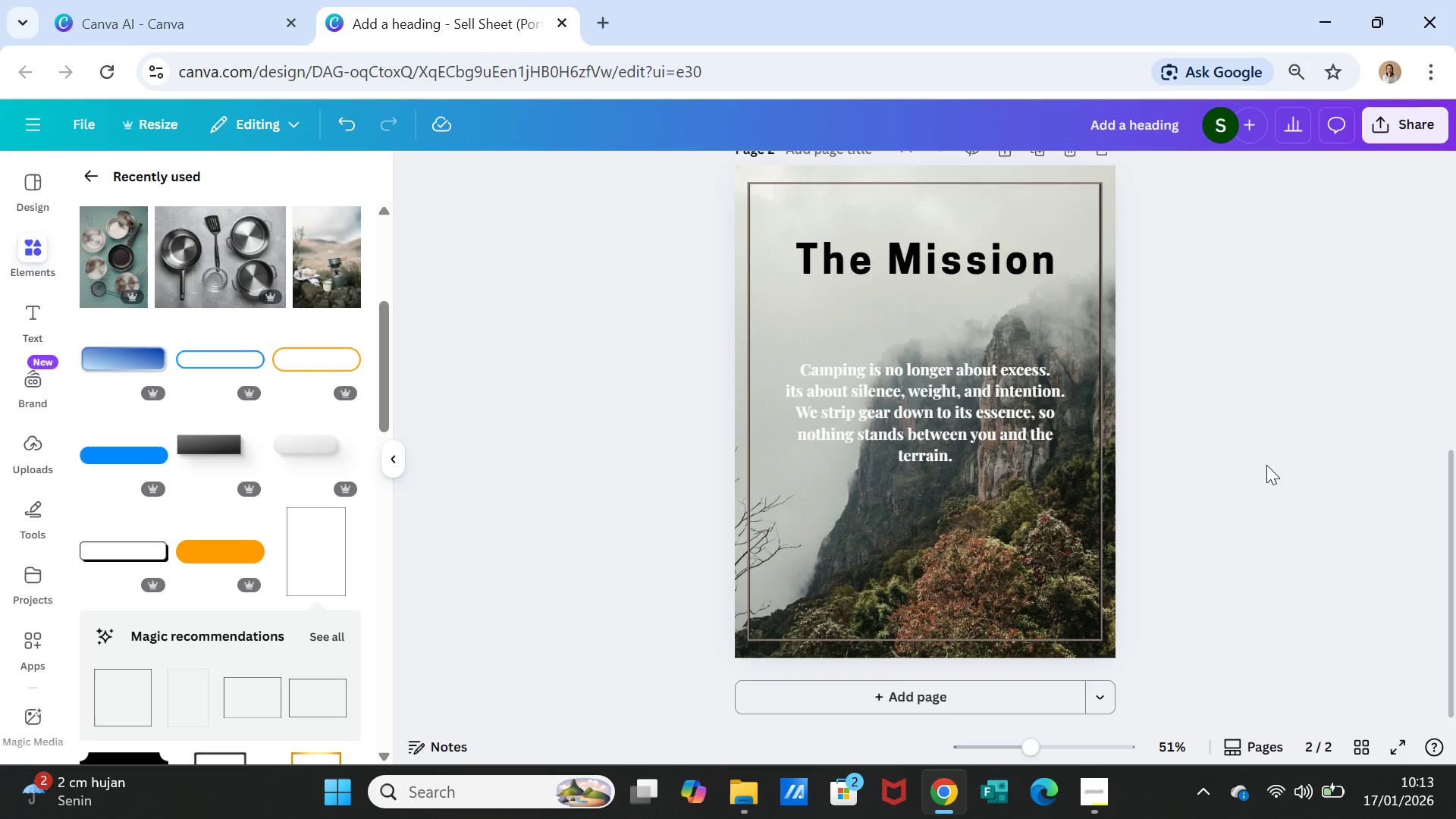 
scroll: coordinate [1266, 465], scroll_direction: up, amount: 3.0
 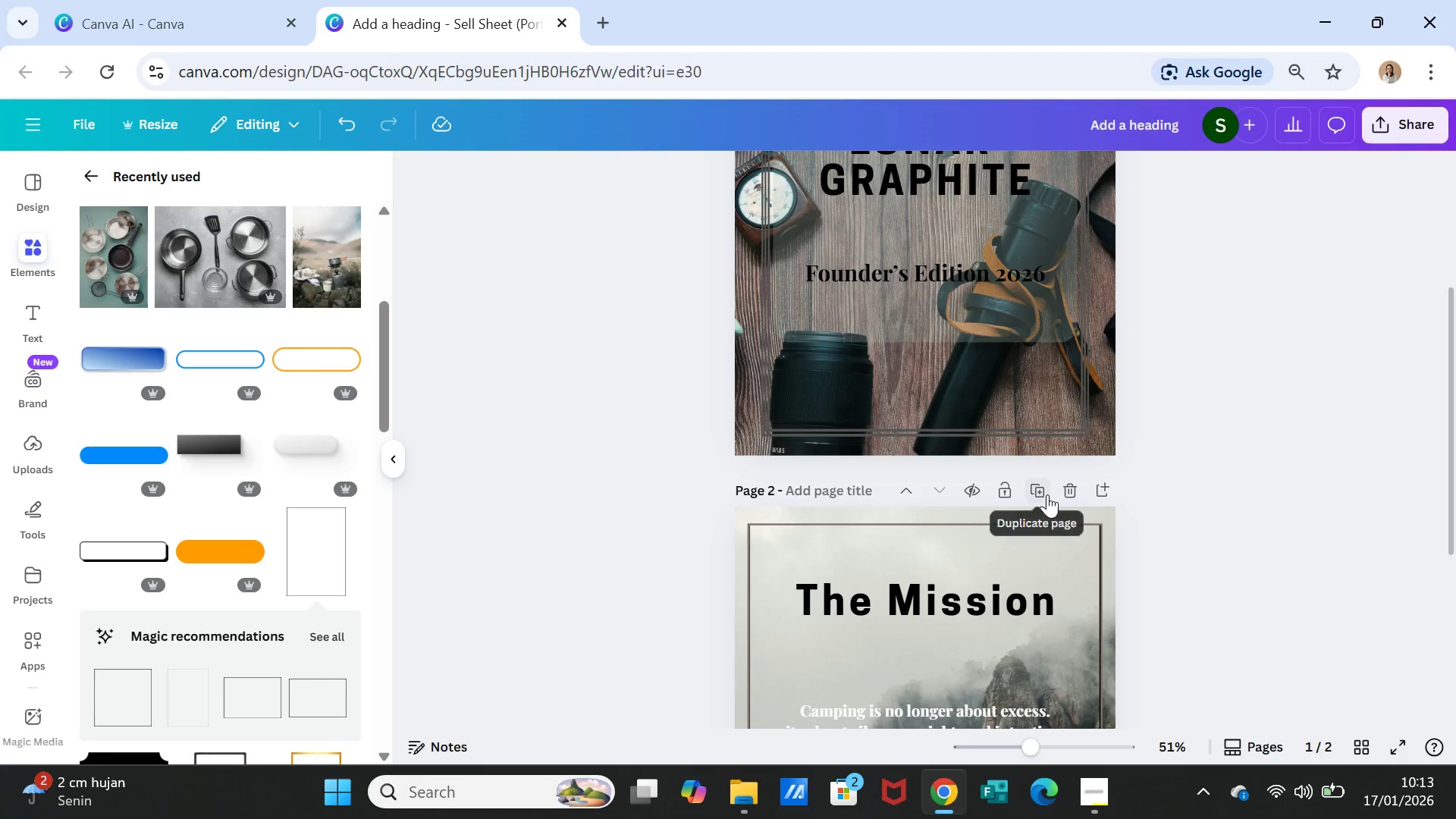 
left_click([1042, 493])
 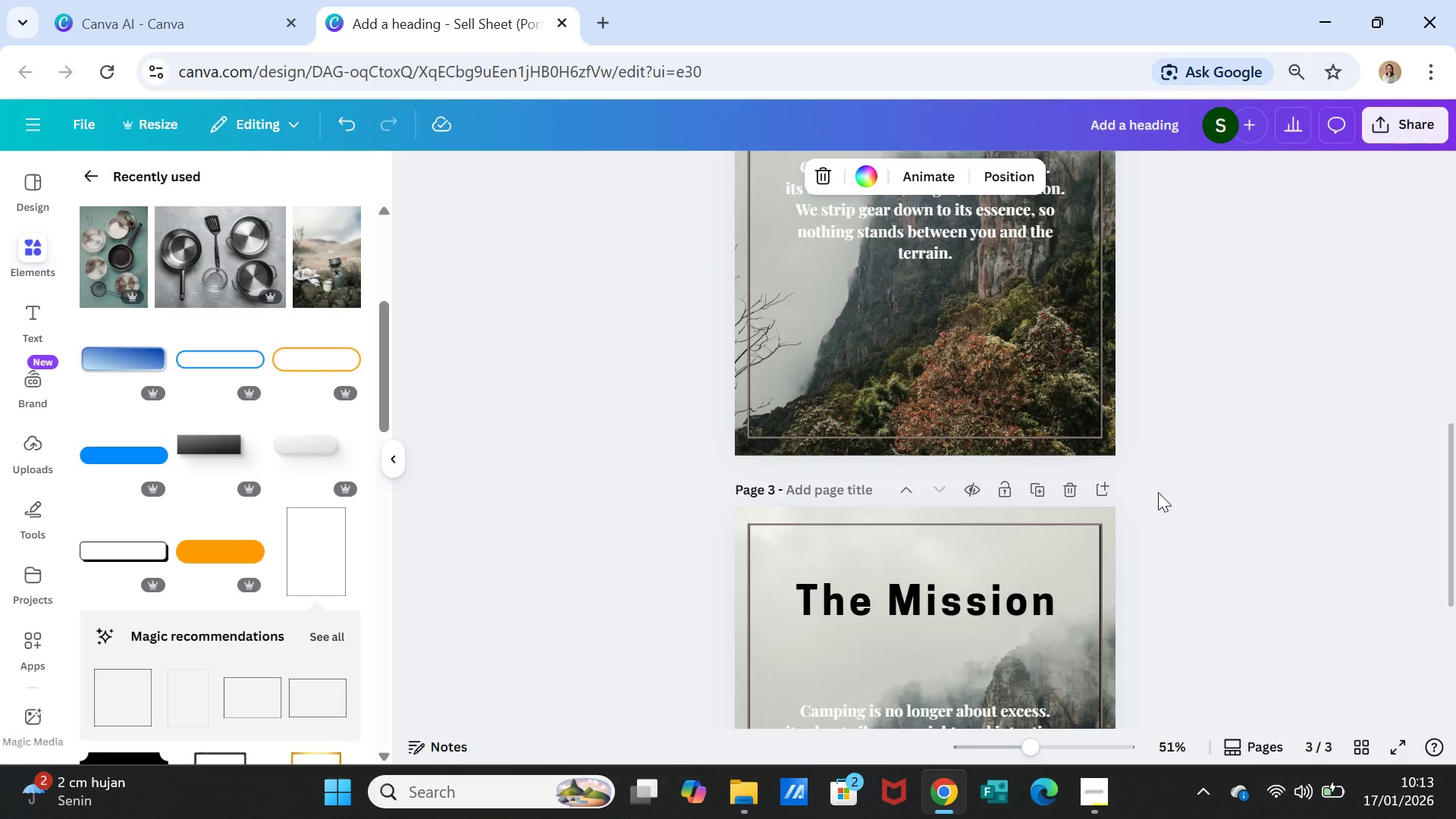 
scroll: coordinate [1158, 492], scroll_direction: up, amount: 7.0
 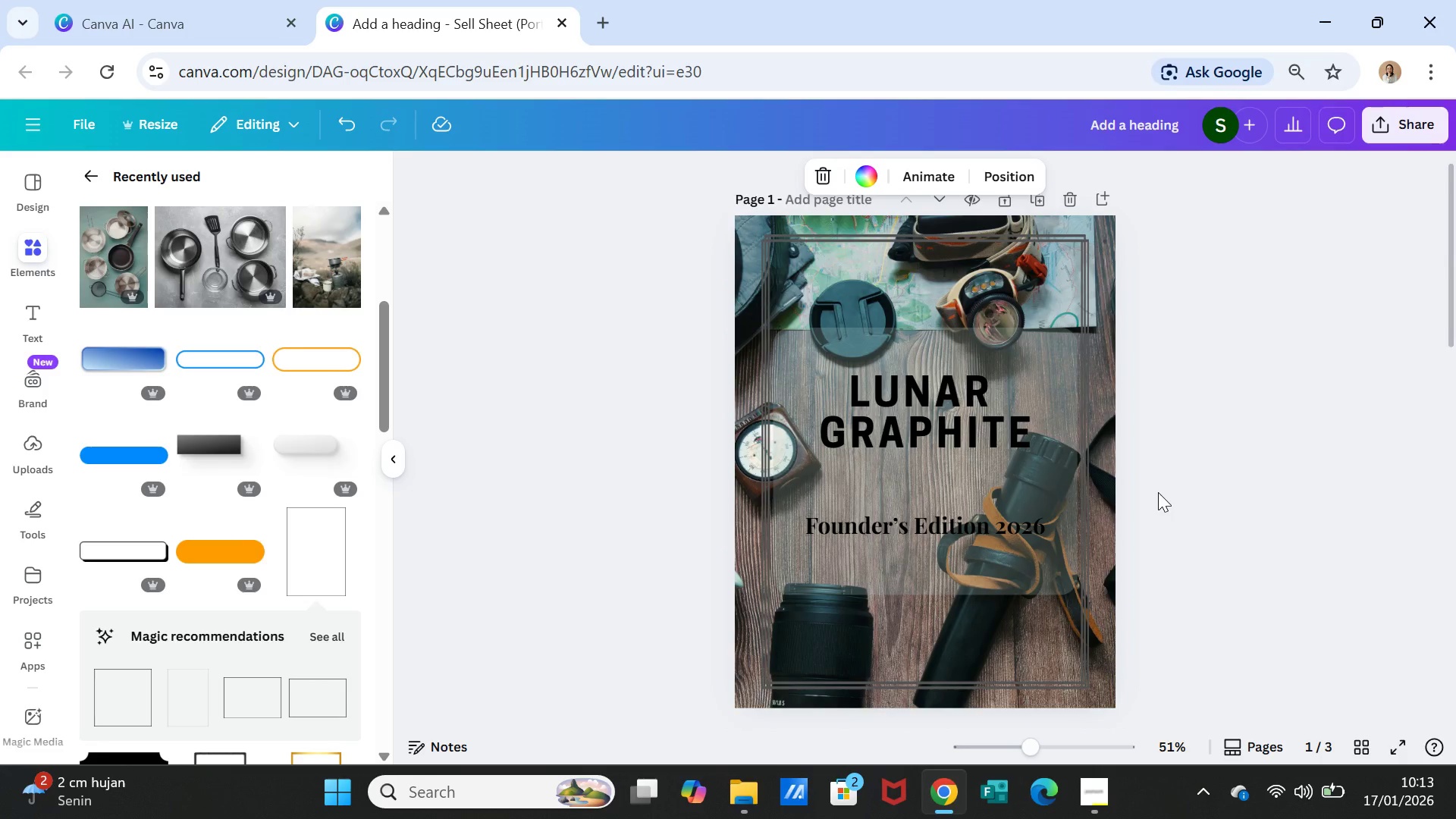 
scroll: coordinate [1124, 458], scroll_direction: down, amount: 3.0
 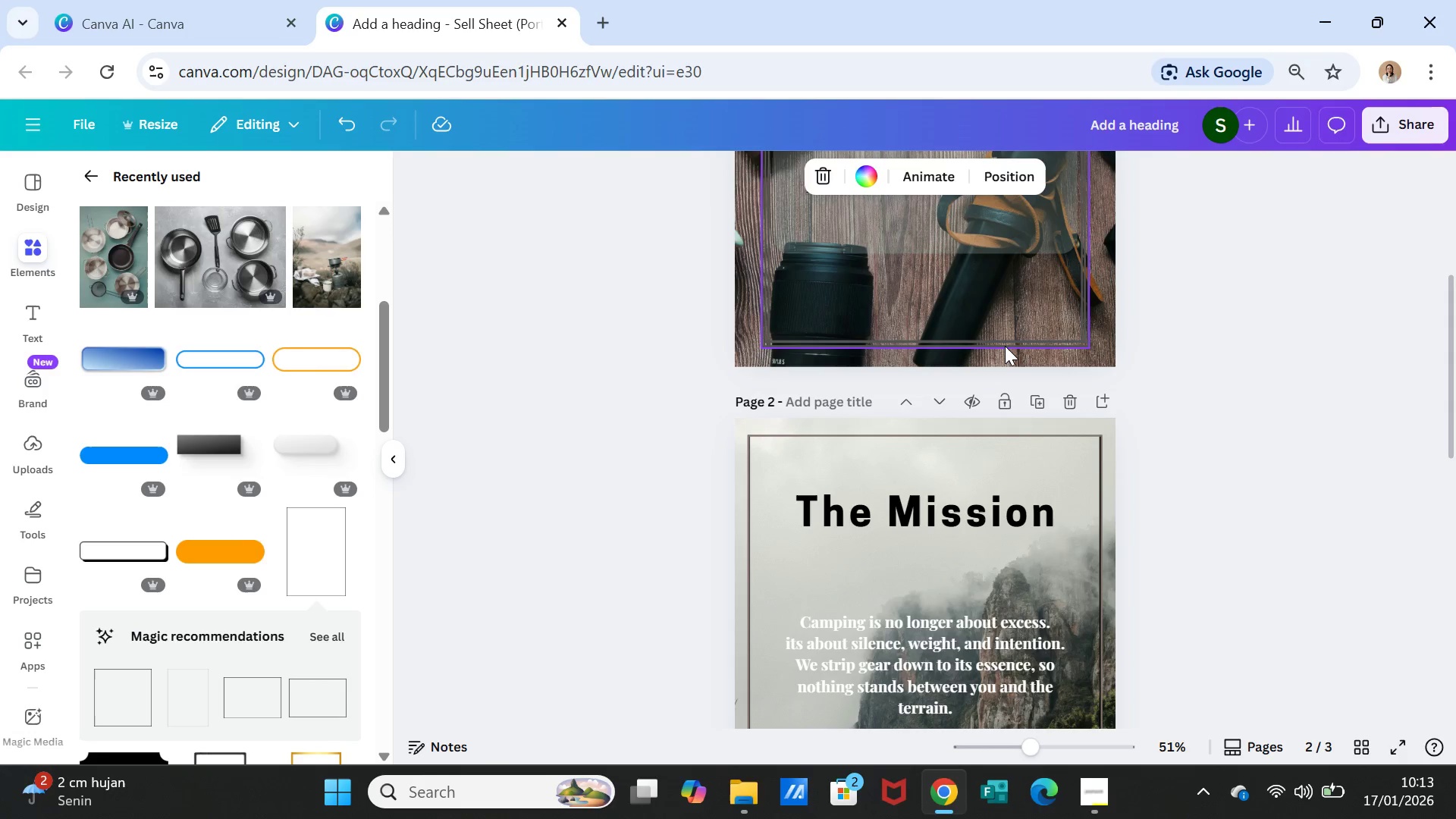 
left_click([1005, 346])
 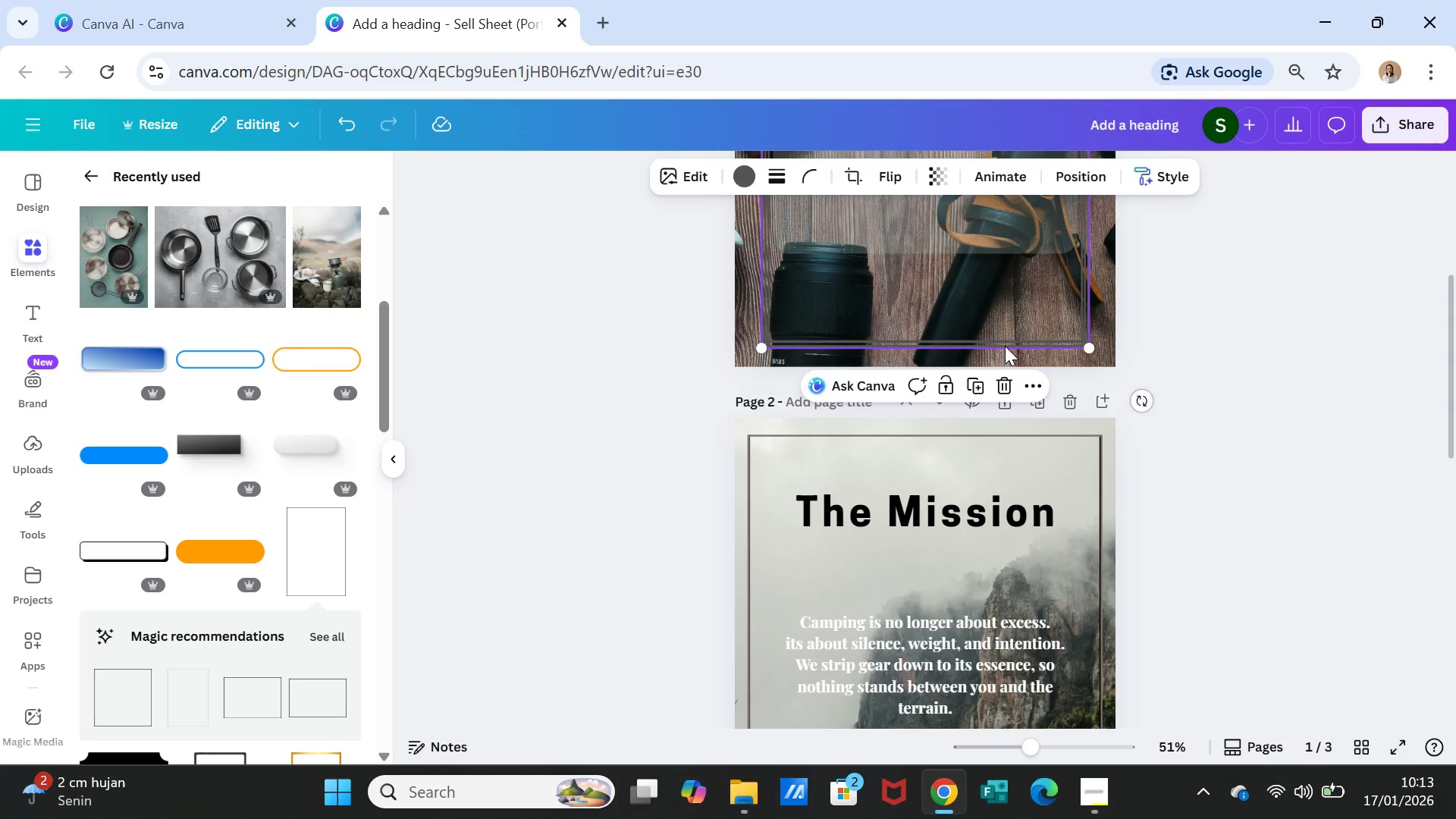 
key(Delete)
 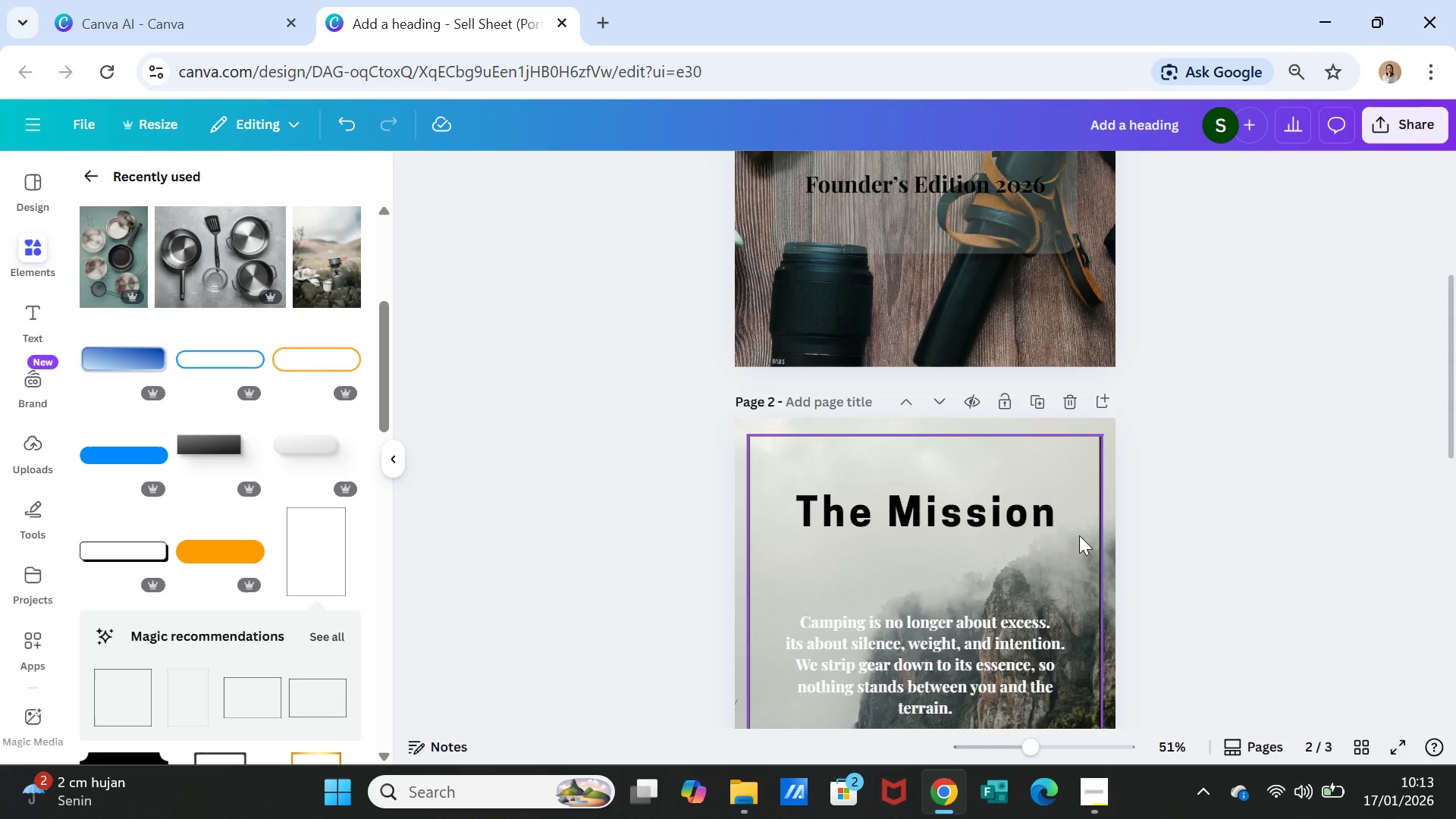 
left_click([1079, 535])
 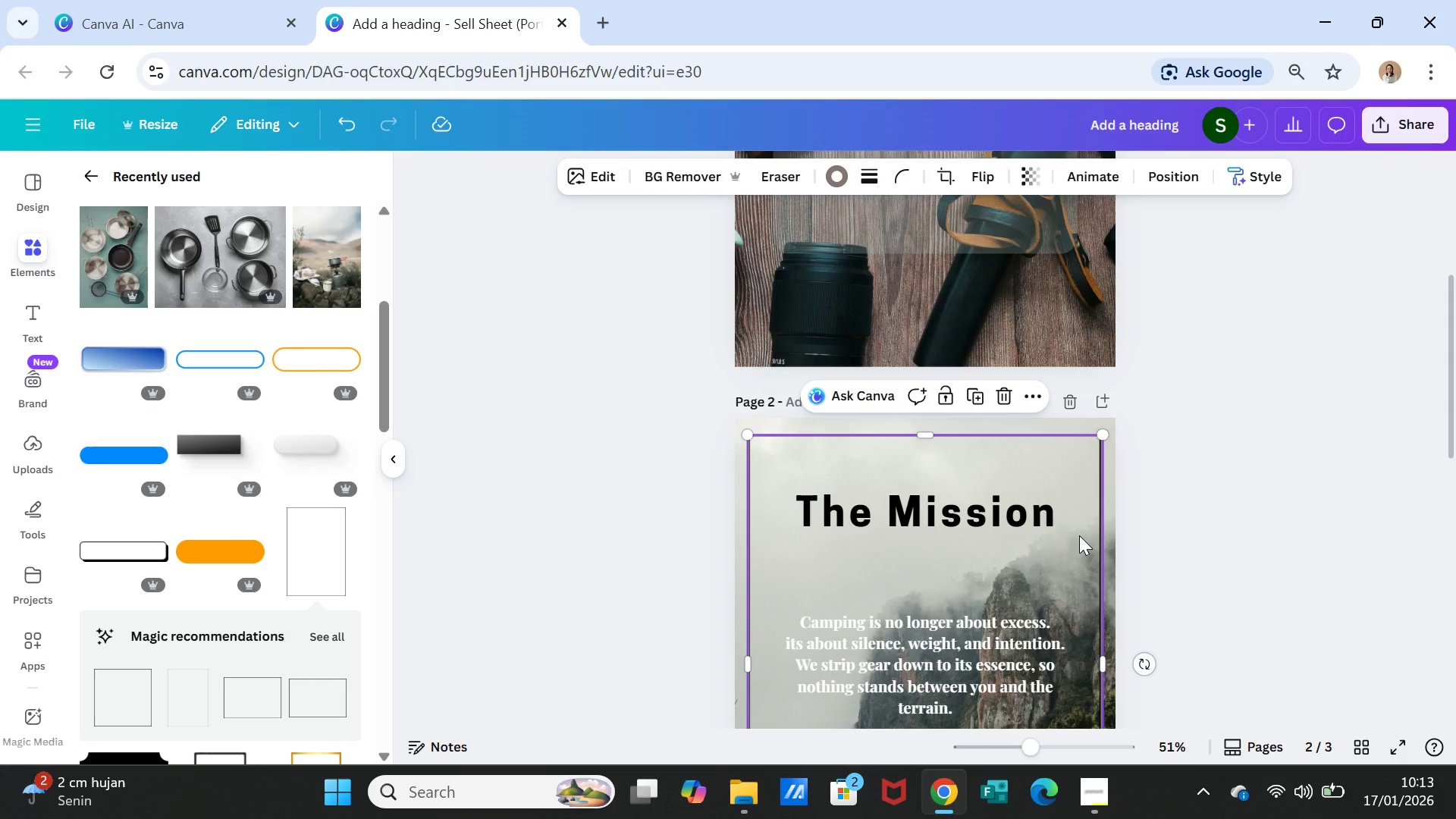 
key(Control+C)
 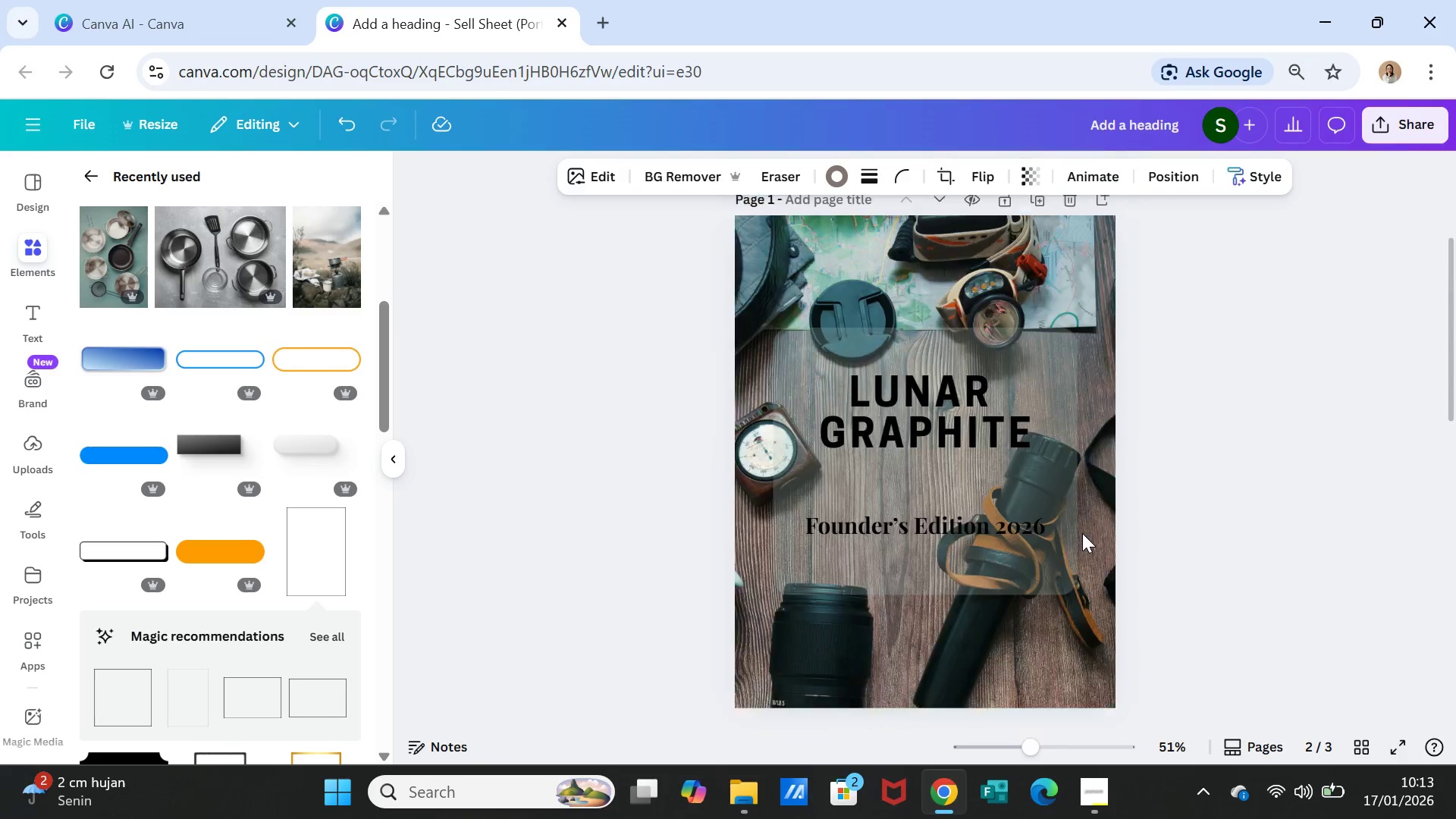 
scroll: coordinate [1082, 533], scroll_direction: up, amount: 4.0
 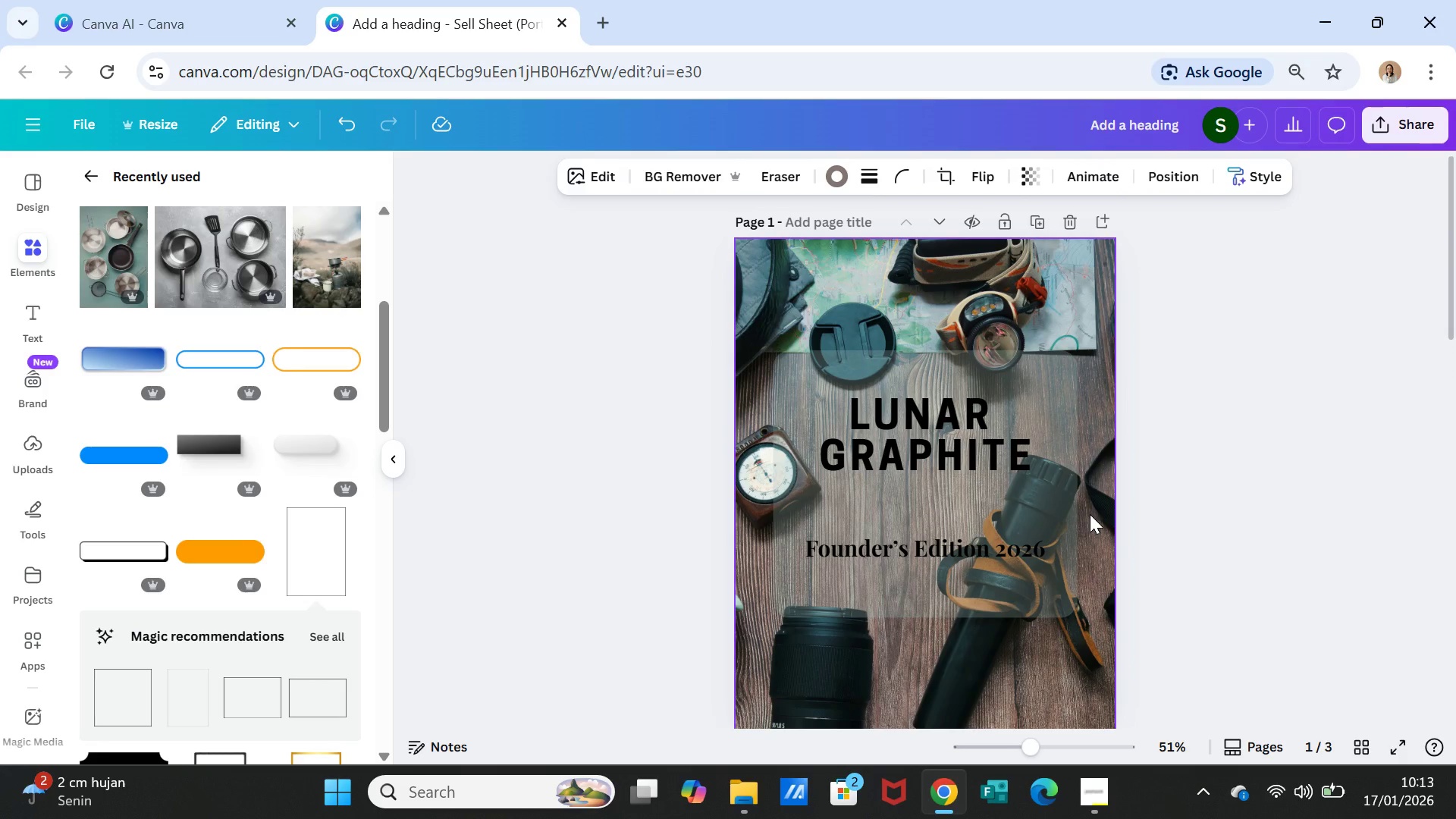 
left_click([1090, 514])
 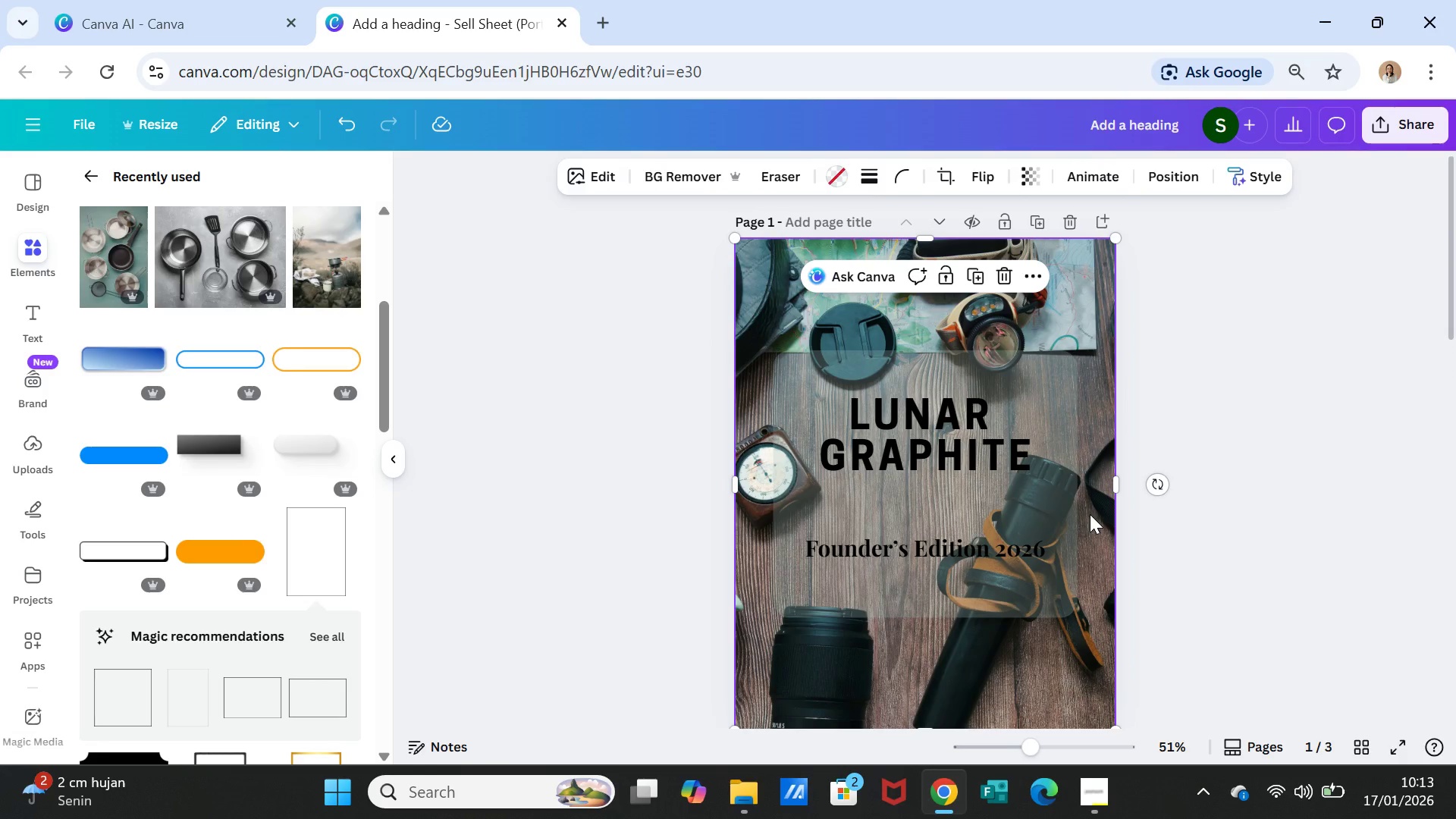 
key(Control+V)
 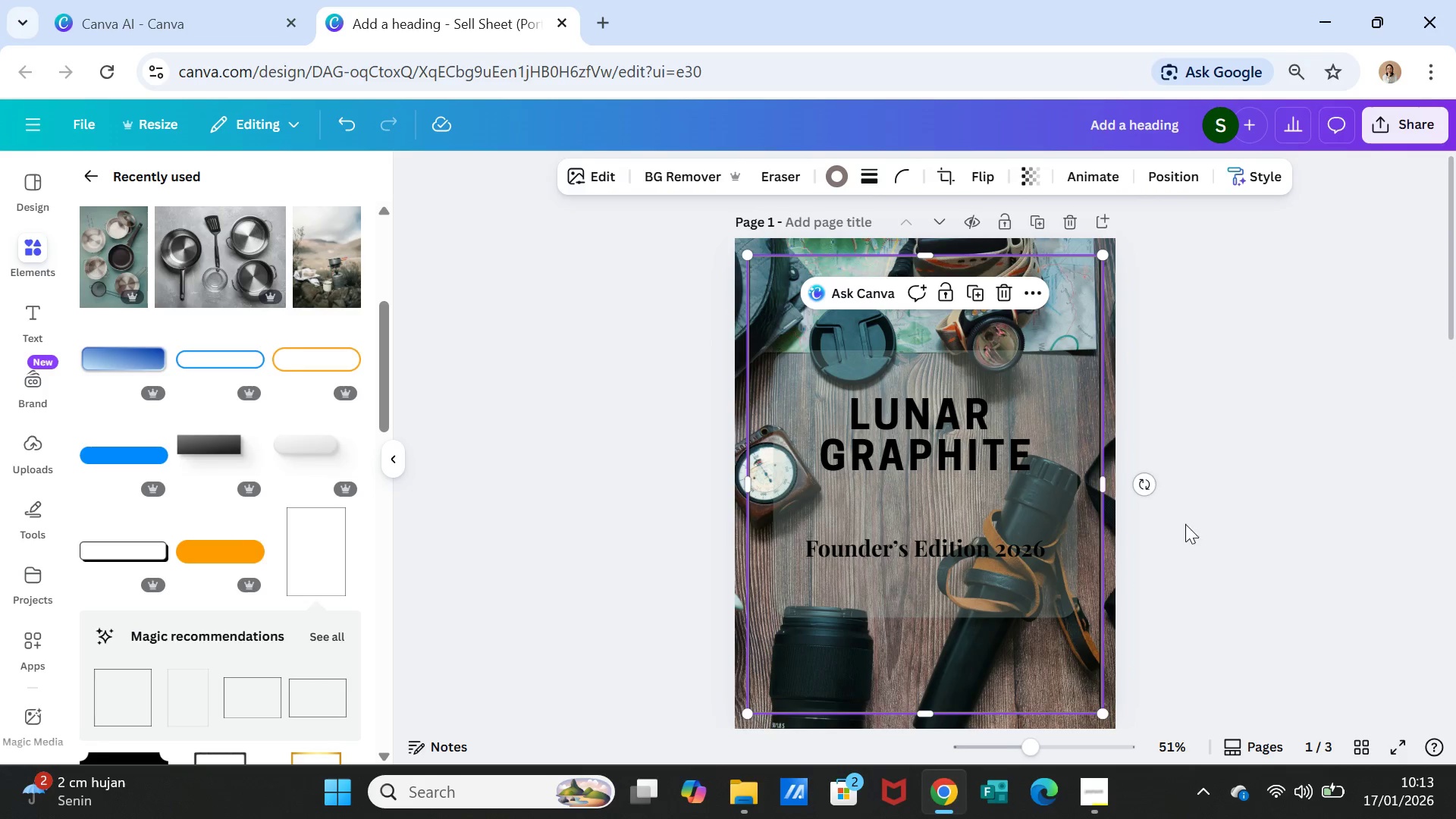 
left_click([1185, 524])
 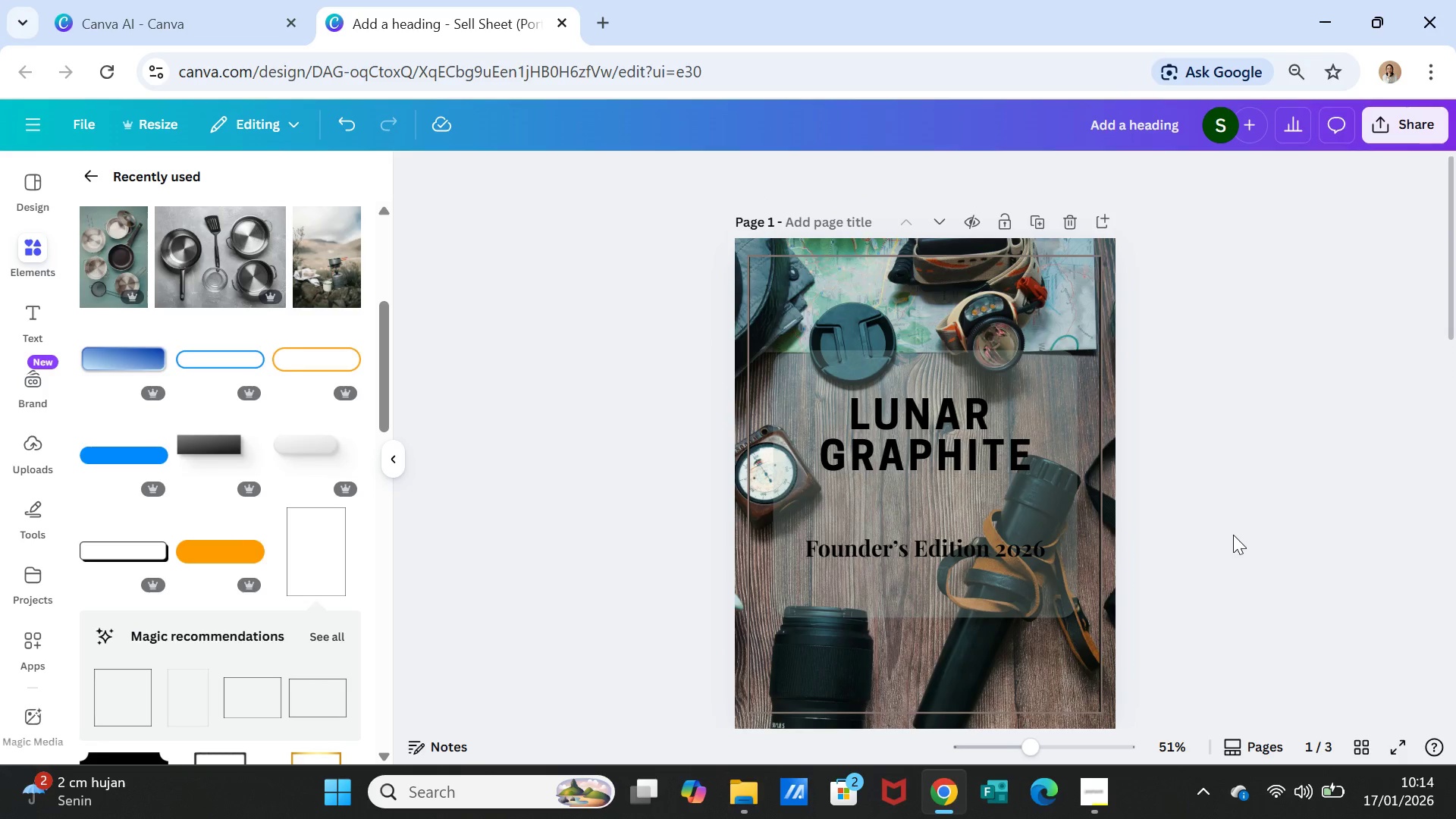 
scroll: coordinate [1233, 535], scroll_direction: down, amount: 1.0
 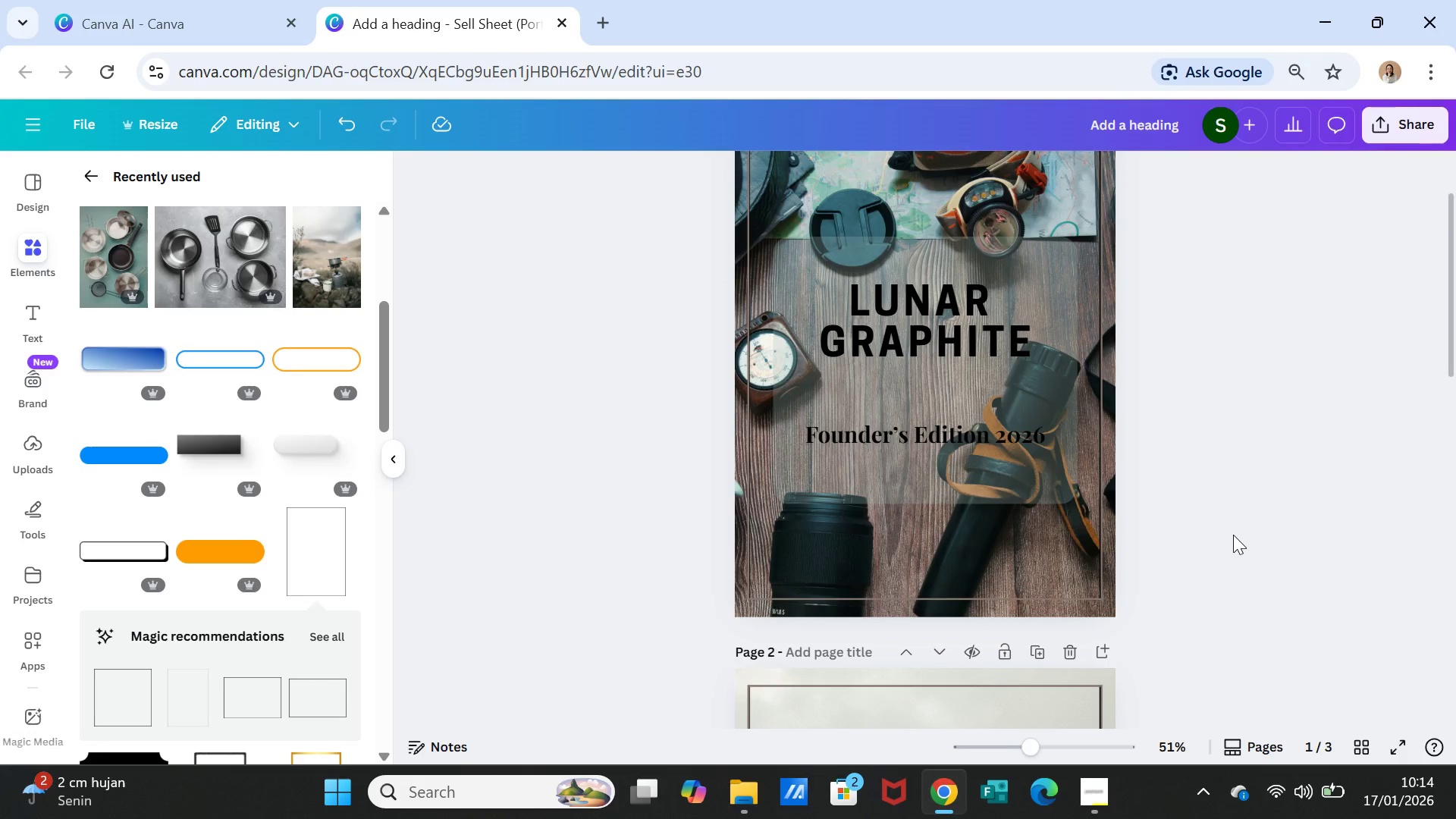 
scroll: coordinate [1233, 535], scroll_direction: up, amount: 1.0
 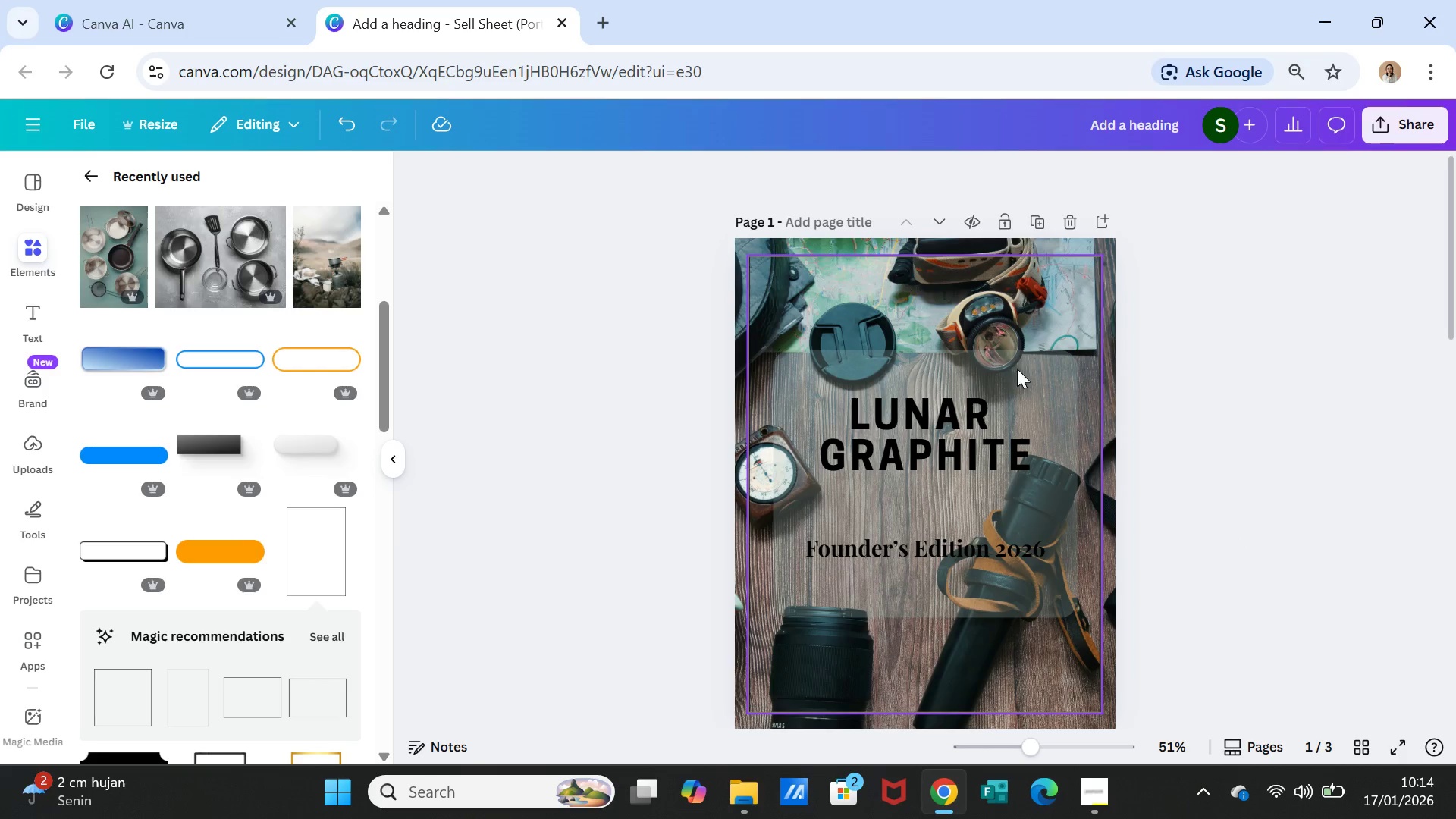 
left_click([1305, 425])
 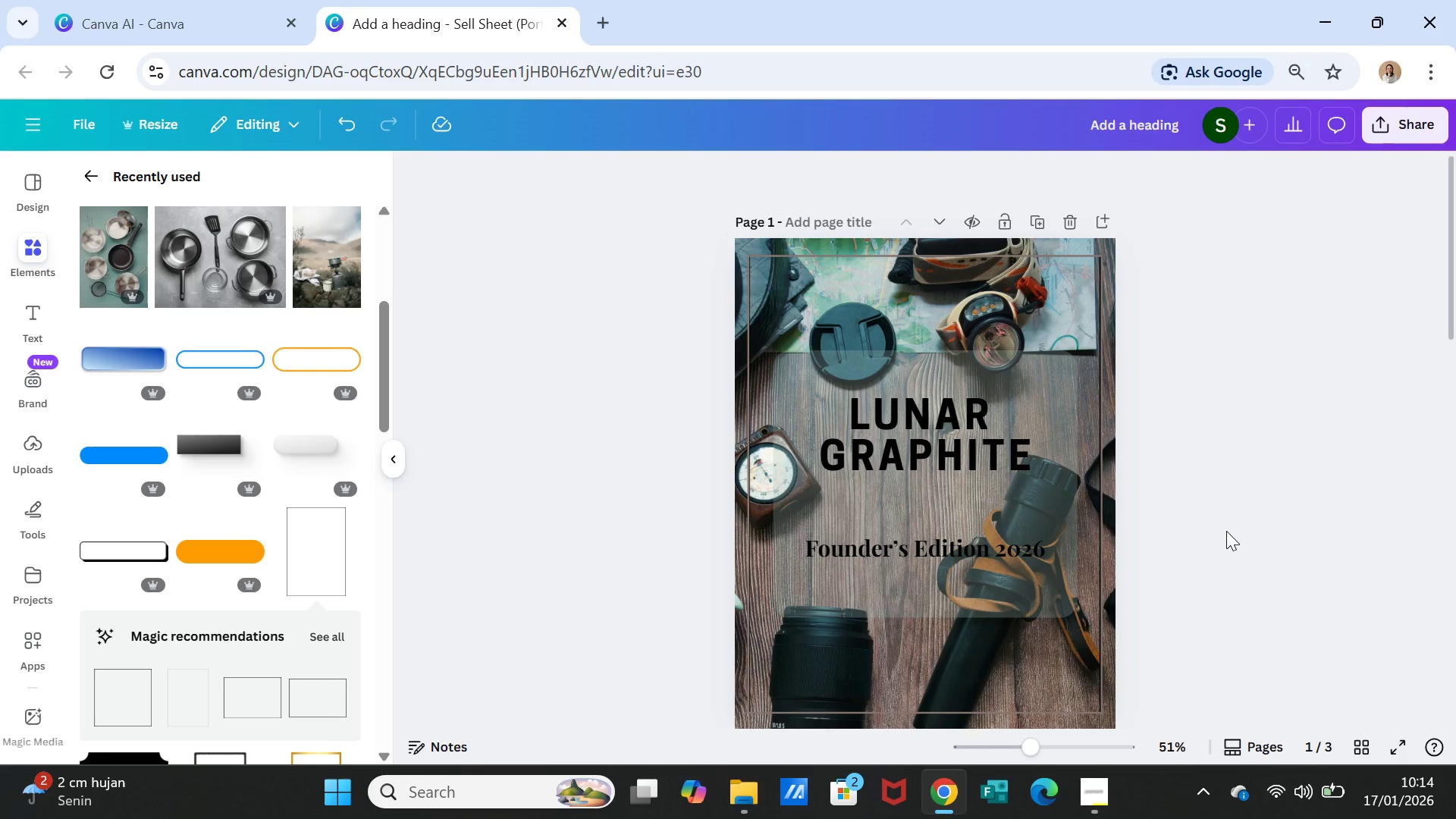 
wait(5.47)
 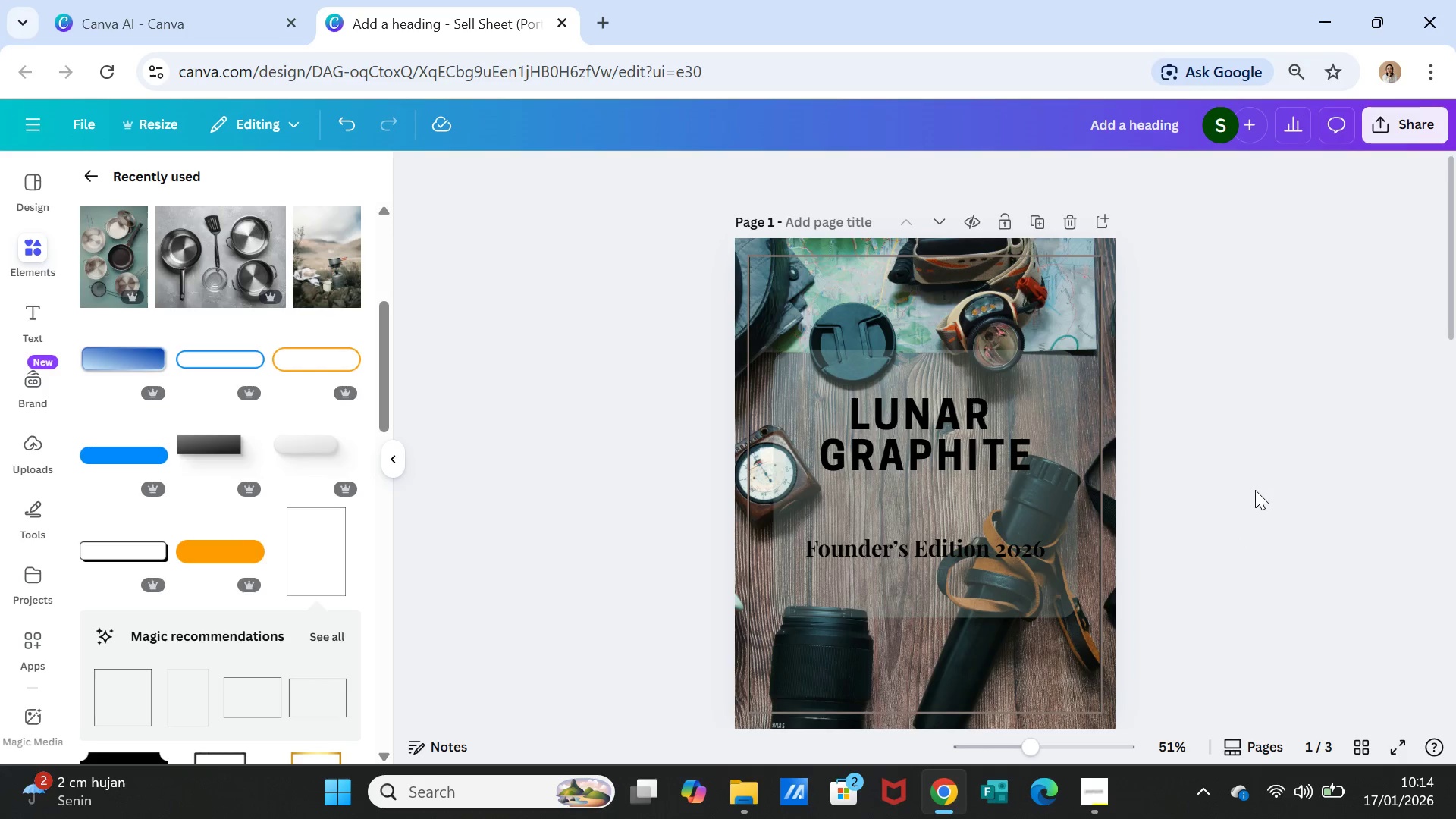 
scroll: coordinate [1226, 531], scroll_direction: down, amount: 1.0
 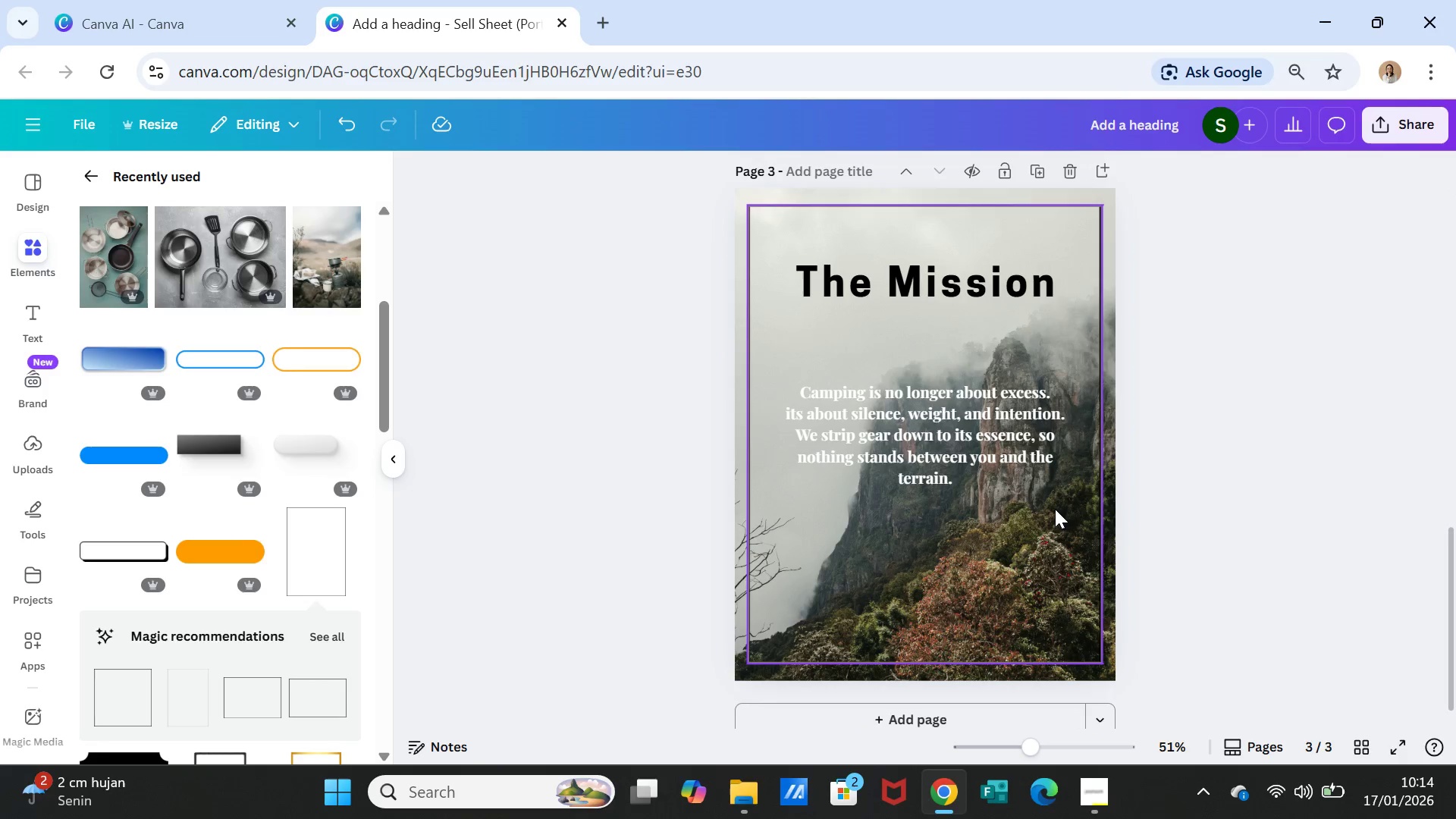 
left_click([1034, 544])
 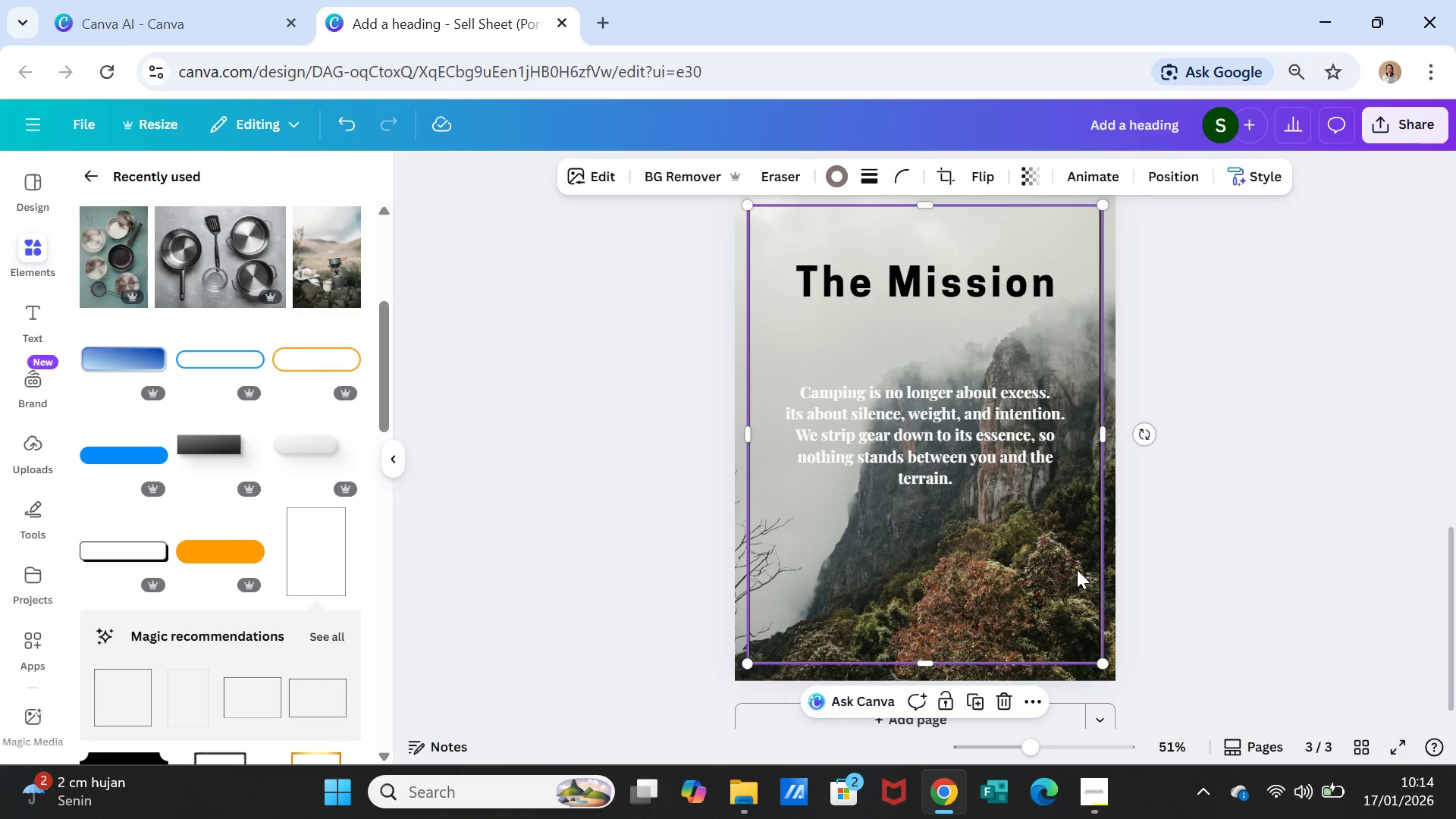 
left_click([1110, 602])
 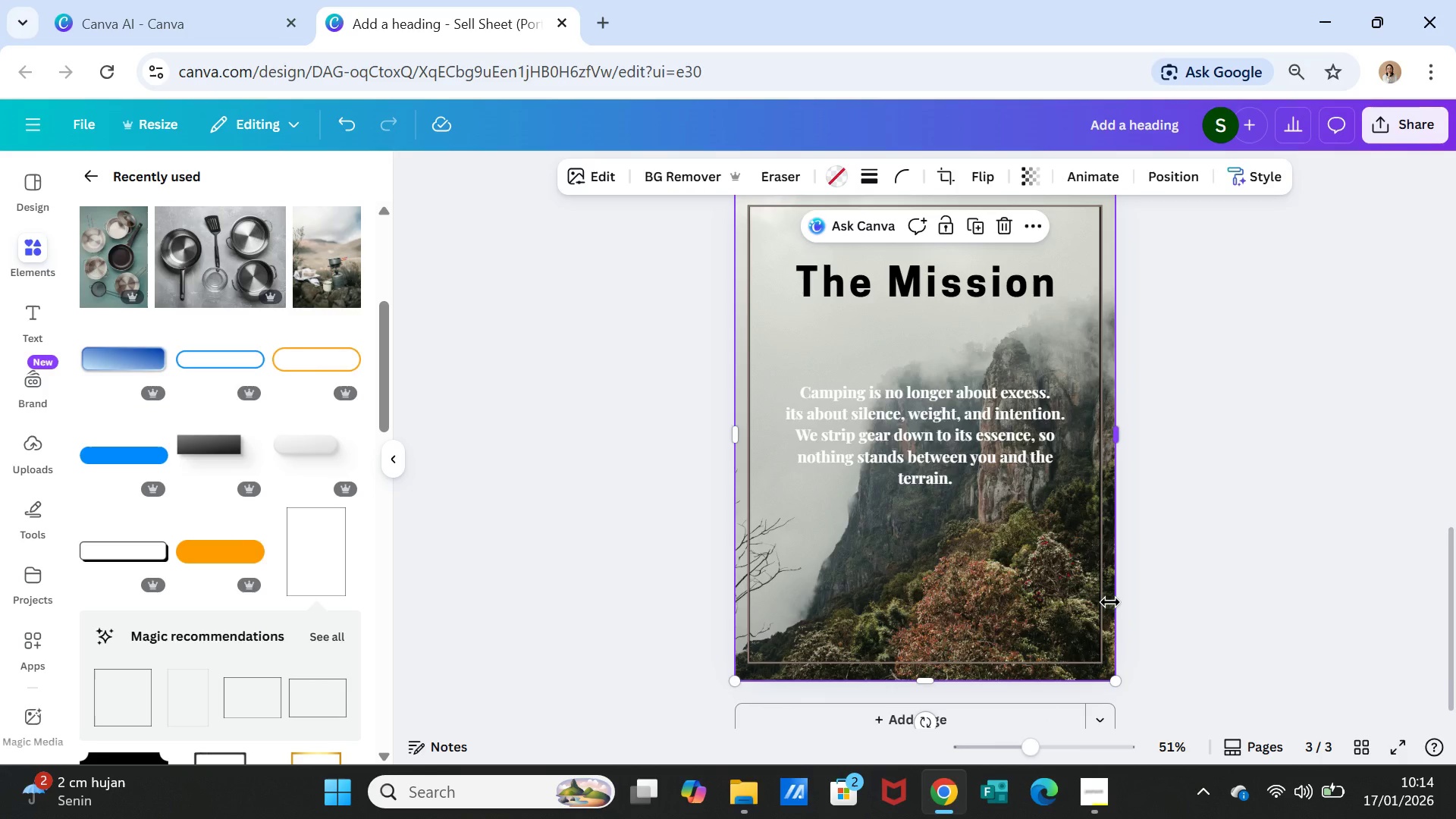 
key(Delete)
 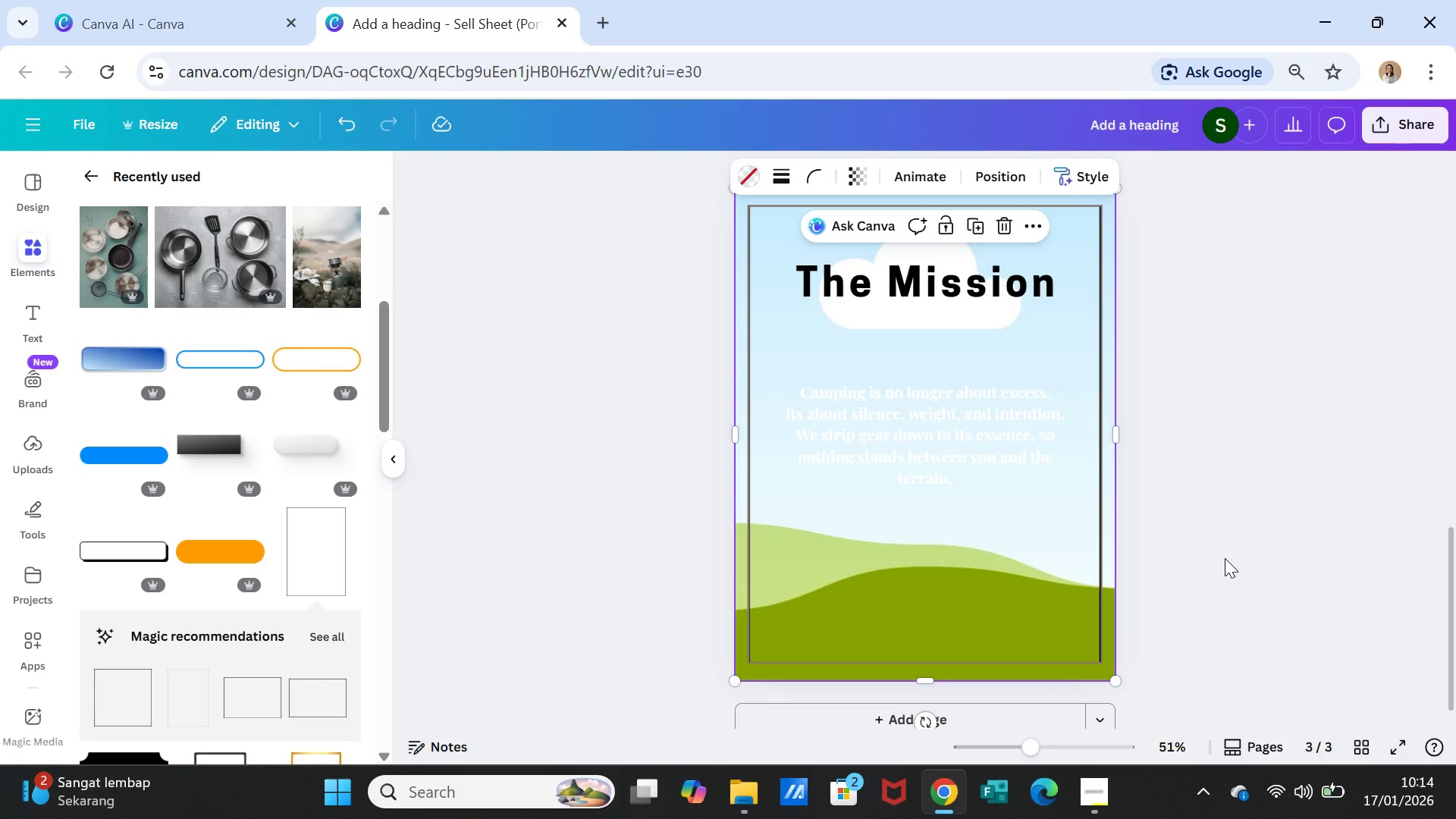 
wait(37.09)
 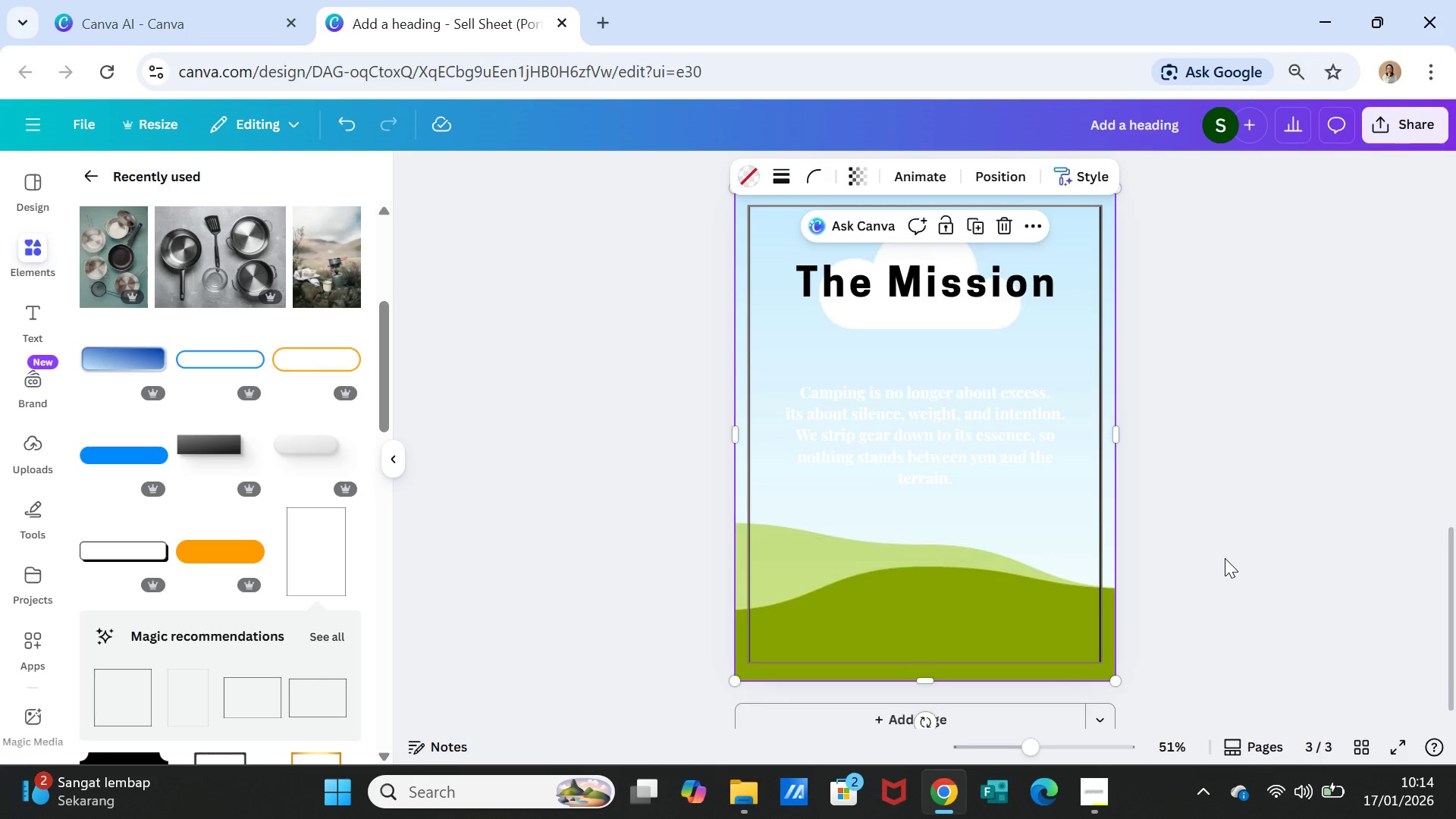 
scroll: coordinate [1333, 442], scroll_direction: down, amount: 1.0
 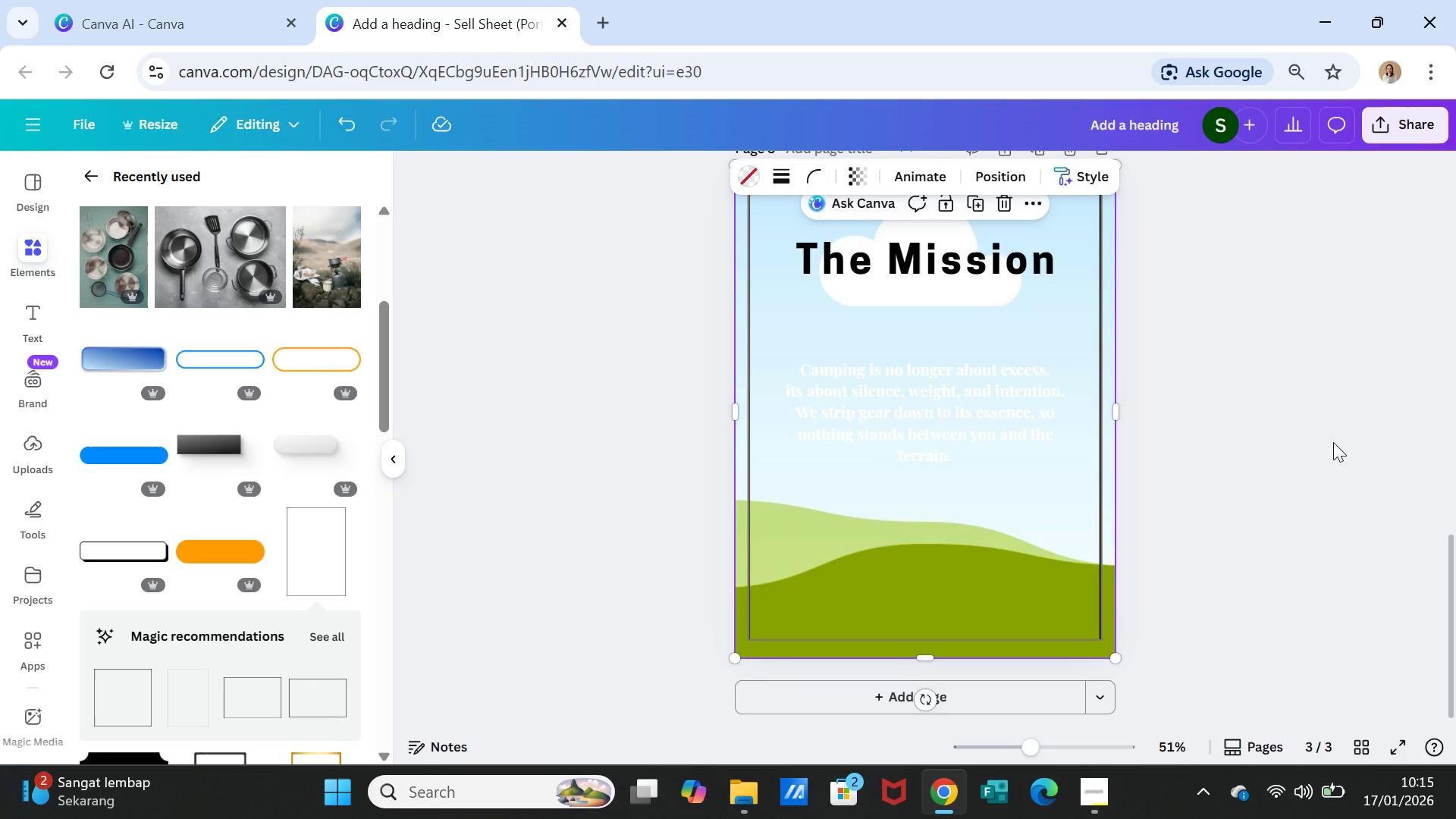 
wait(38.57)
 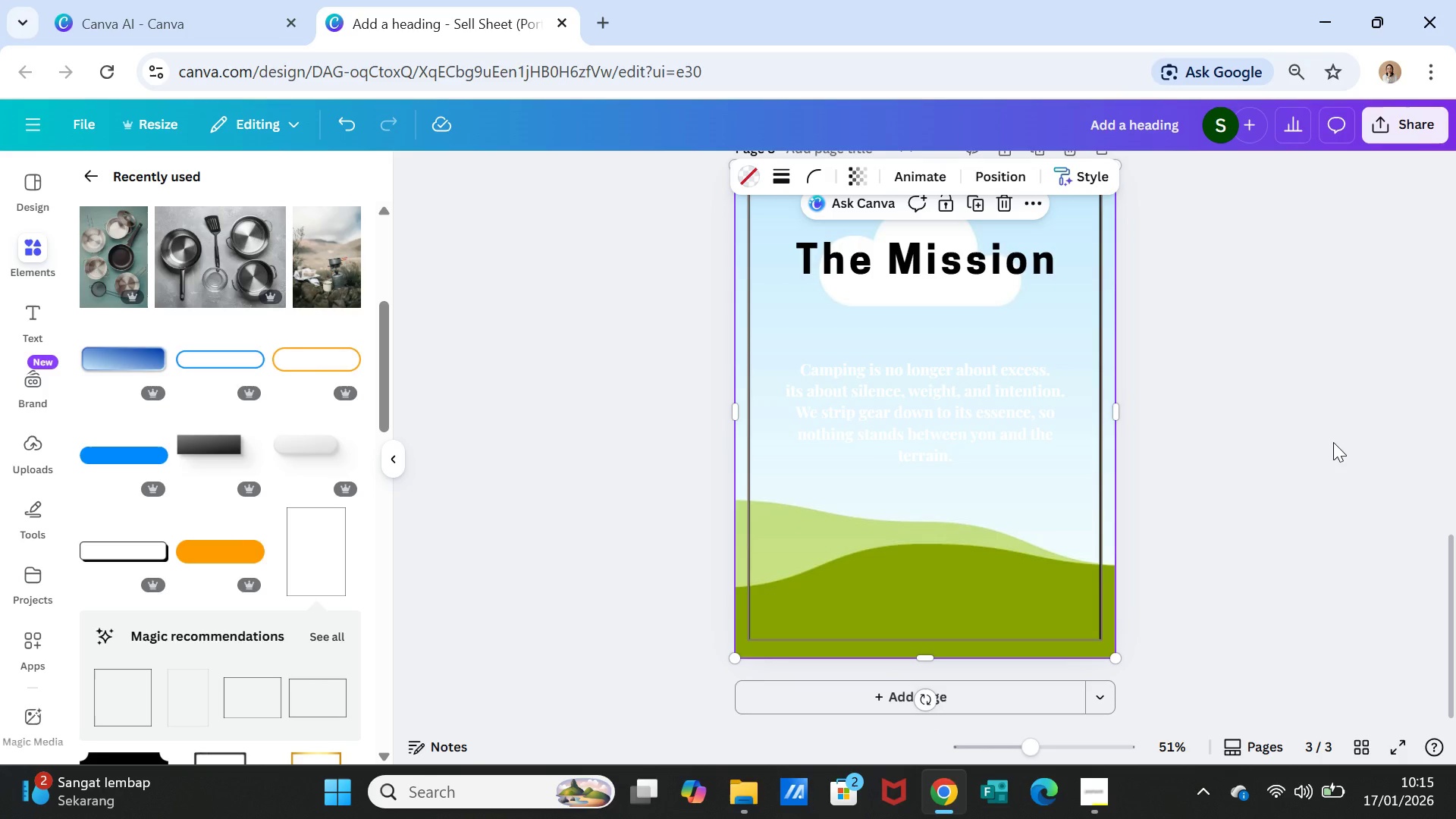 
scroll: coordinate [1455, 366], scroll_direction: up, amount: 6.0
 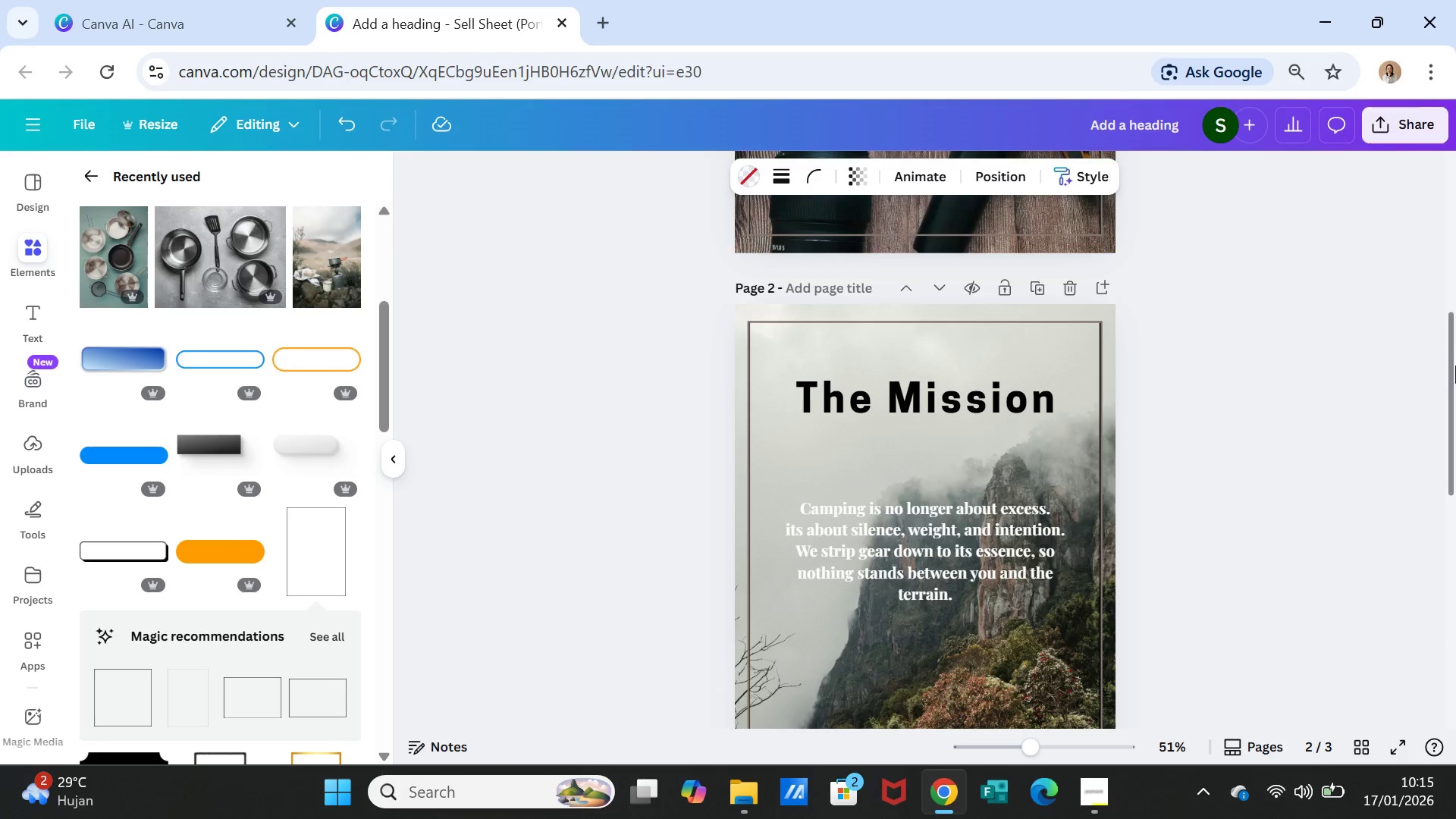 
scroll: coordinate [1455, 366], scroll_direction: down, amount: 1.0
 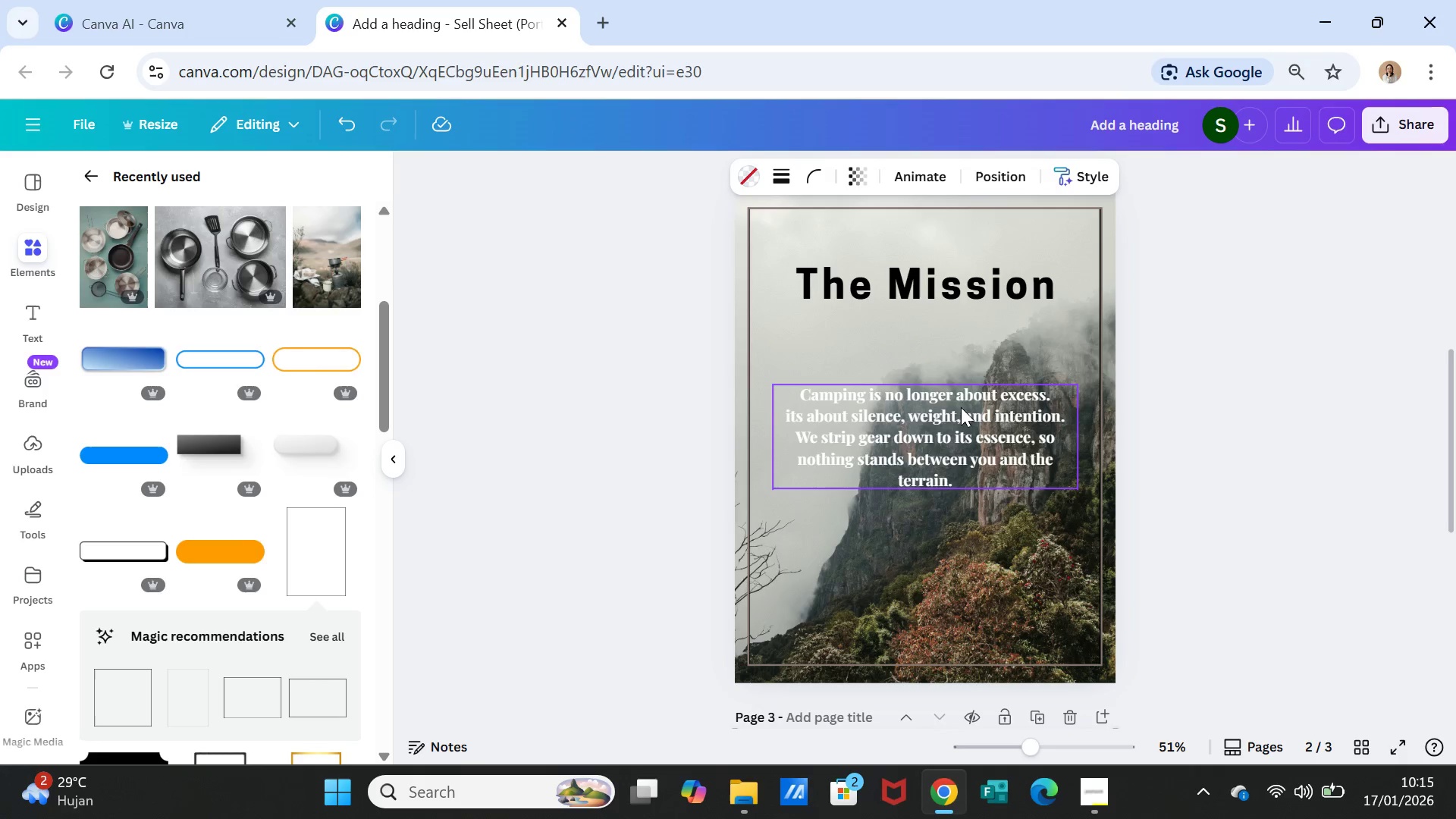 
double_click([979, 394])
 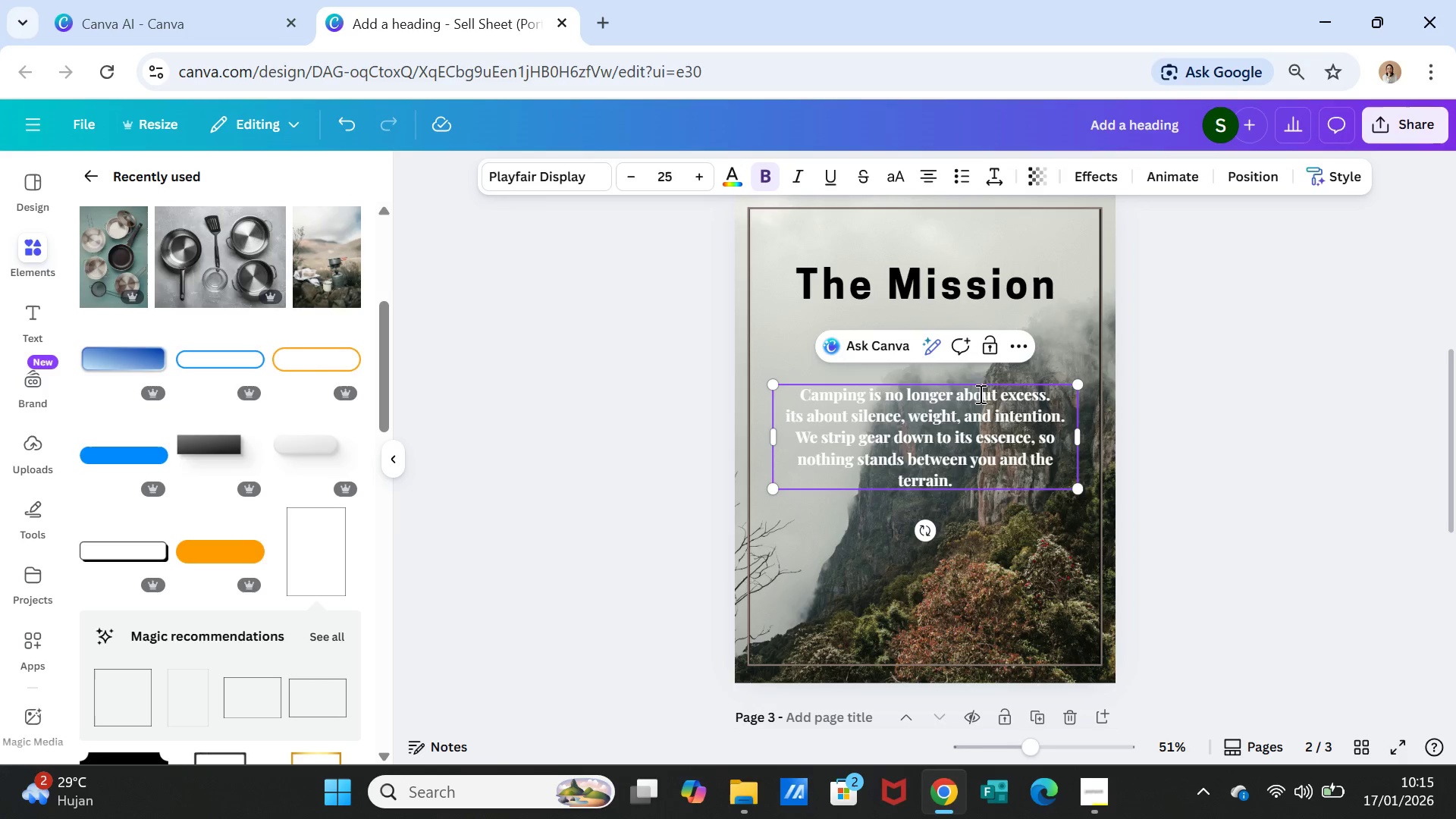 
triple_click([979, 394])
 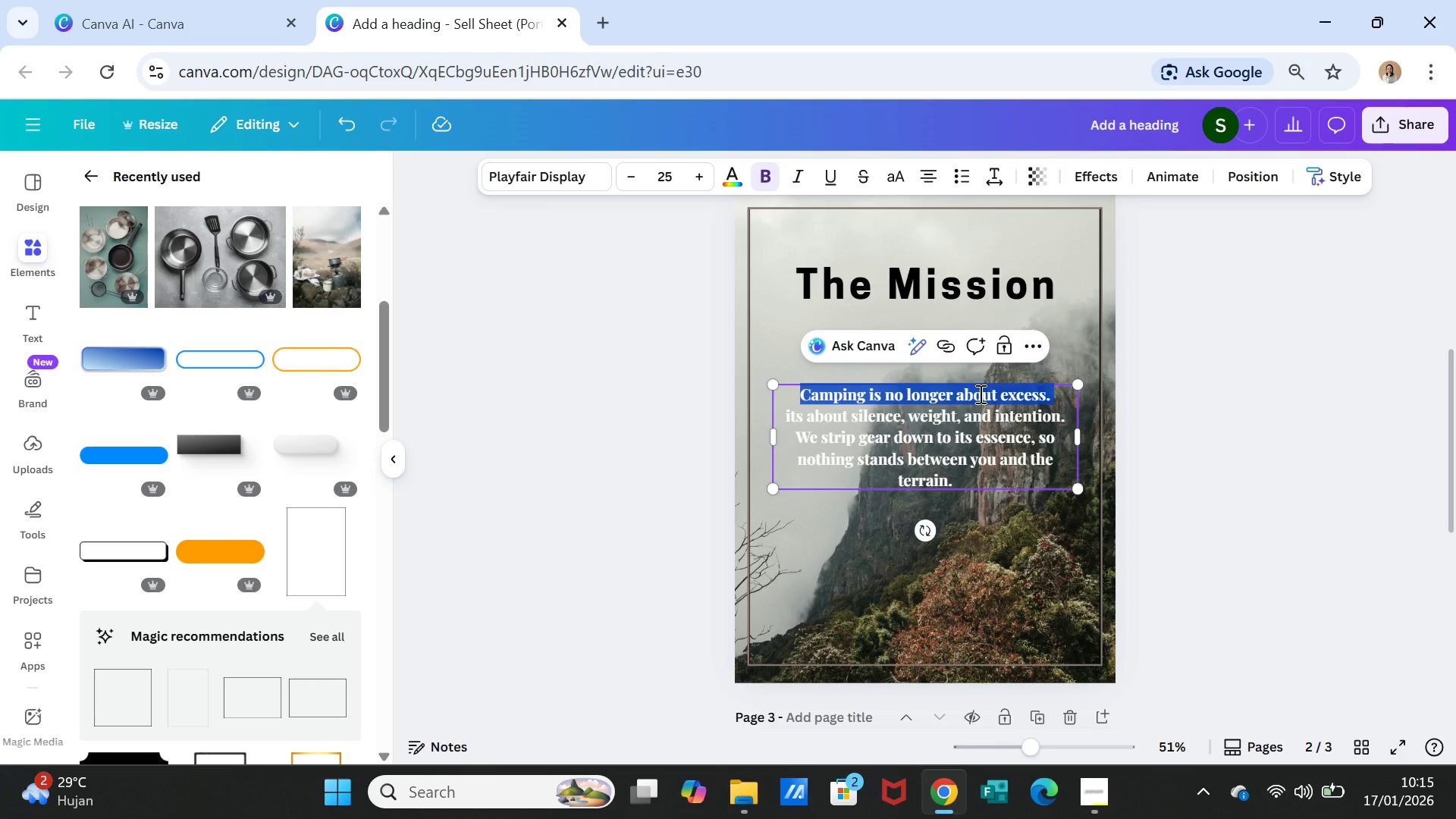 
key(Shift+ArrowDown)
 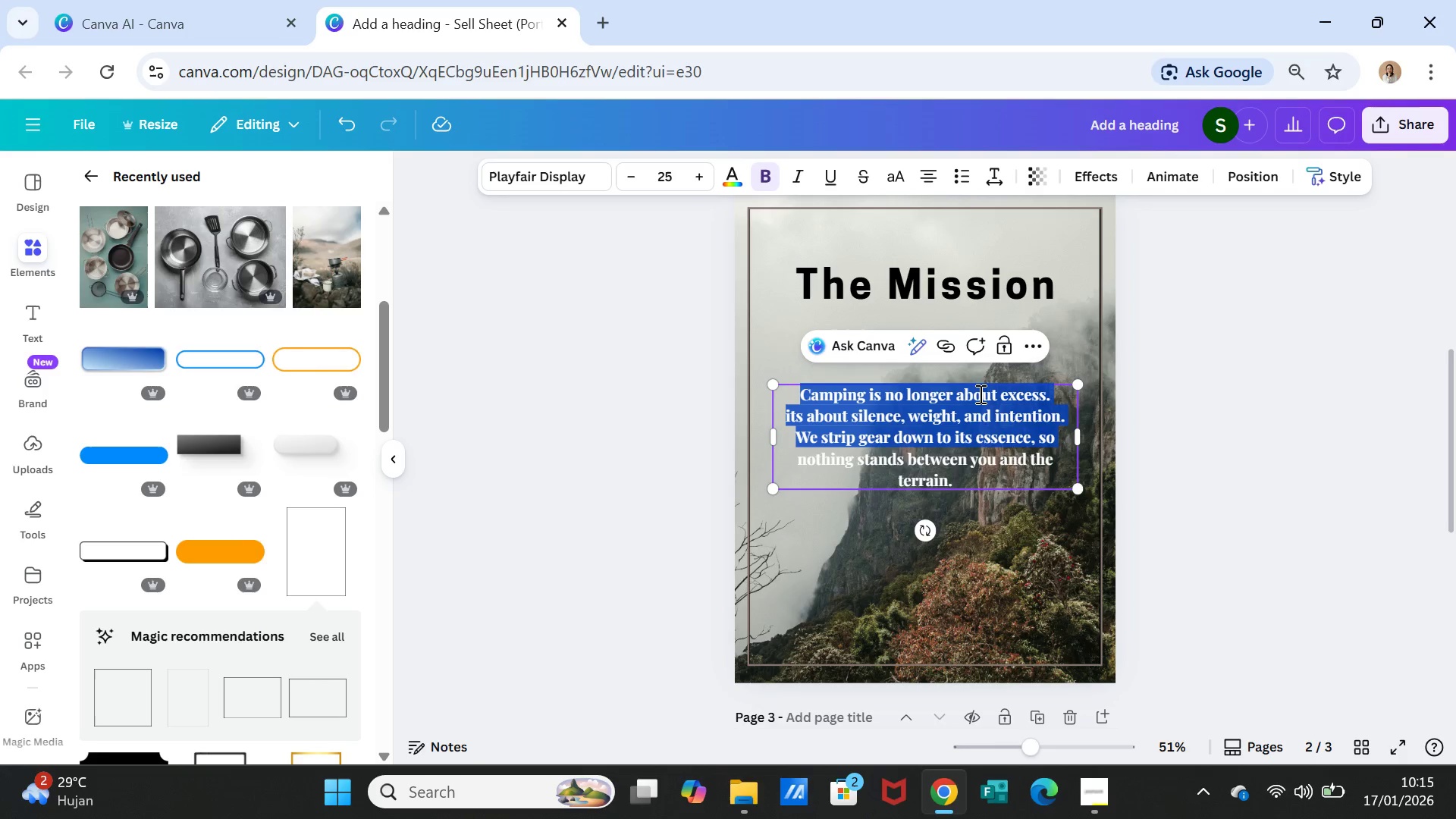 
key(Shift+ArrowDown)
 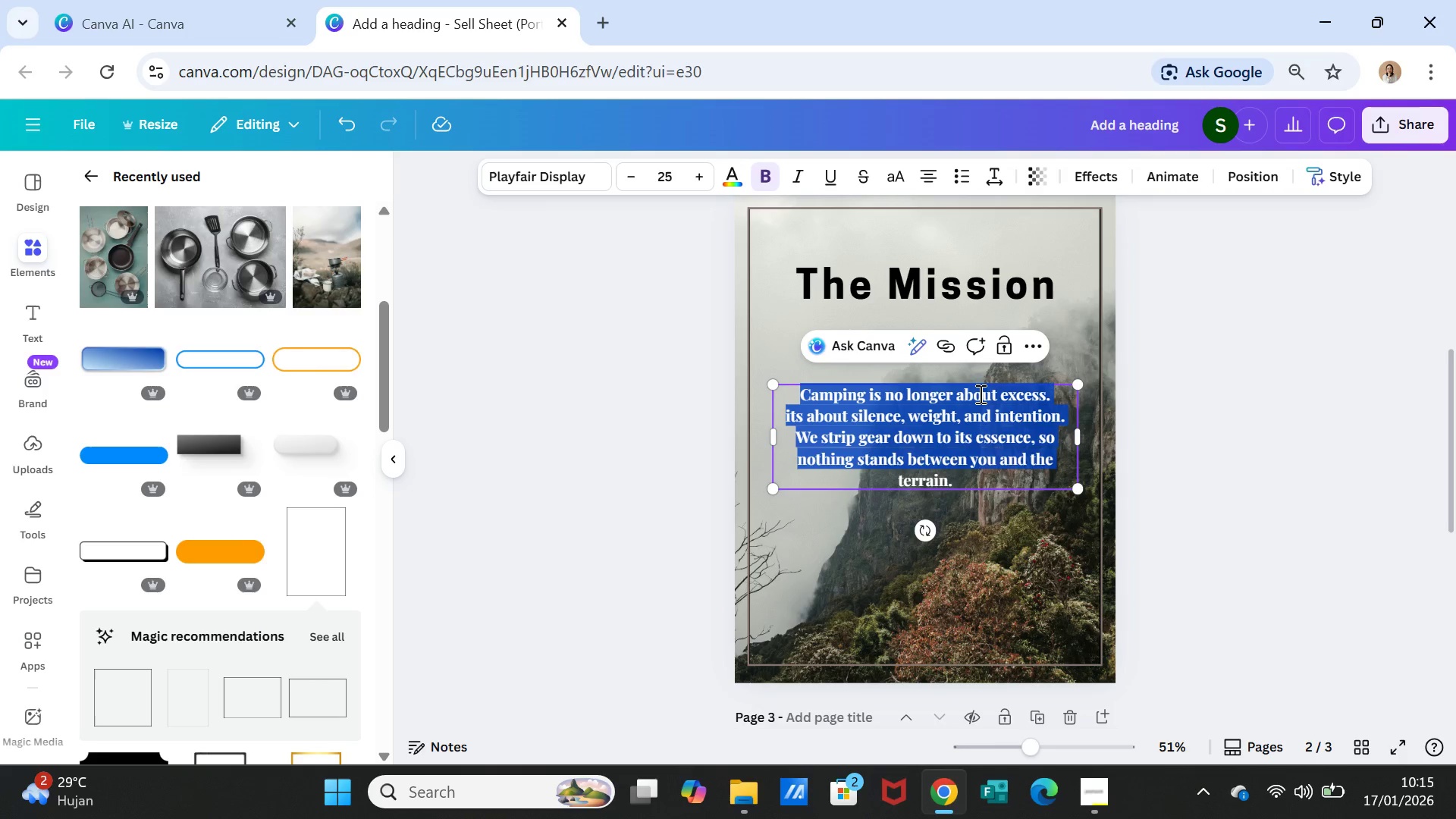 
key(Shift+ArrowDown)
 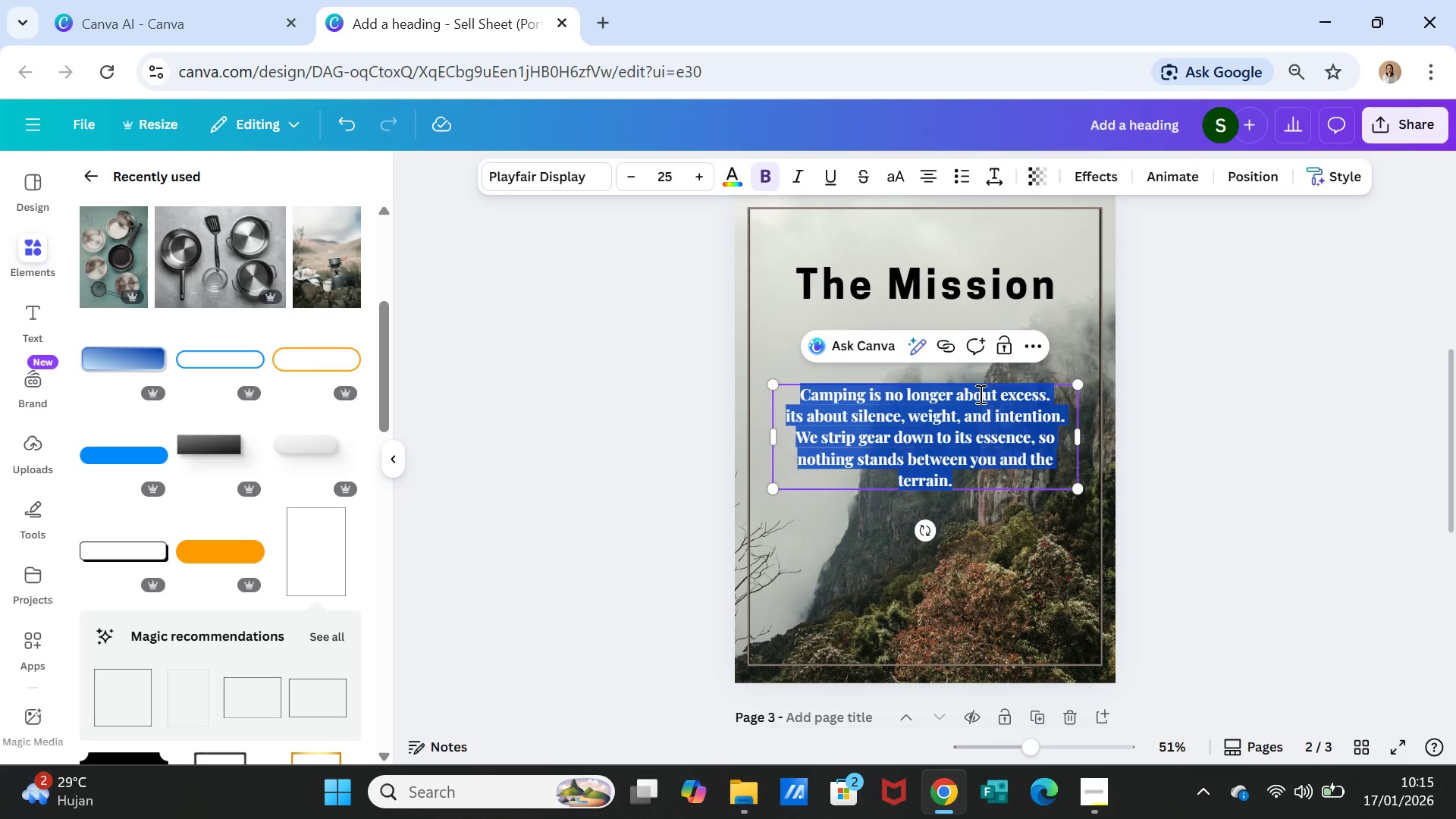 
key(Shift+ArrowDown)
 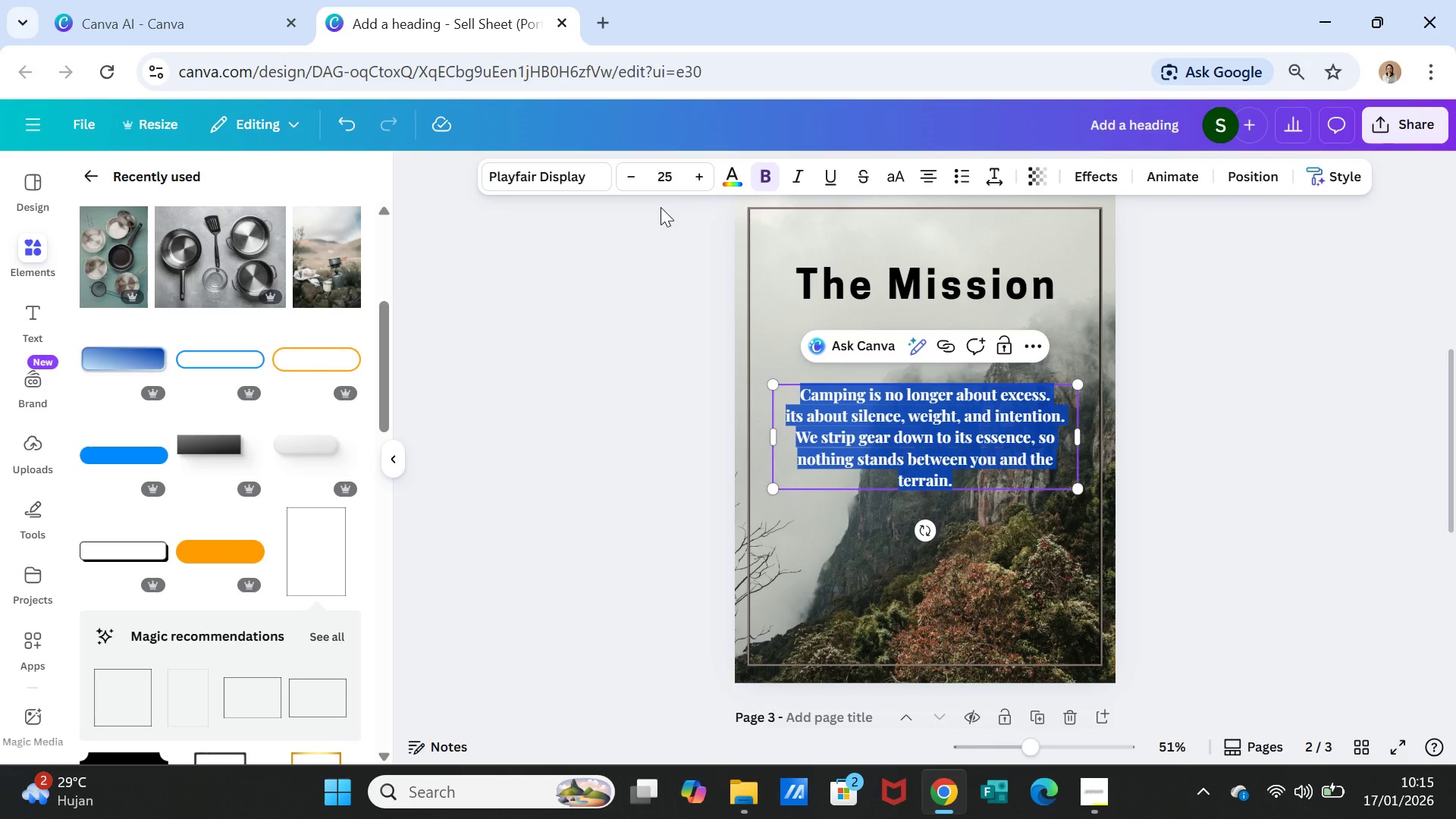 
left_click([627, 184])
 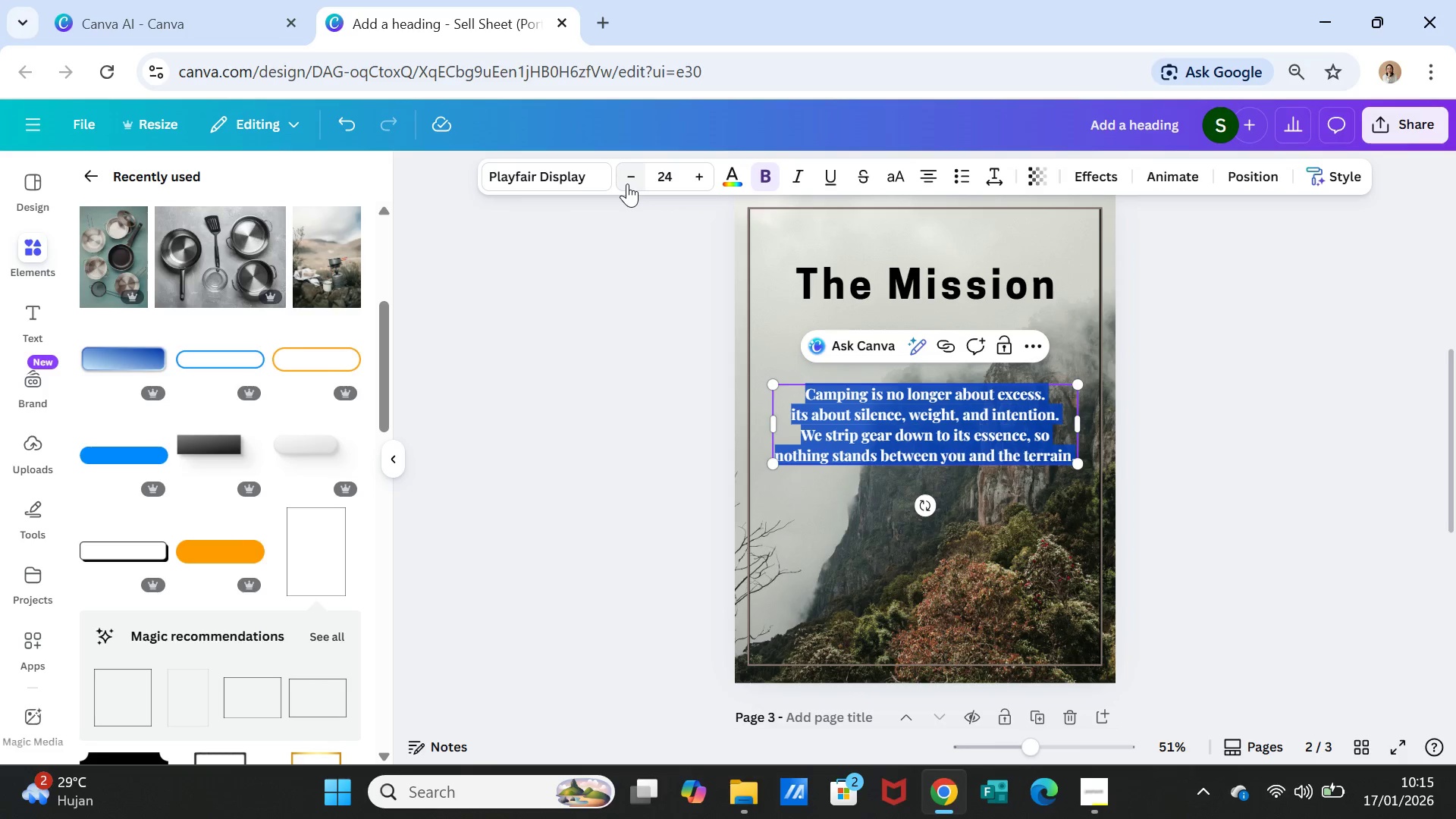 
left_click([627, 184])
 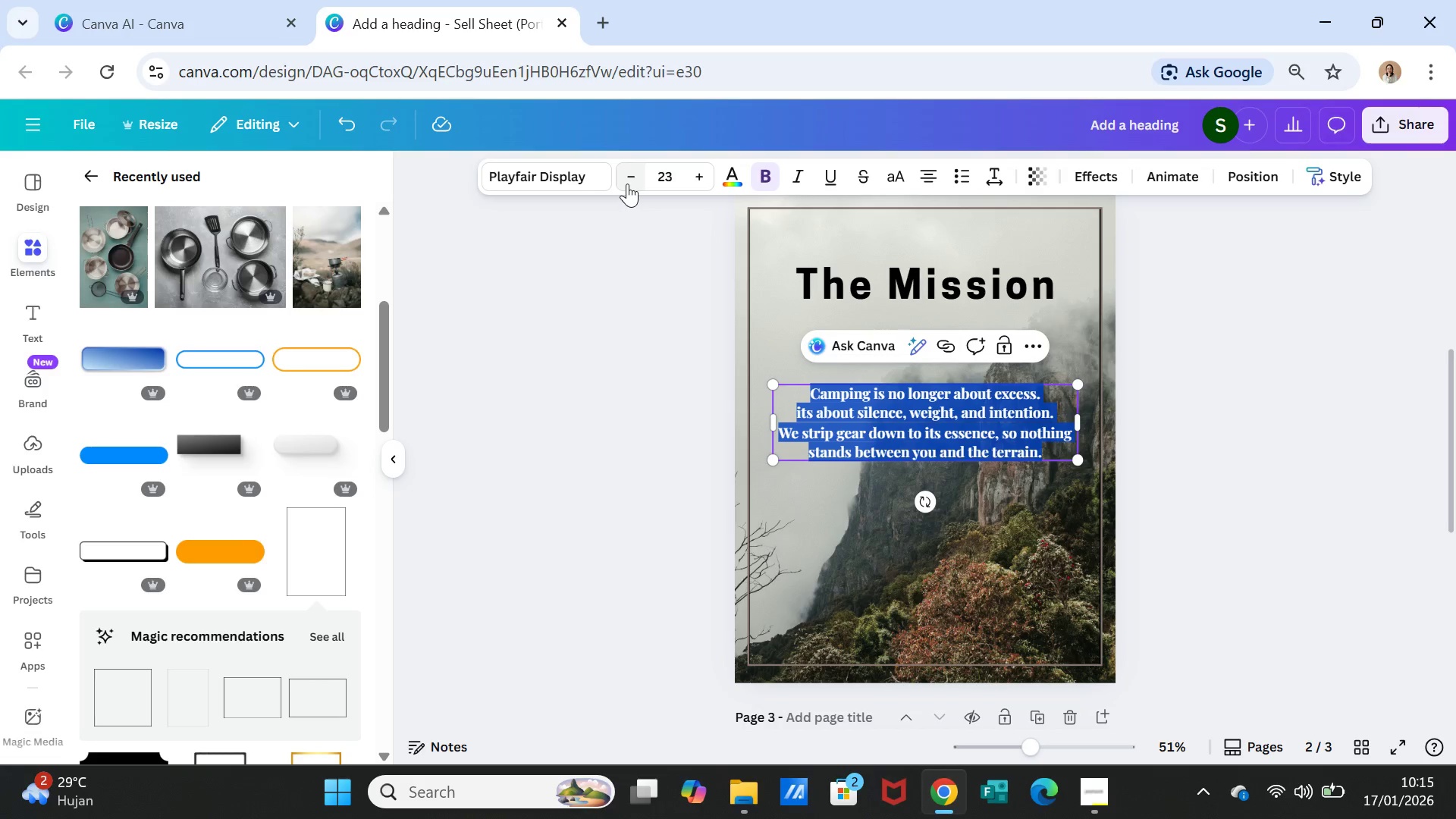 
double_click([627, 184])
 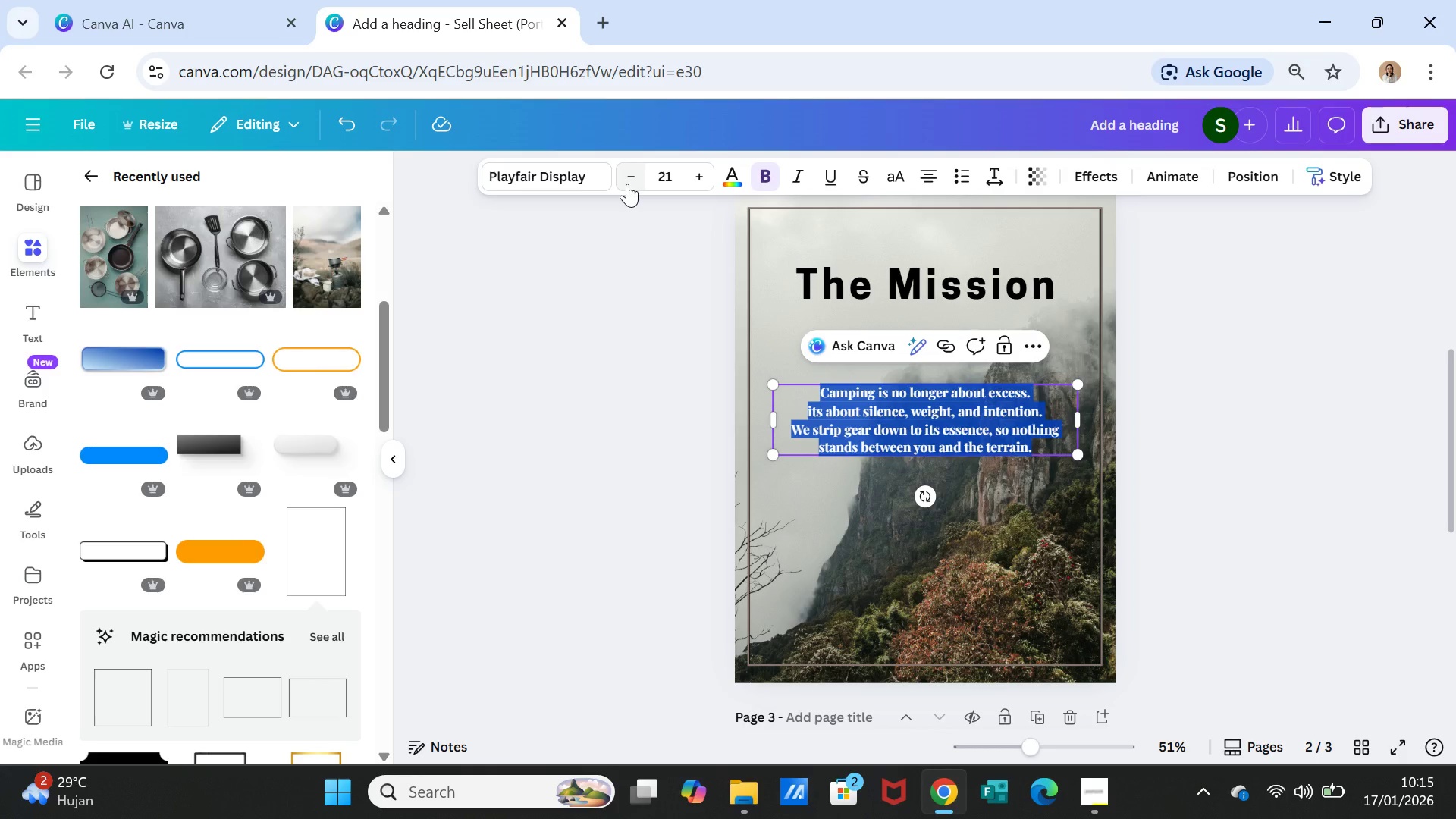 
left_click([627, 184])
 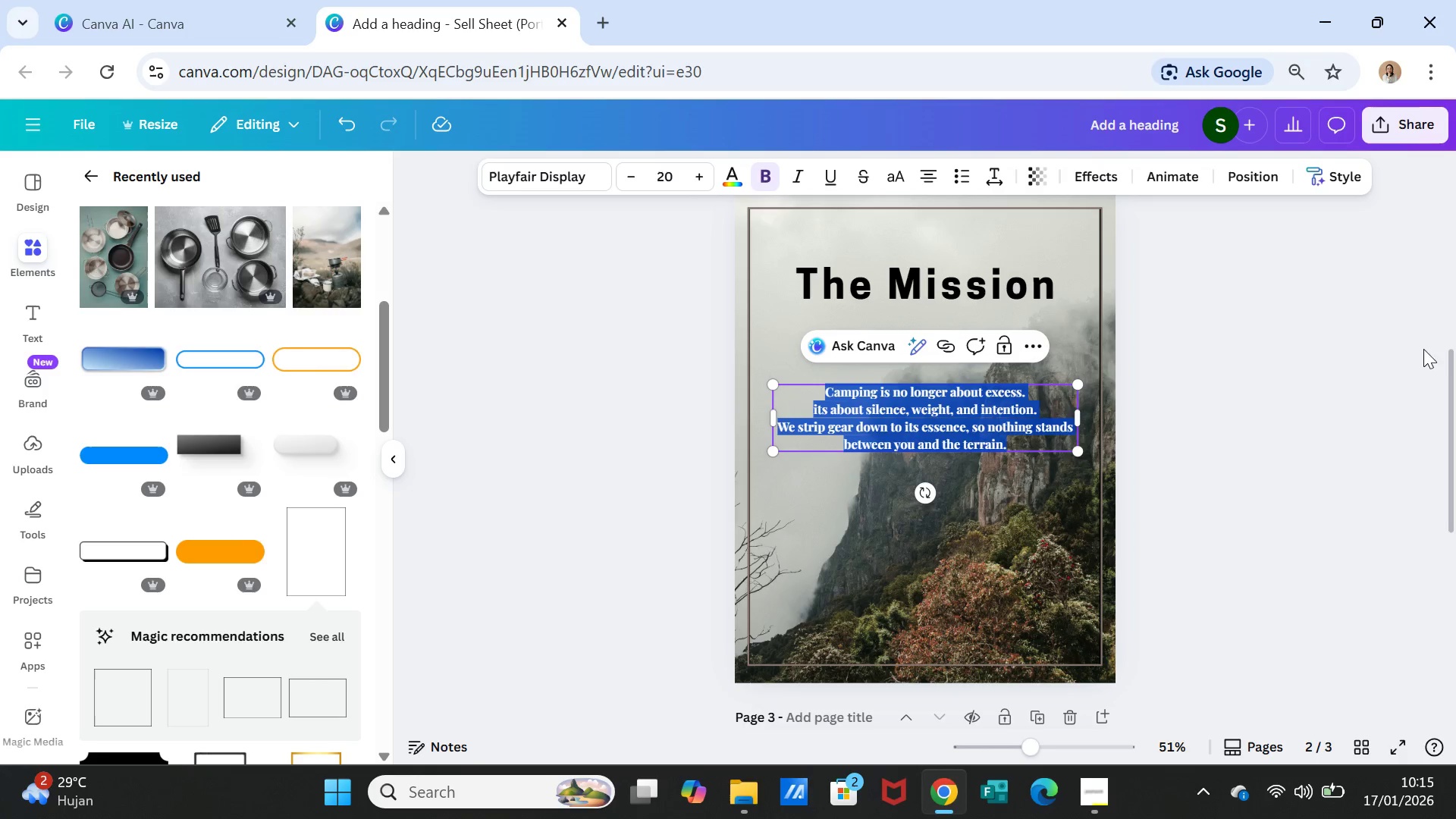 
left_click([1408, 353])
 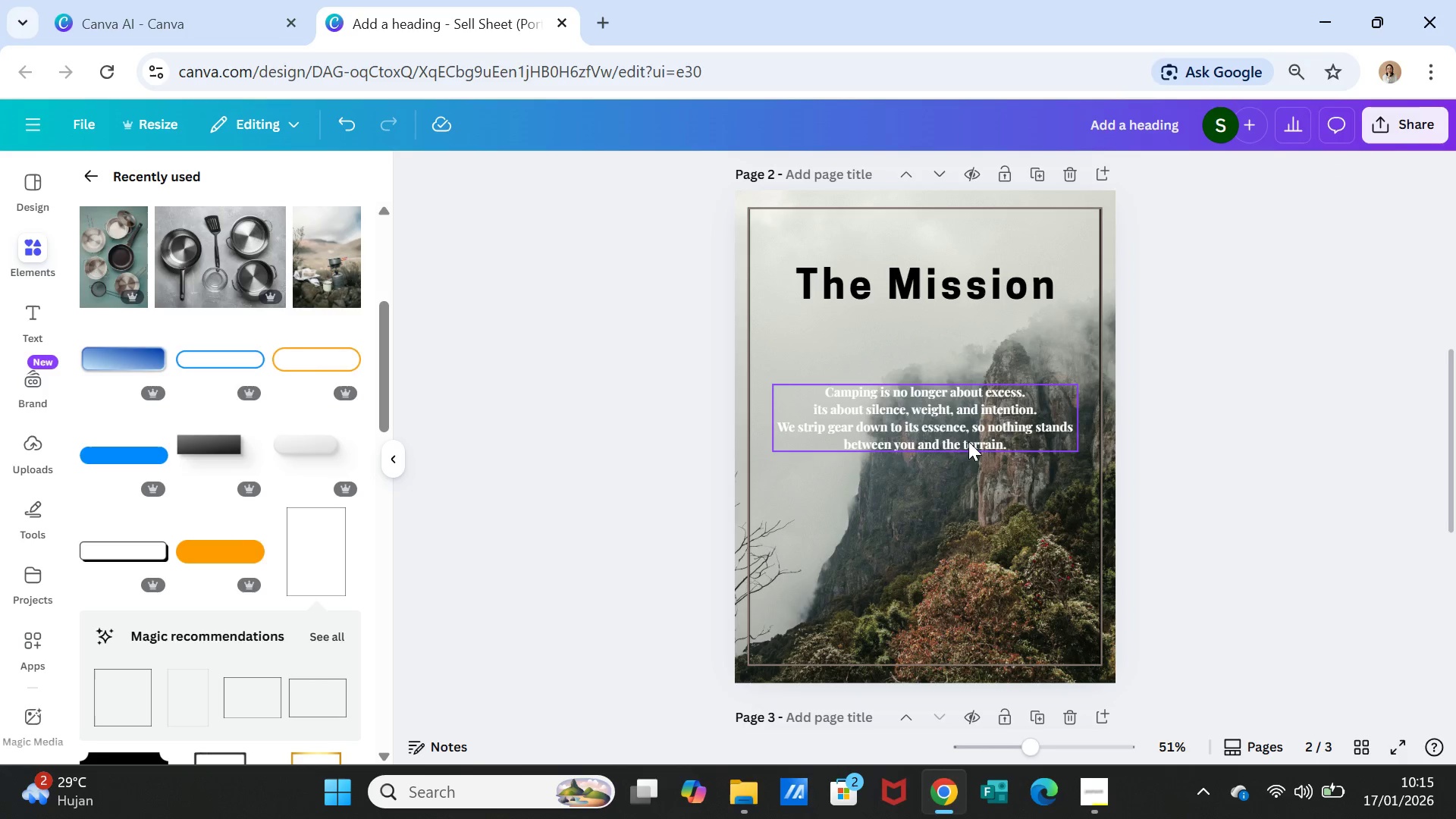 
left_click([965, 439])
 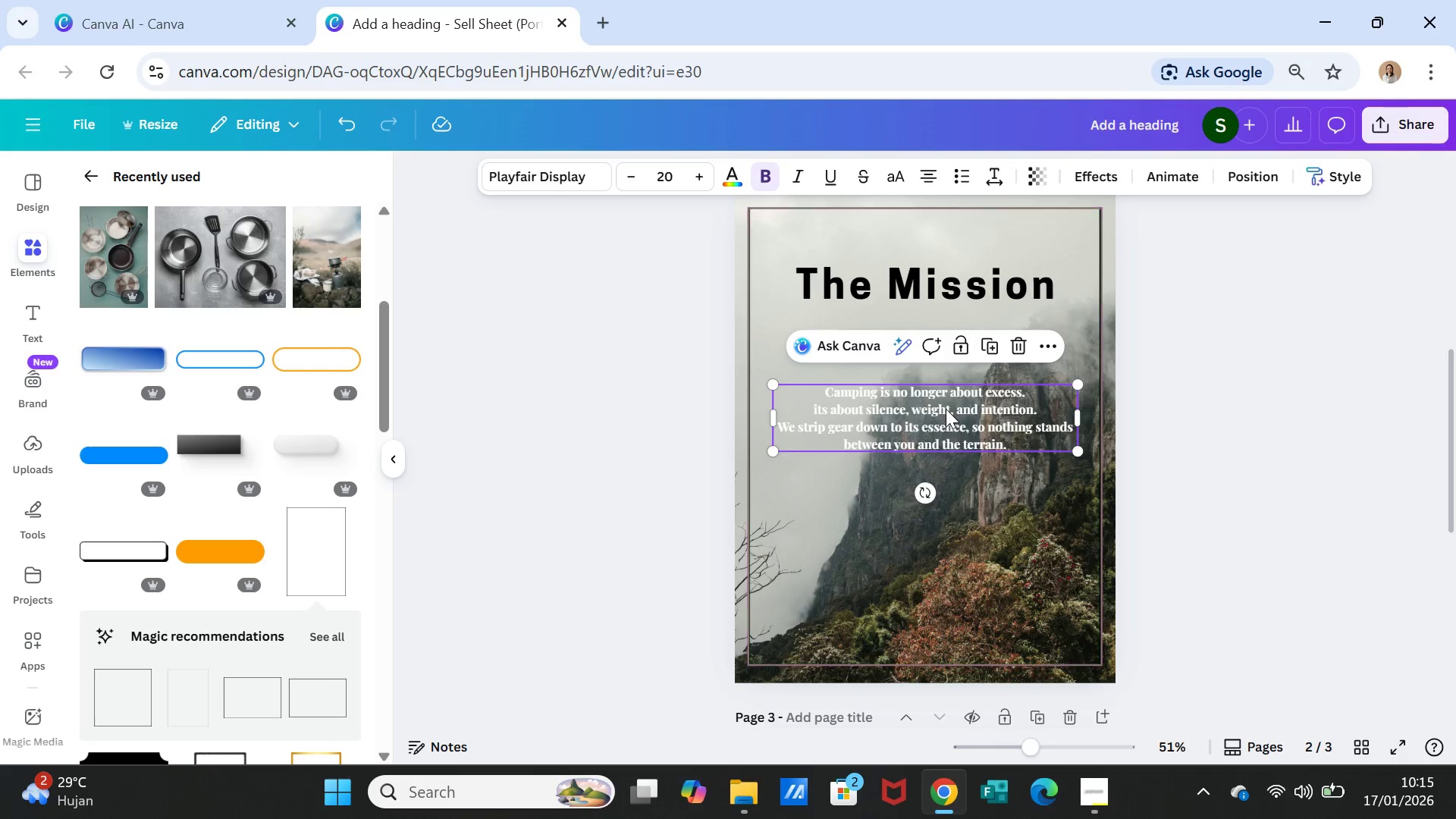 
left_click_drag(start_coordinate=[946, 409], to_coordinate=[948, 554])
 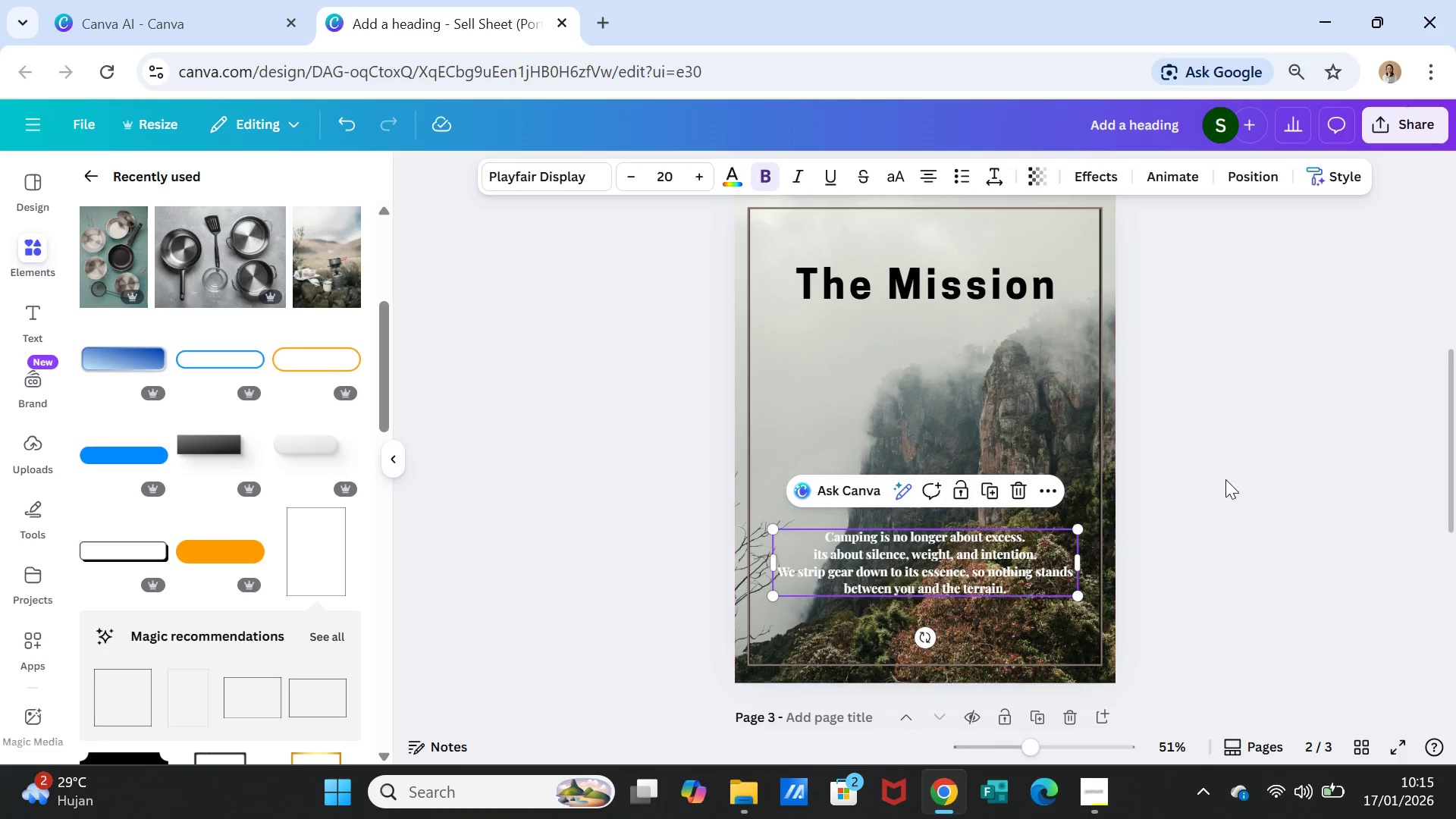 
left_click([1225, 479])
 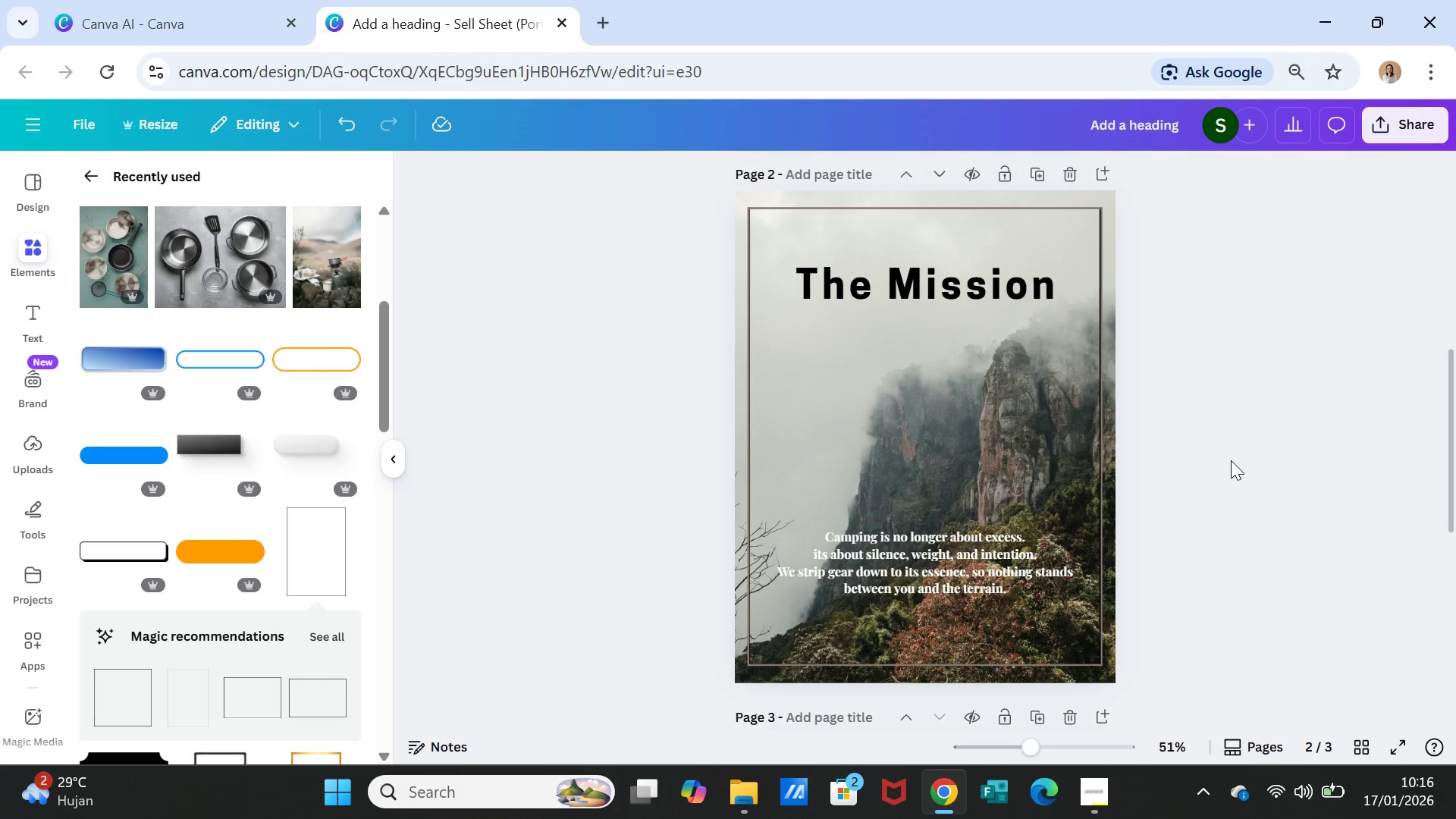 
wait(6.81)
 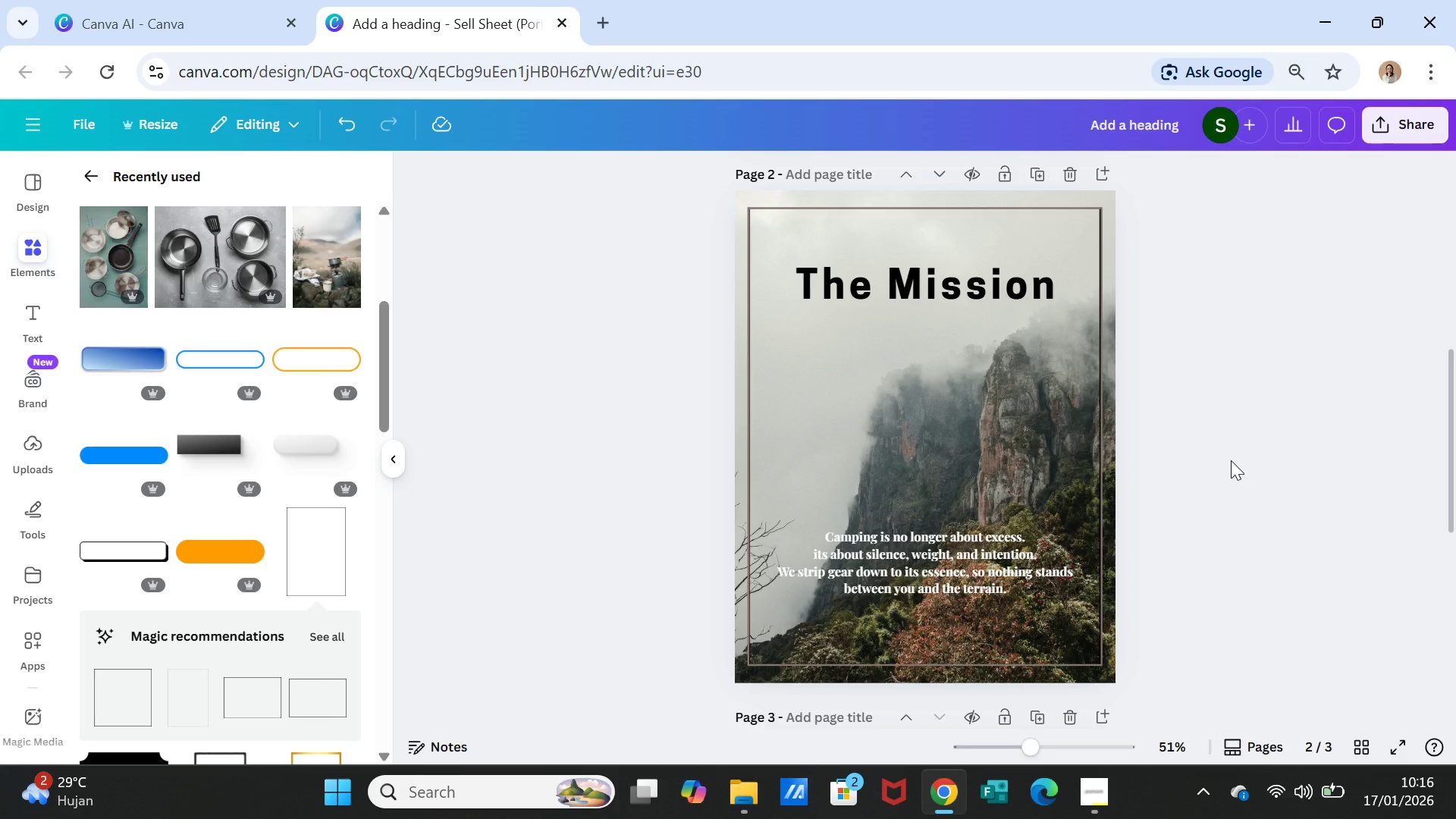 
scroll: coordinate [1231, 460], scroll_direction: down, amount: 9.0
 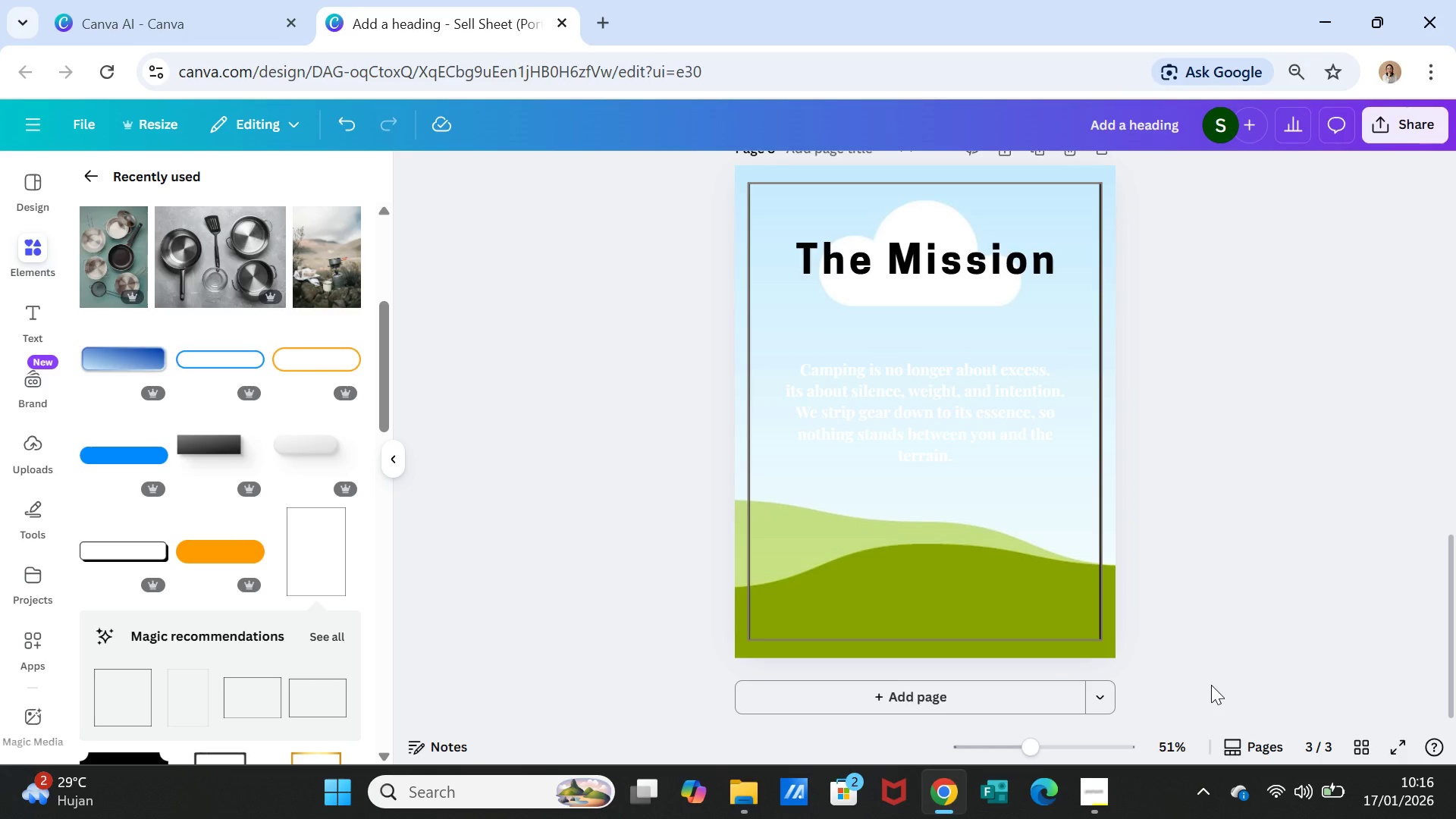 
wait(11.64)
 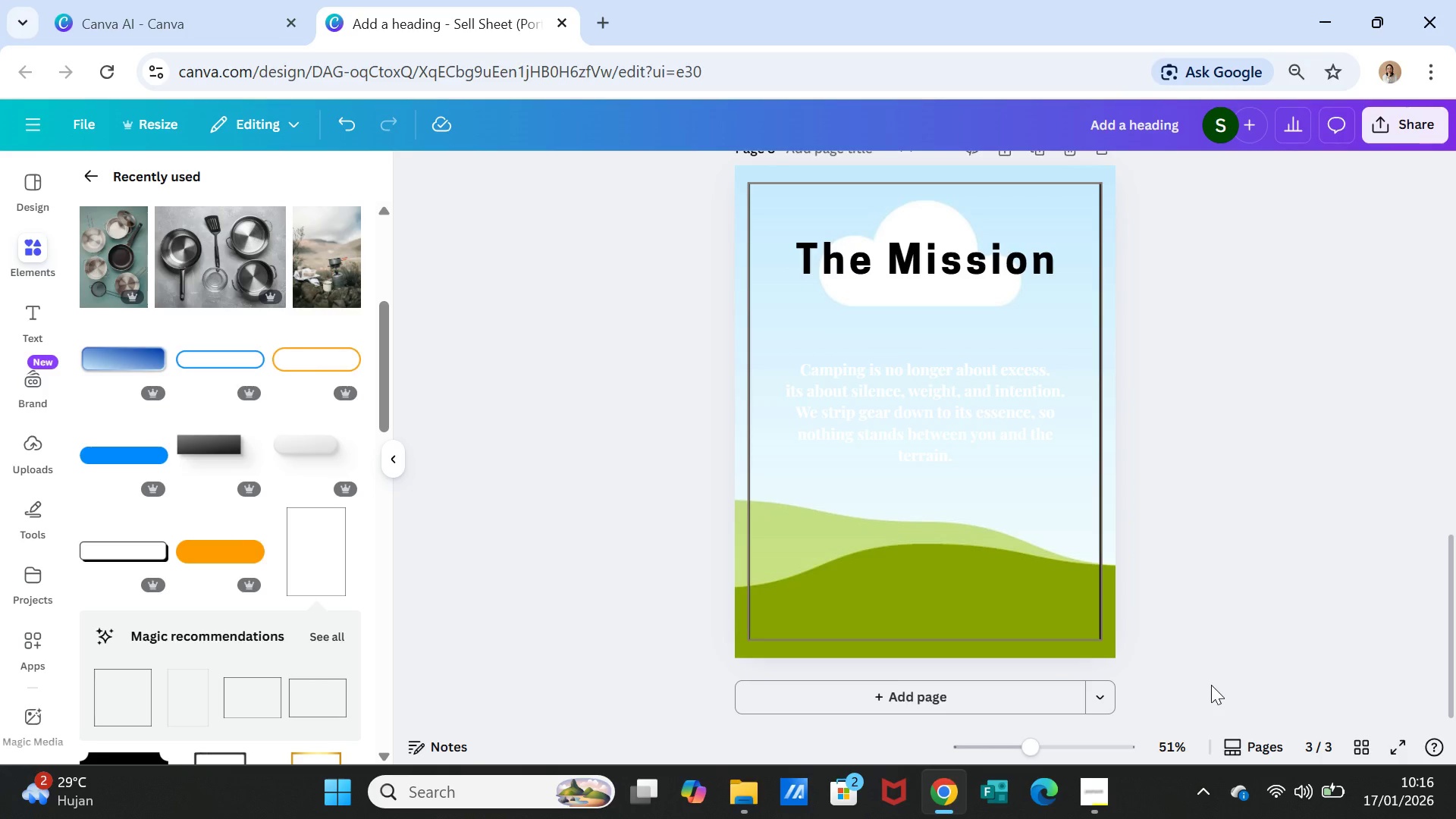 
left_click([39, 442])
 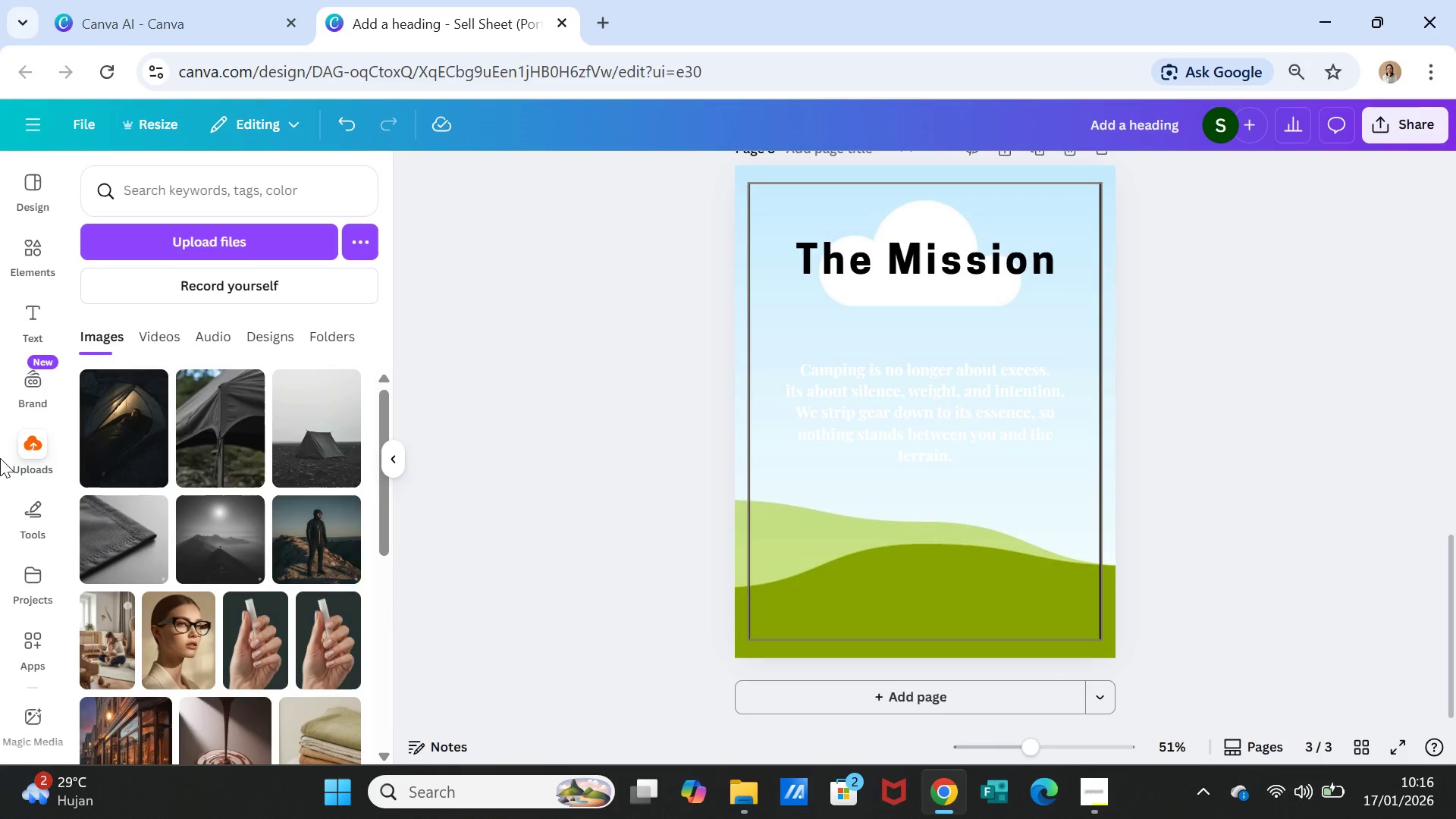 
mouse_move([31, 447])
 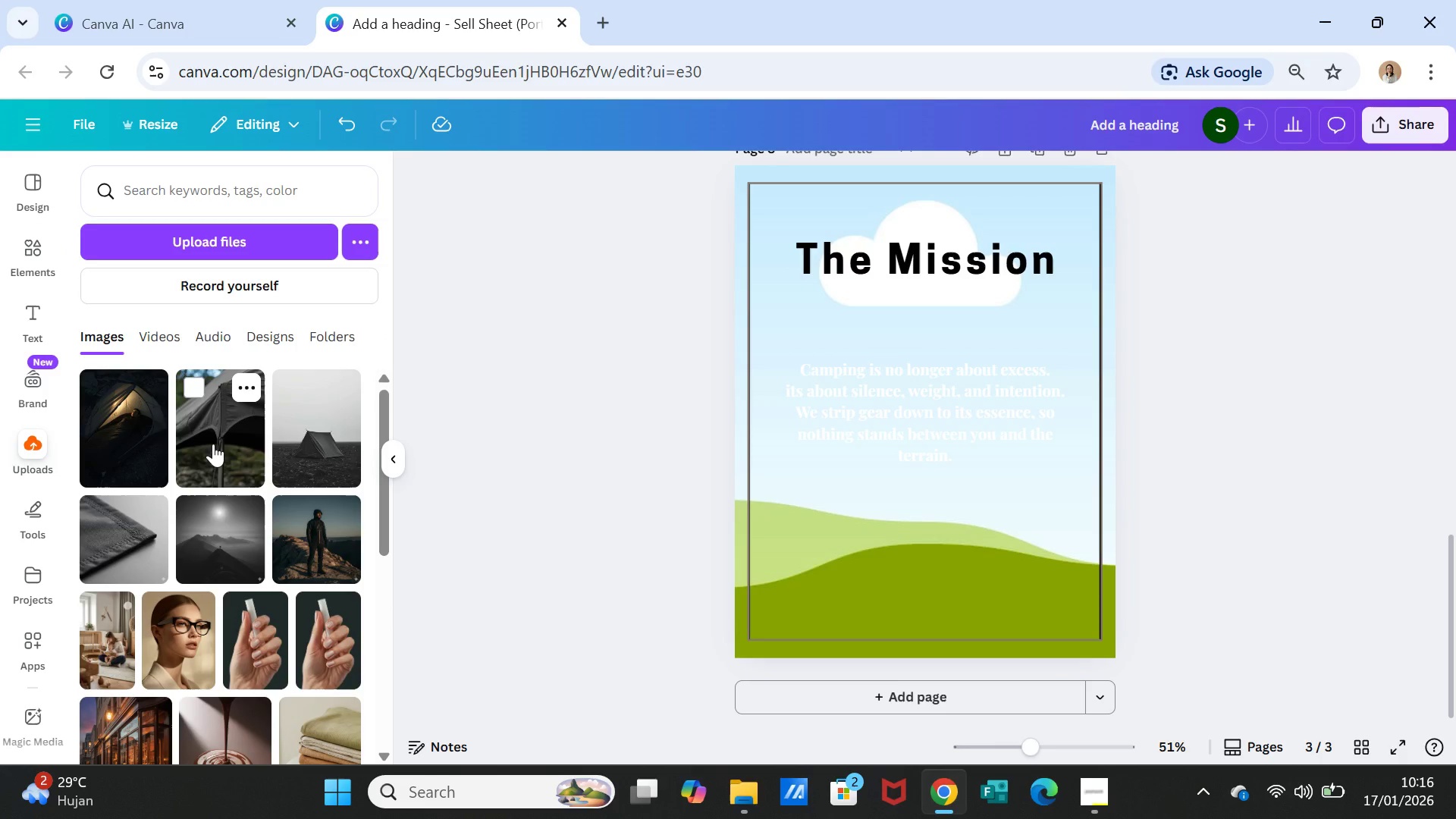 
left_click([213, 444])
 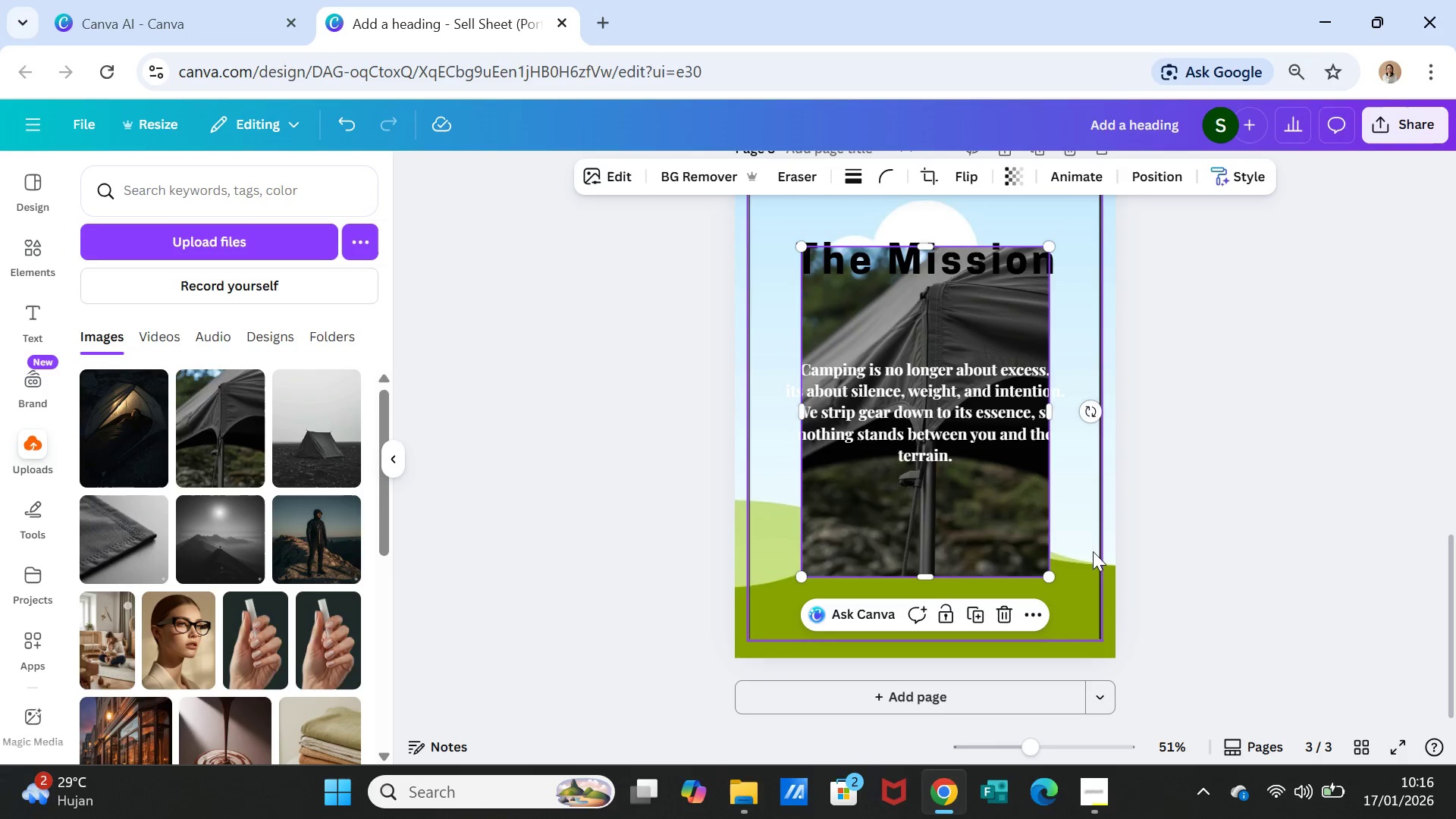 
left_click_drag(start_coordinate=[1006, 523], to_coordinate=[1004, 509])
 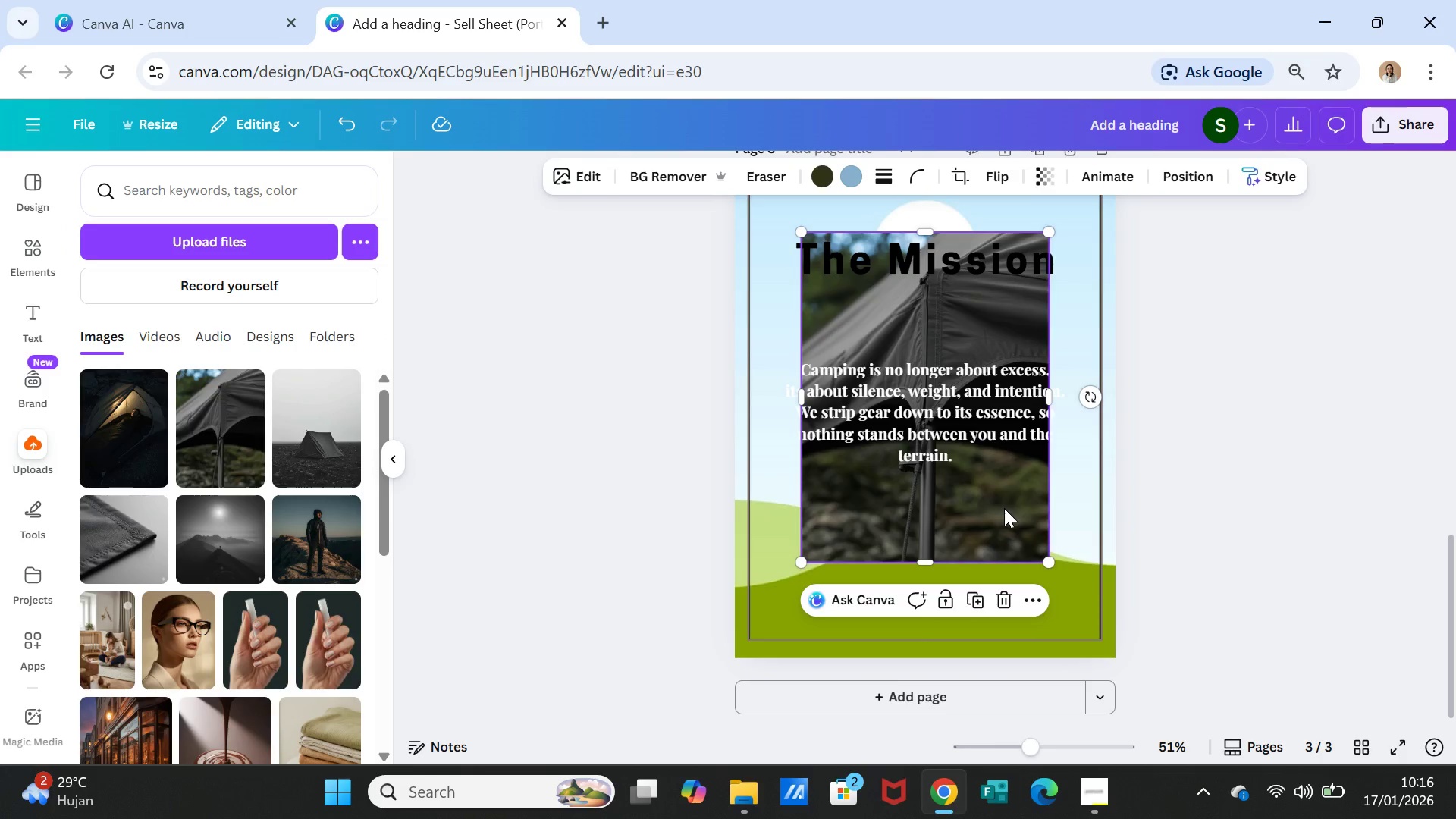 
left_click_drag(start_coordinate=[1004, 508], to_coordinate=[1017, 514])
 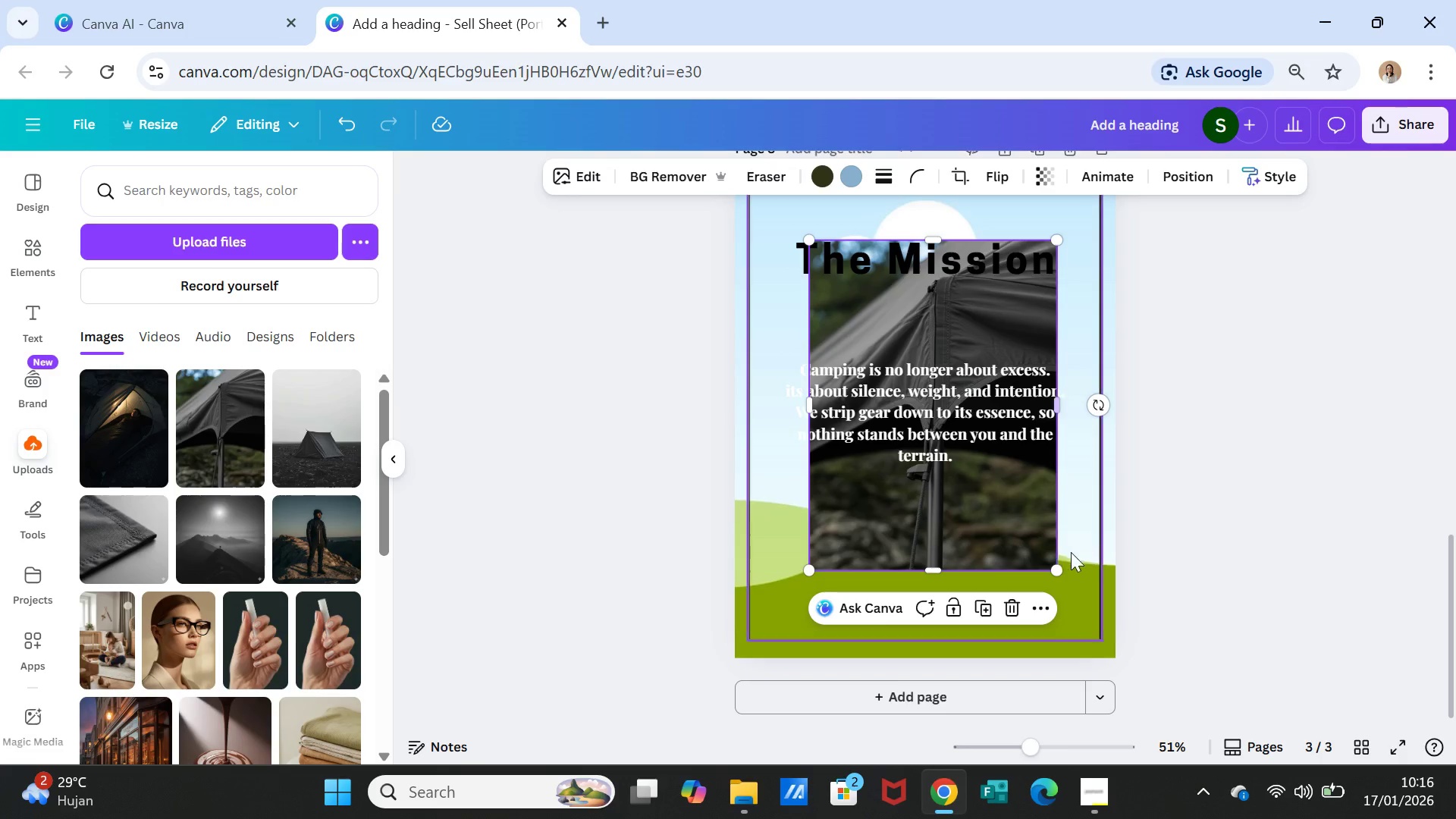 
left_click([1087, 563])
 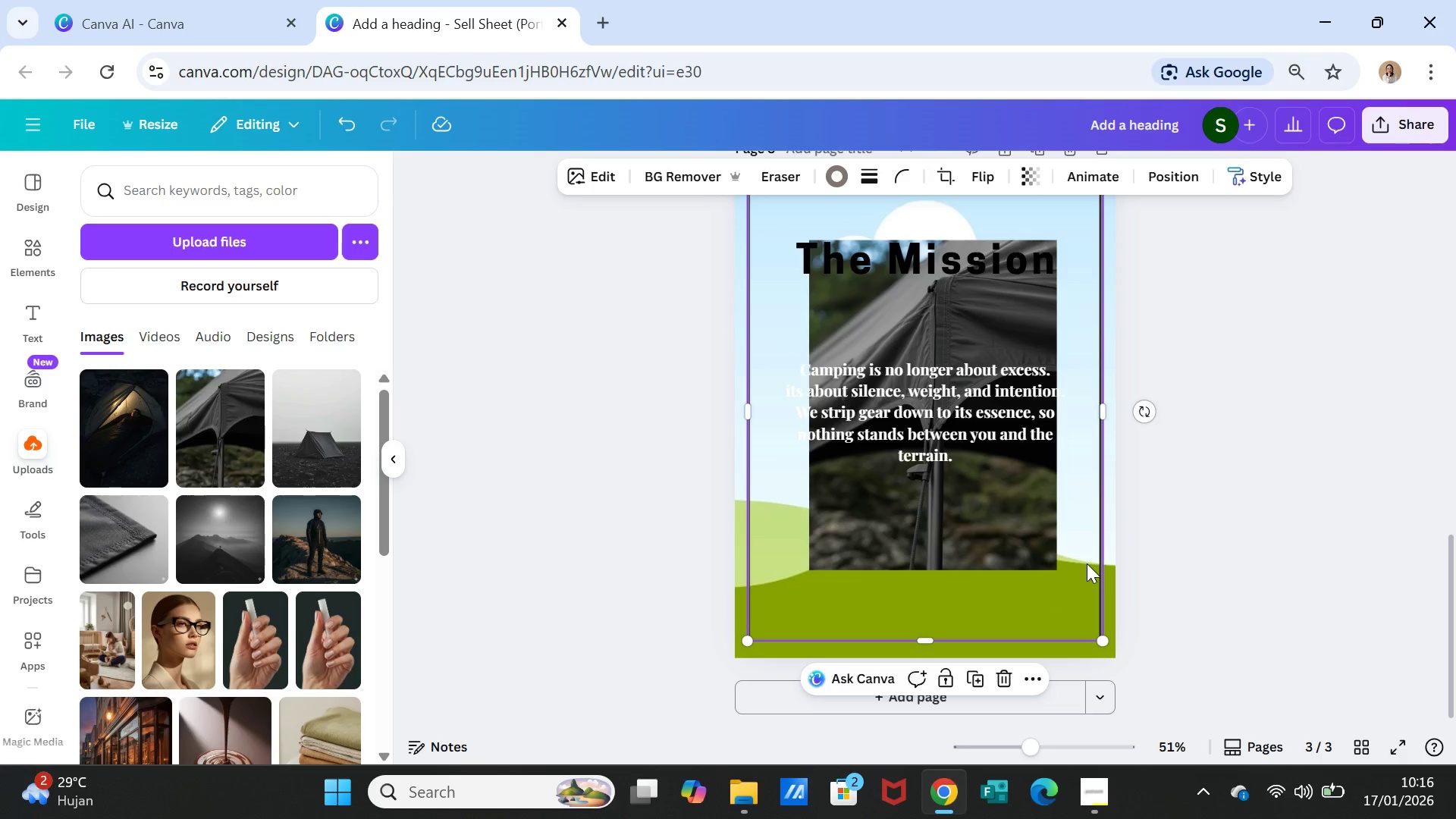 
key(Delete)
 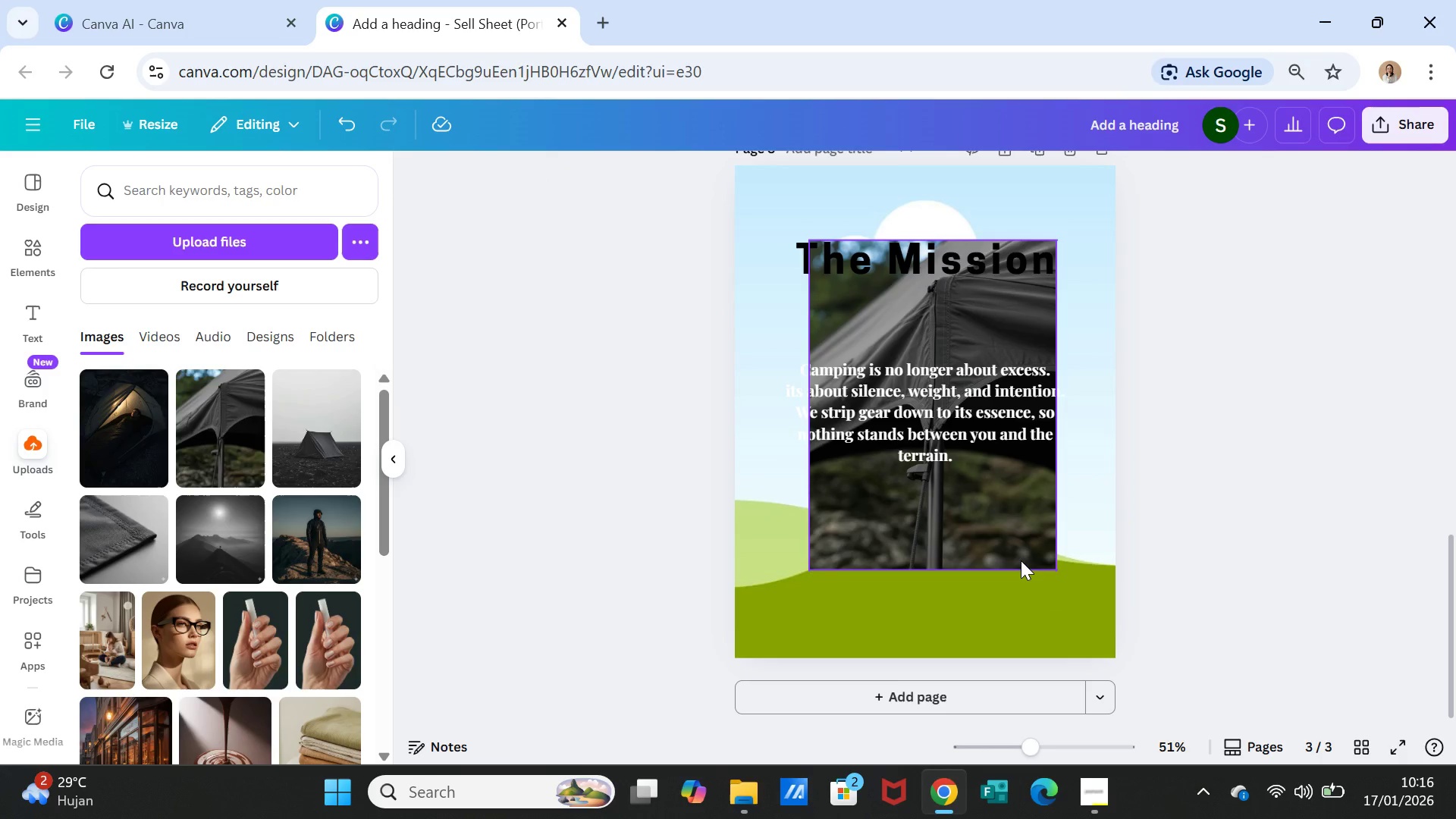 
left_click_drag(start_coordinate=[1021, 560], to_coordinate=[1020, 554])
 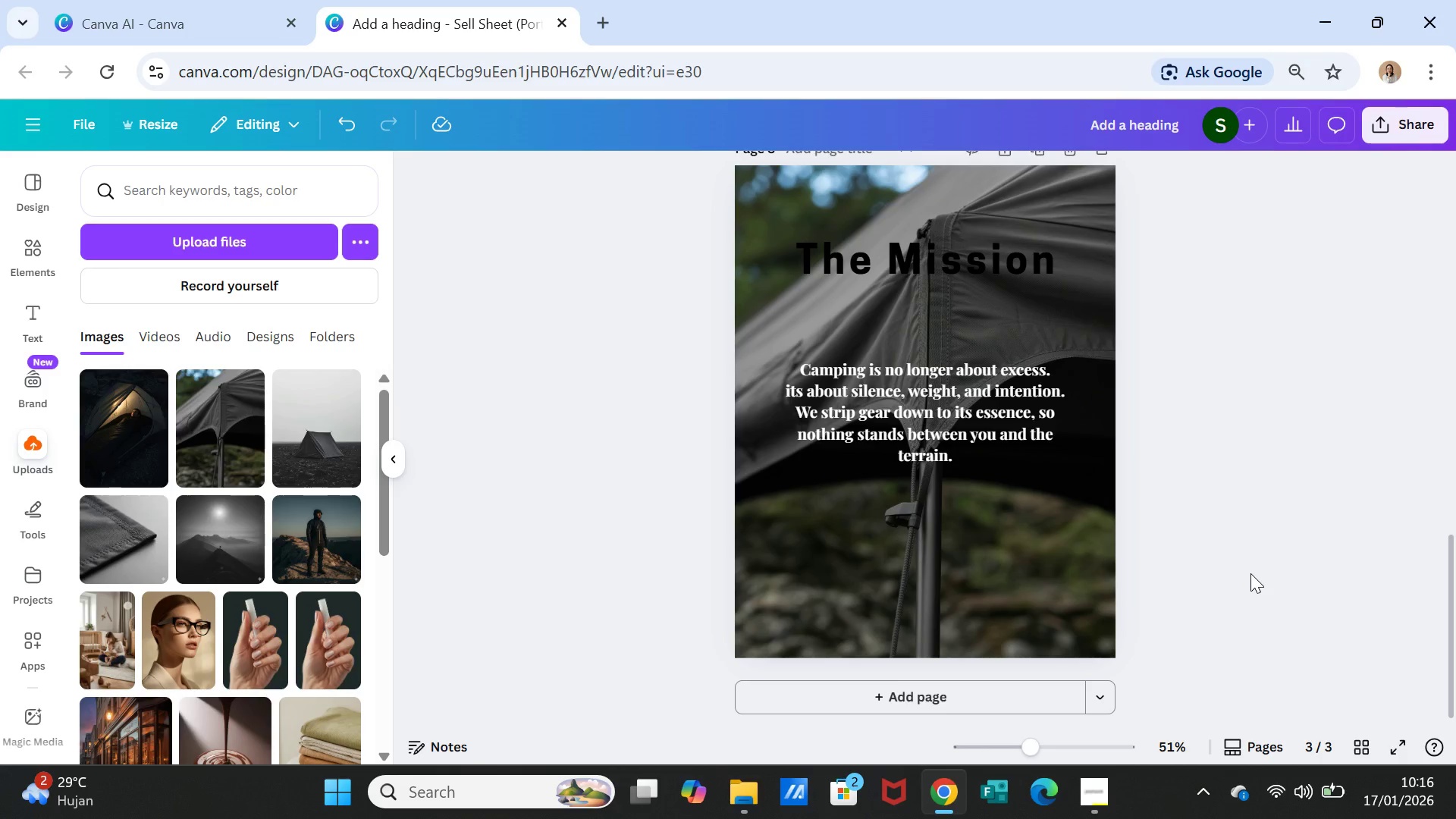 
left_click([1250, 573])
 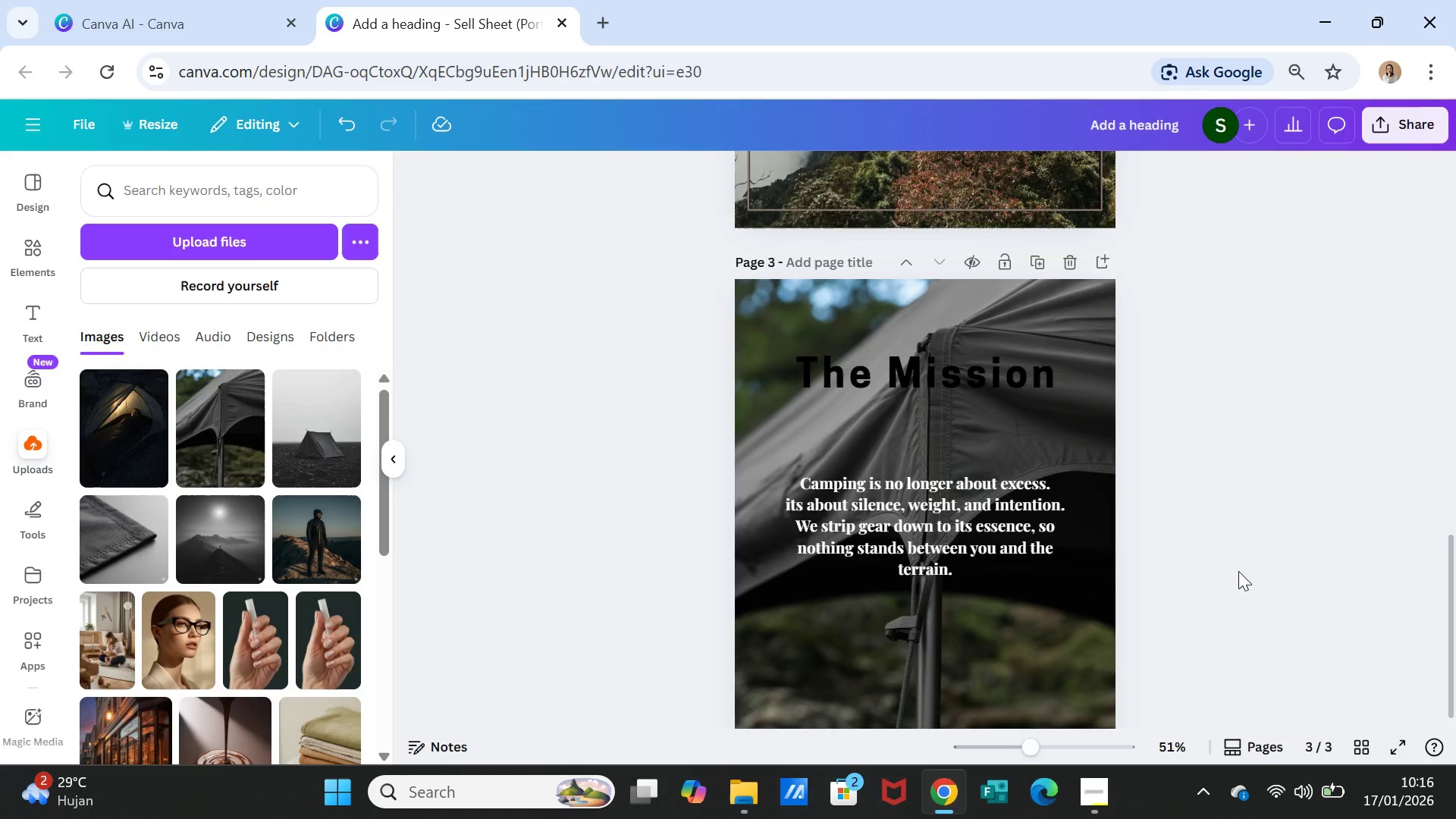 
scroll: coordinate [1238, 571], scroll_direction: up, amount: 2.0
 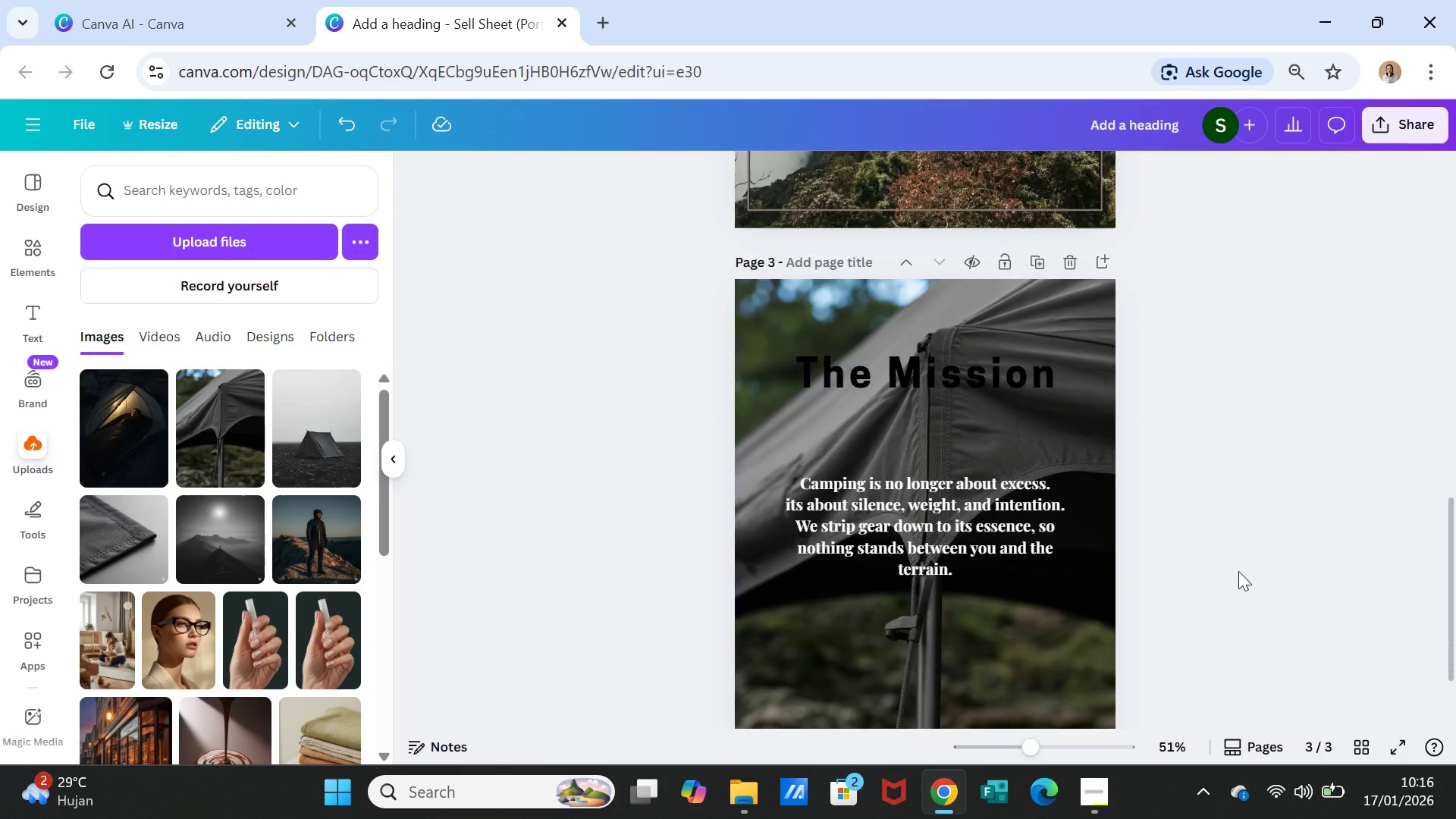 
scroll: coordinate [1238, 571], scroll_direction: down, amount: 1.0
 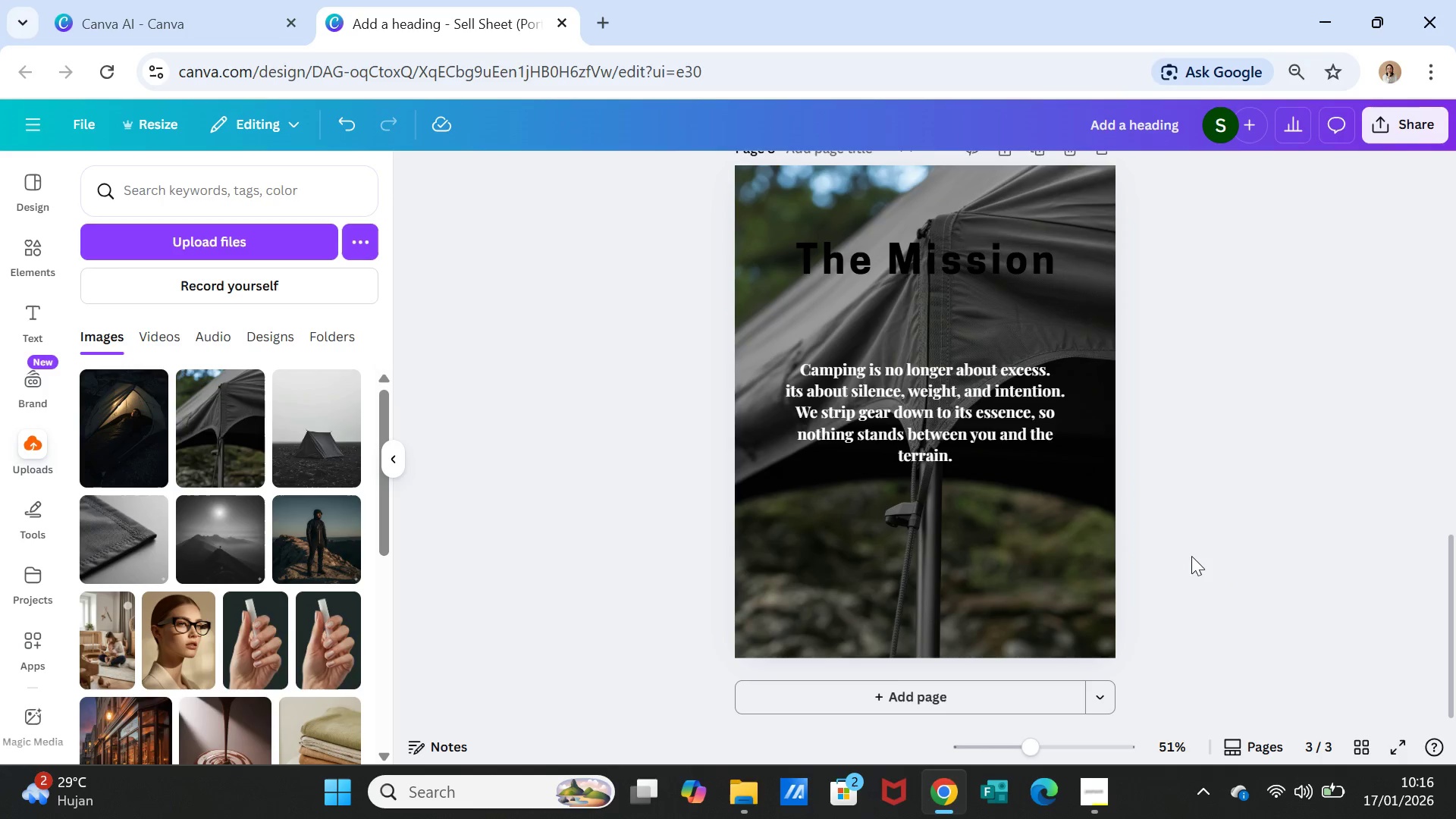 
left_click([956, 412])
 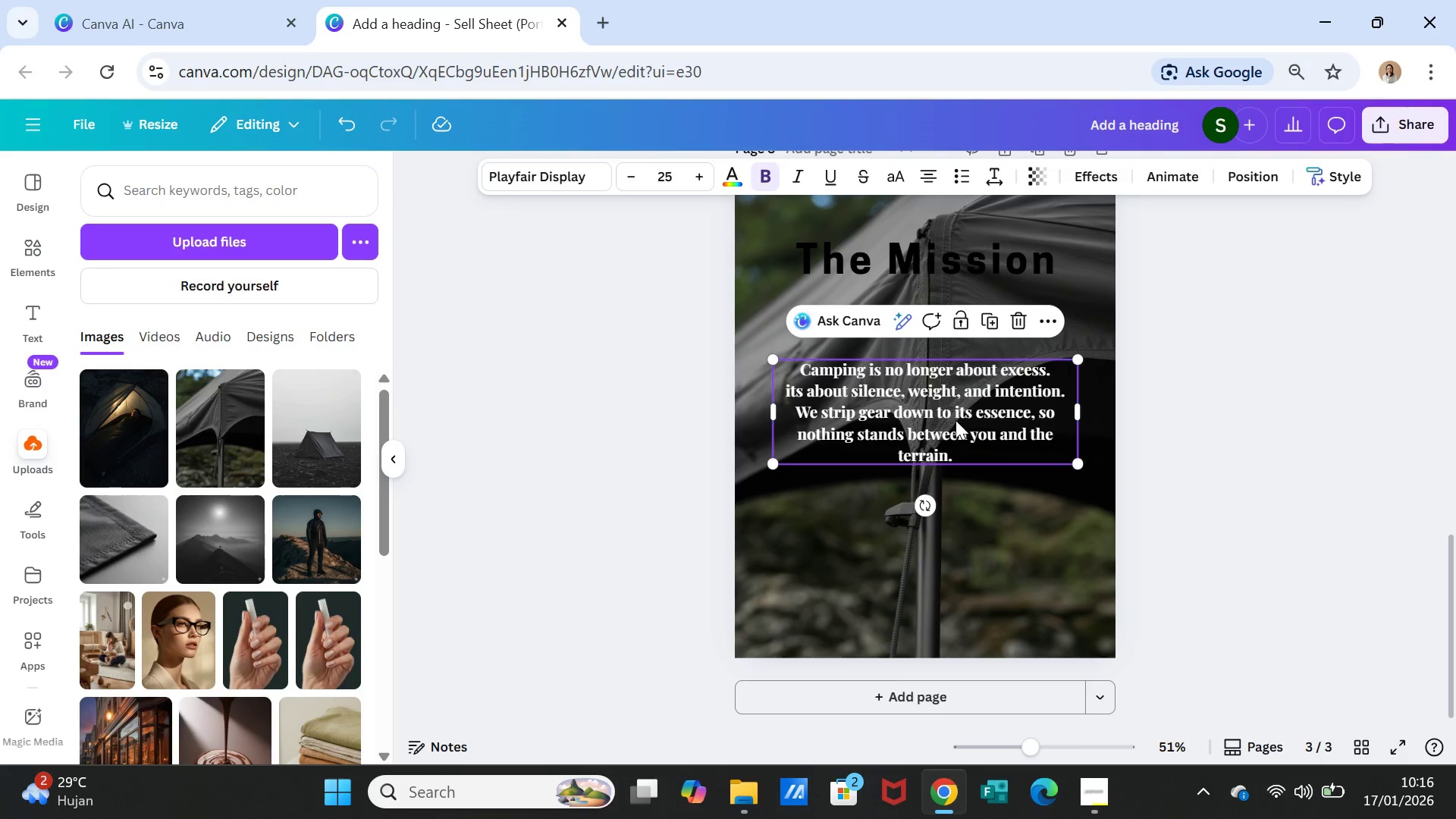 
left_click_drag(start_coordinate=[956, 420], to_coordinate=[959, 575])
 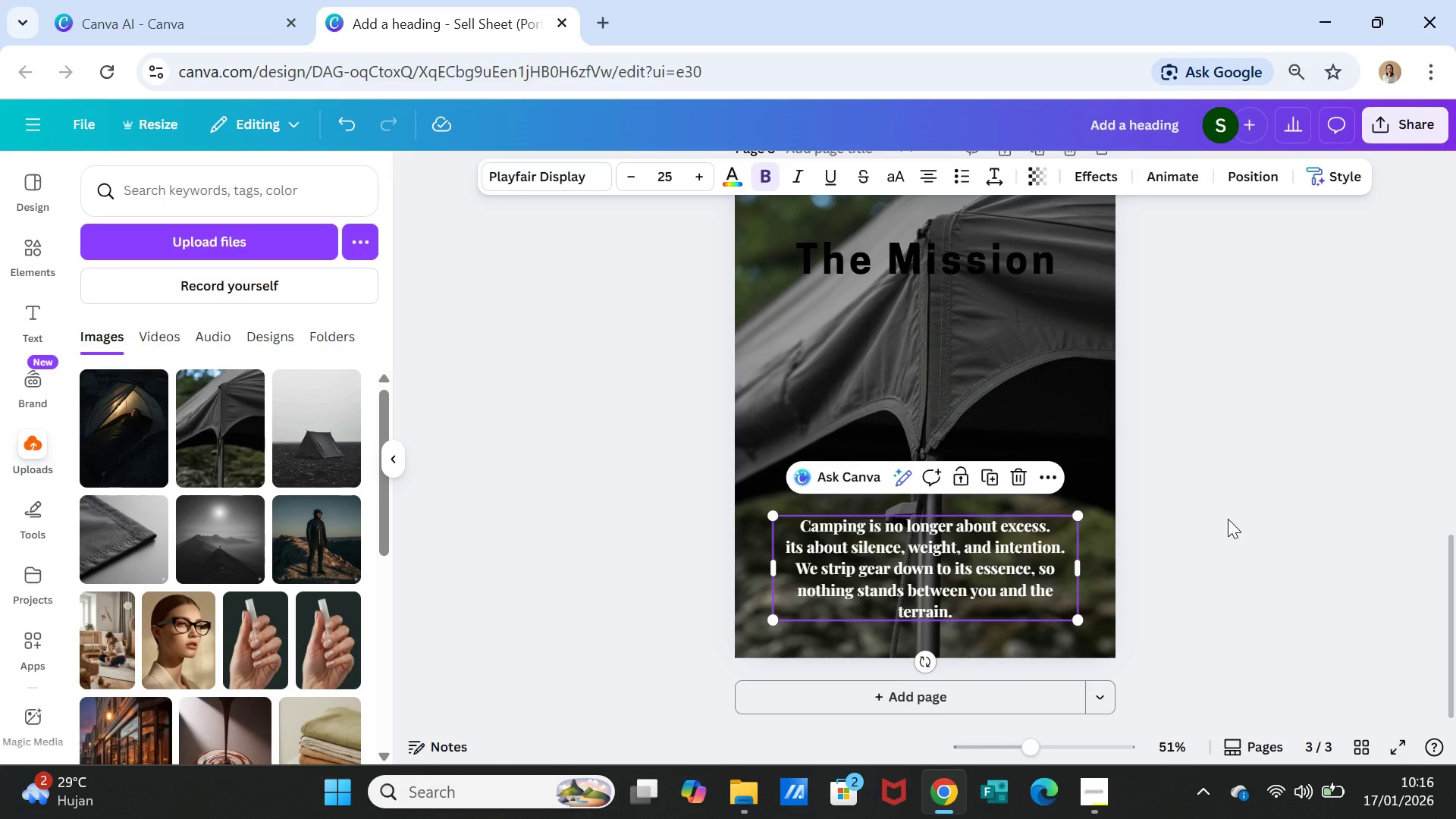 
left_click([1228, 519])
 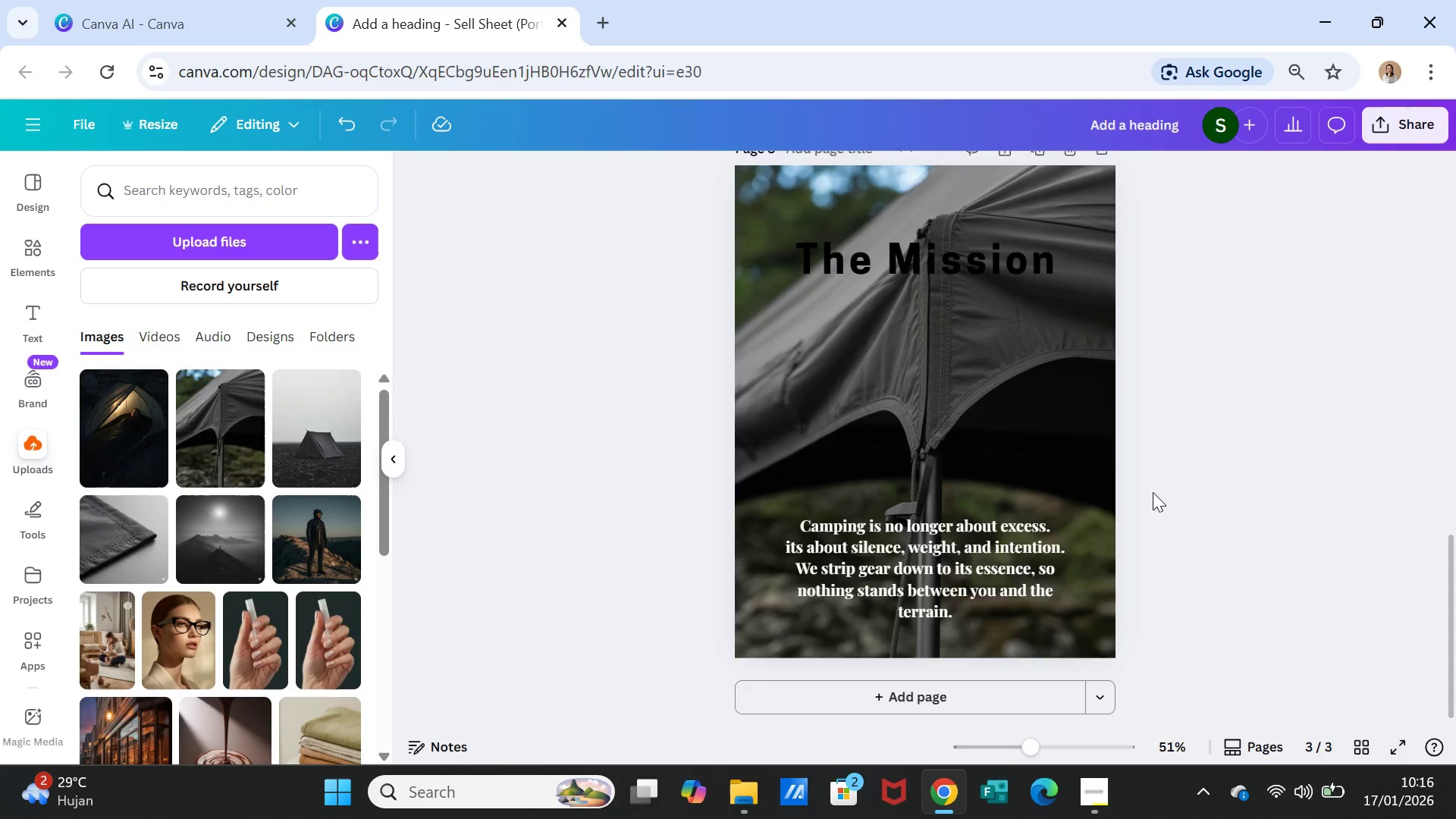 
scroll: coordinate [1153, 492], scroll_direction: up, amount: 3.0
 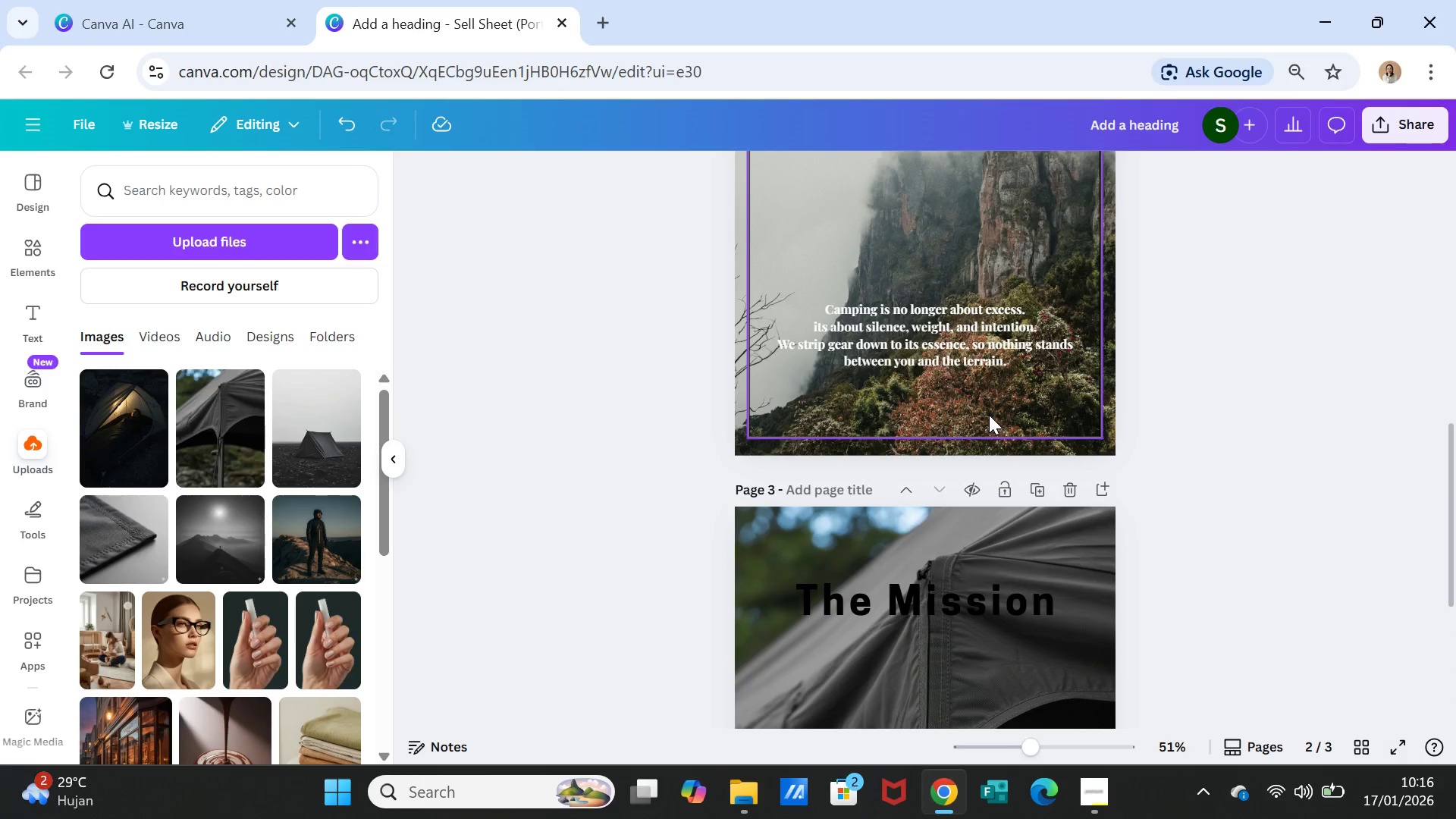 
left_click([989, 415])
 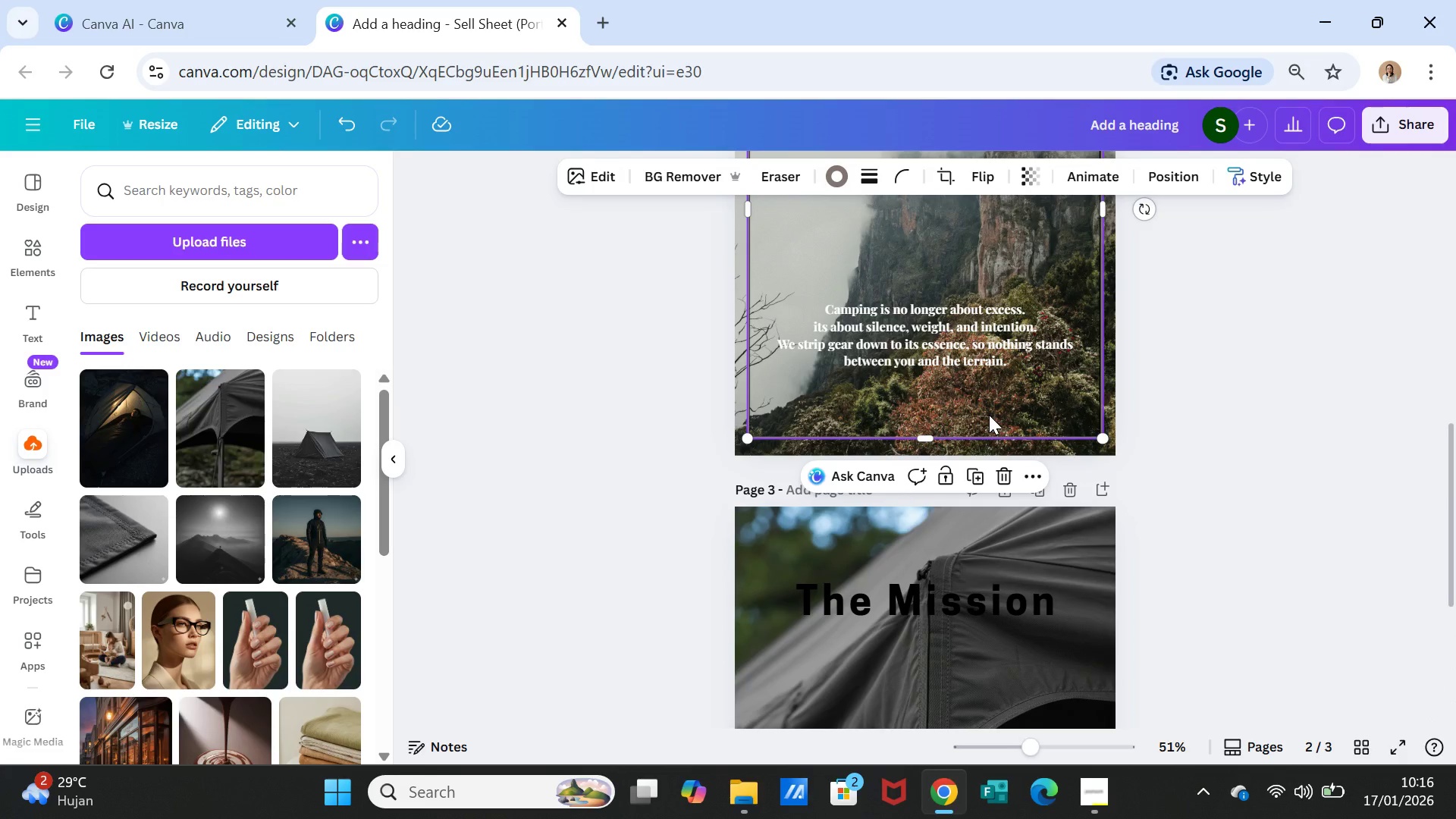 
key(Control+C)
 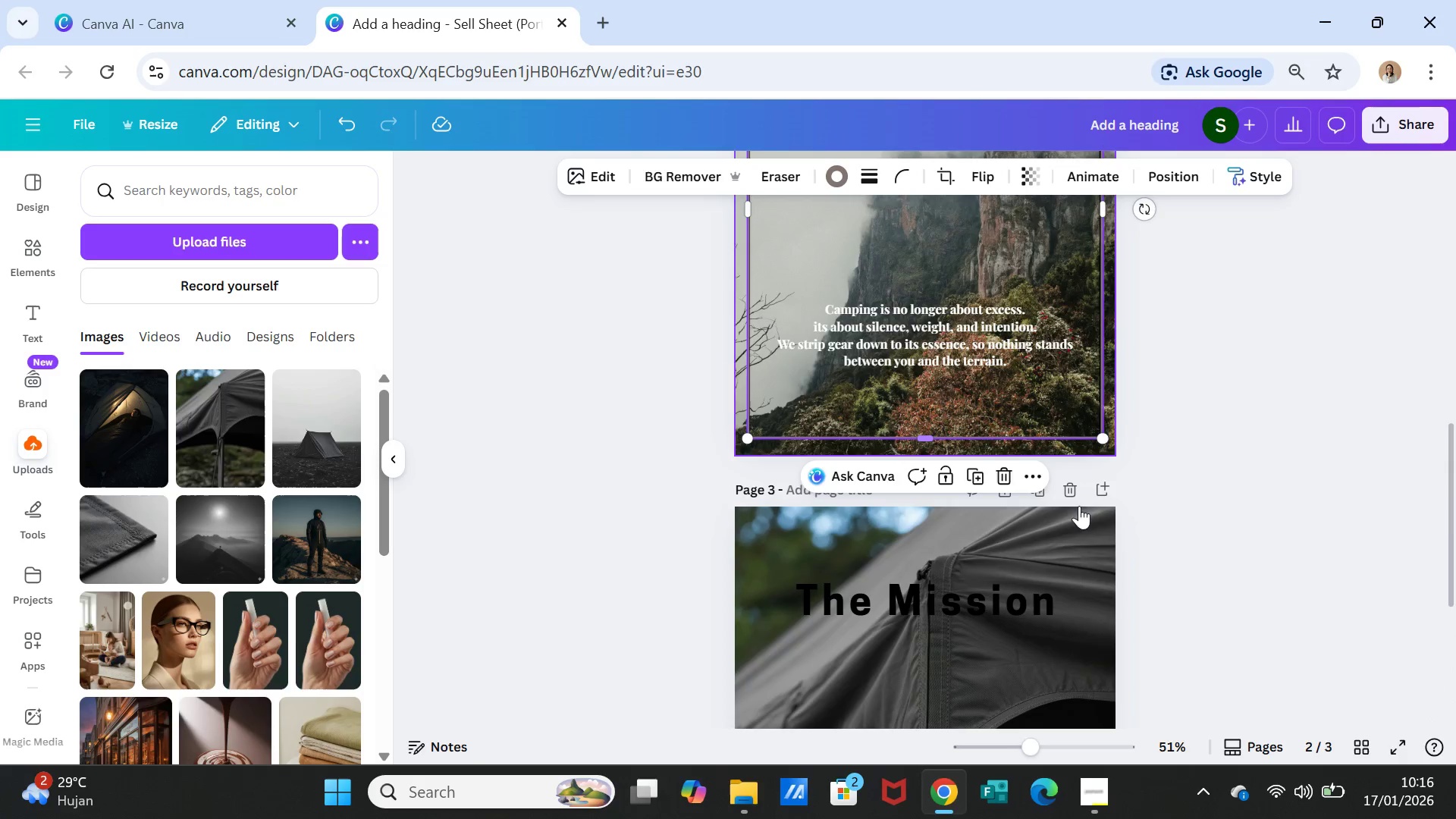 
scroll: coordinate [1079, 516], scroll_direction: down, amount: 3.0
 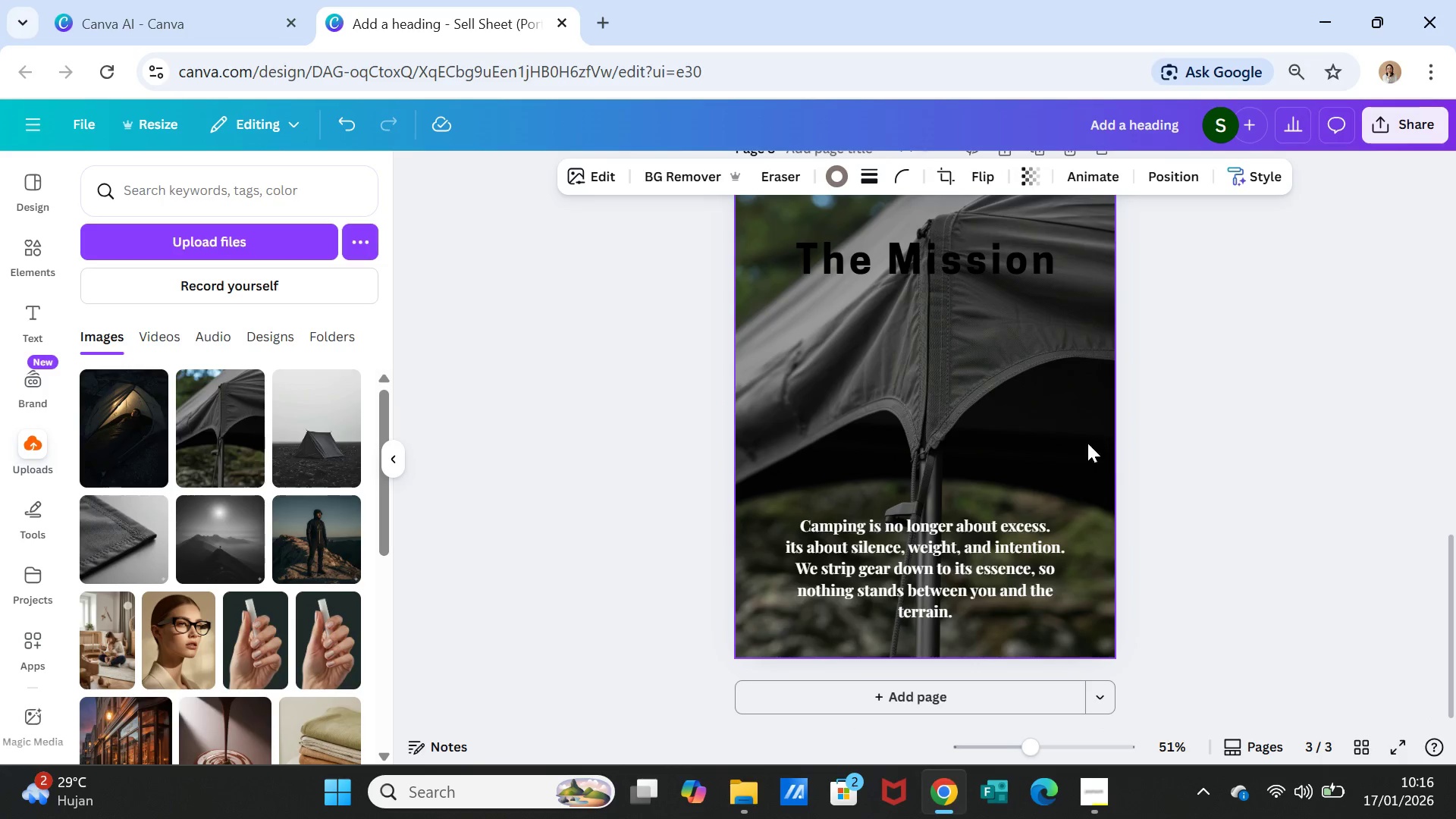 
left_click([1081, 441])
 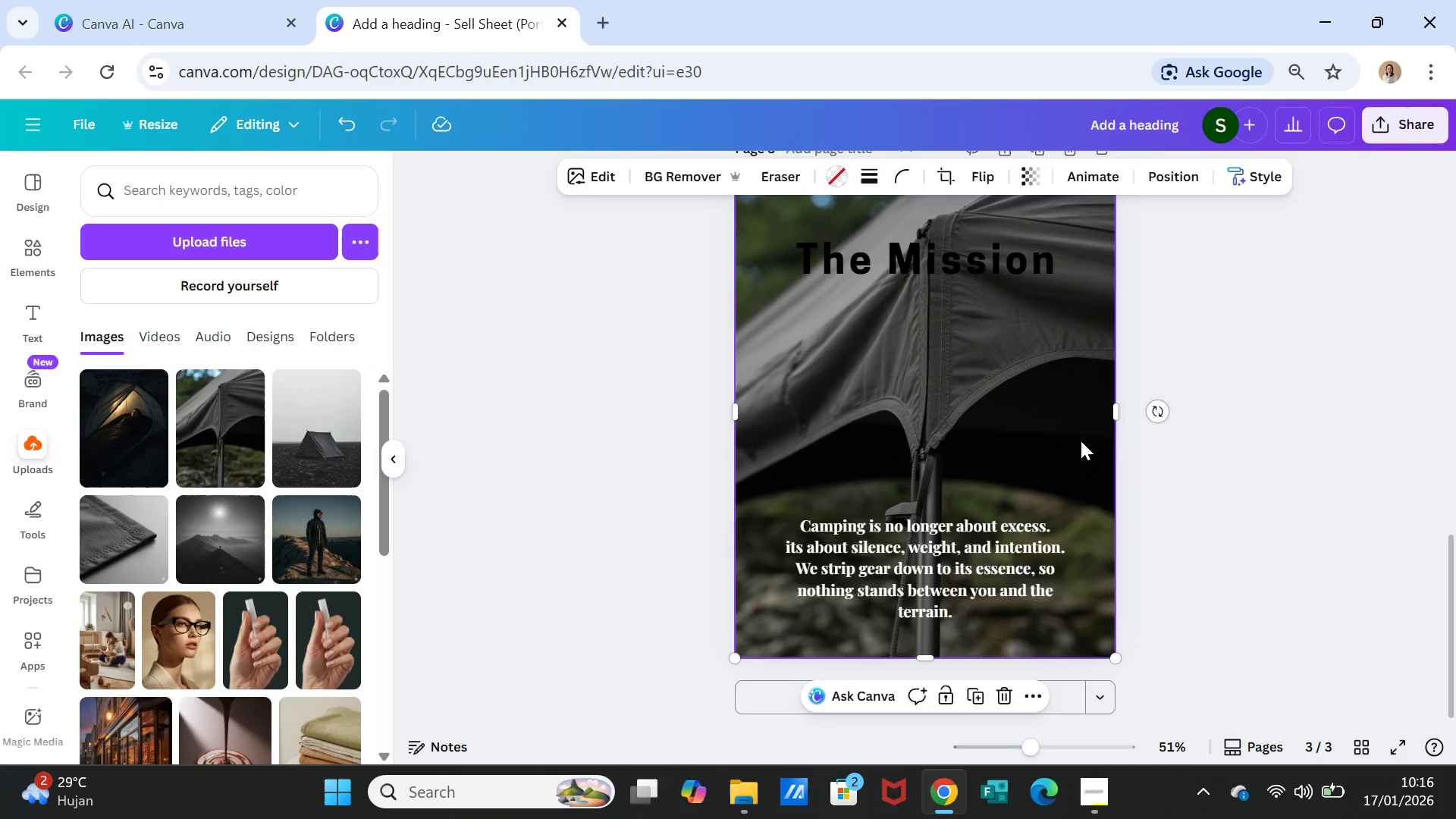 
key(Control+V)
 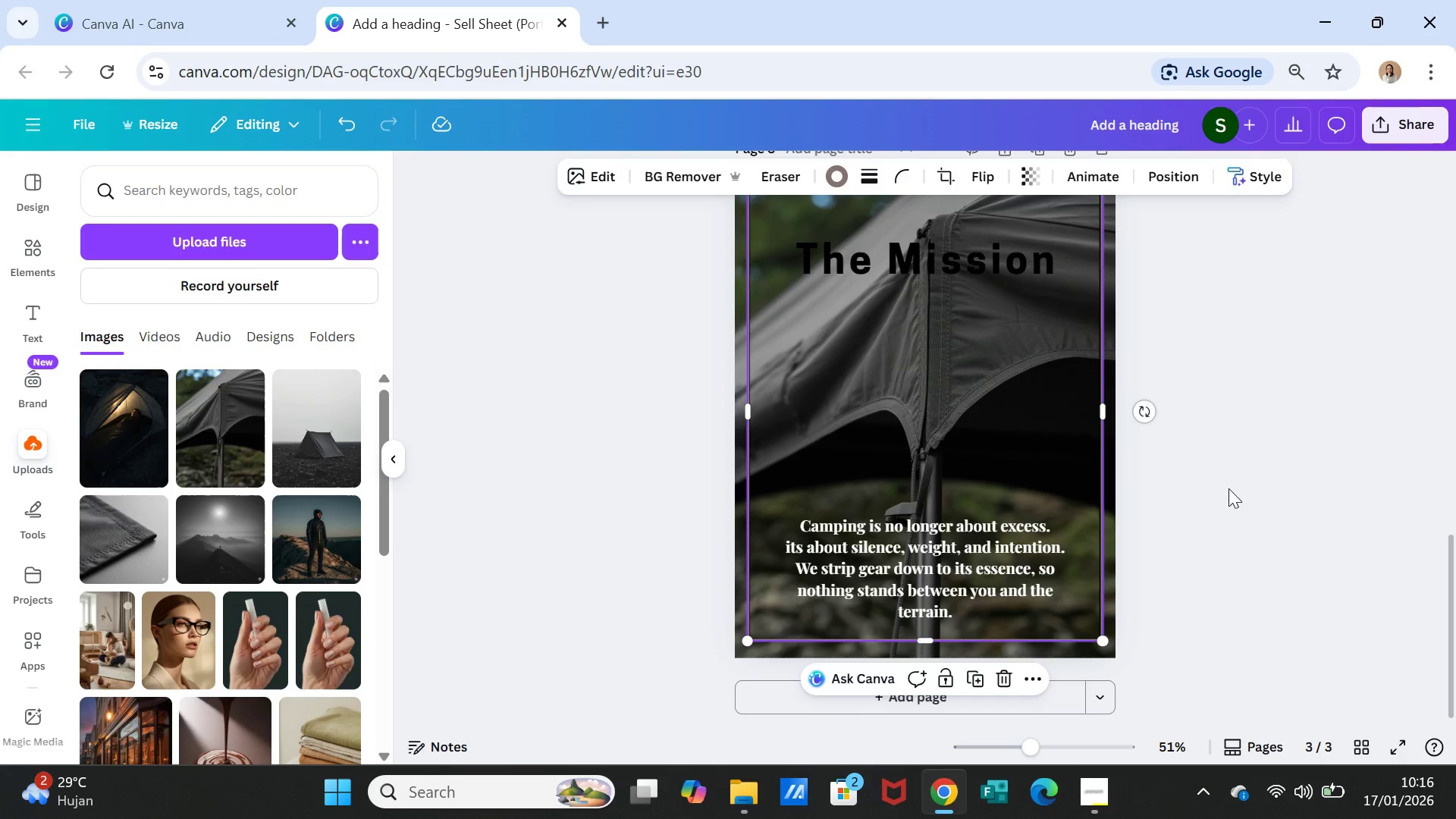 
left_click([1228, 488])
 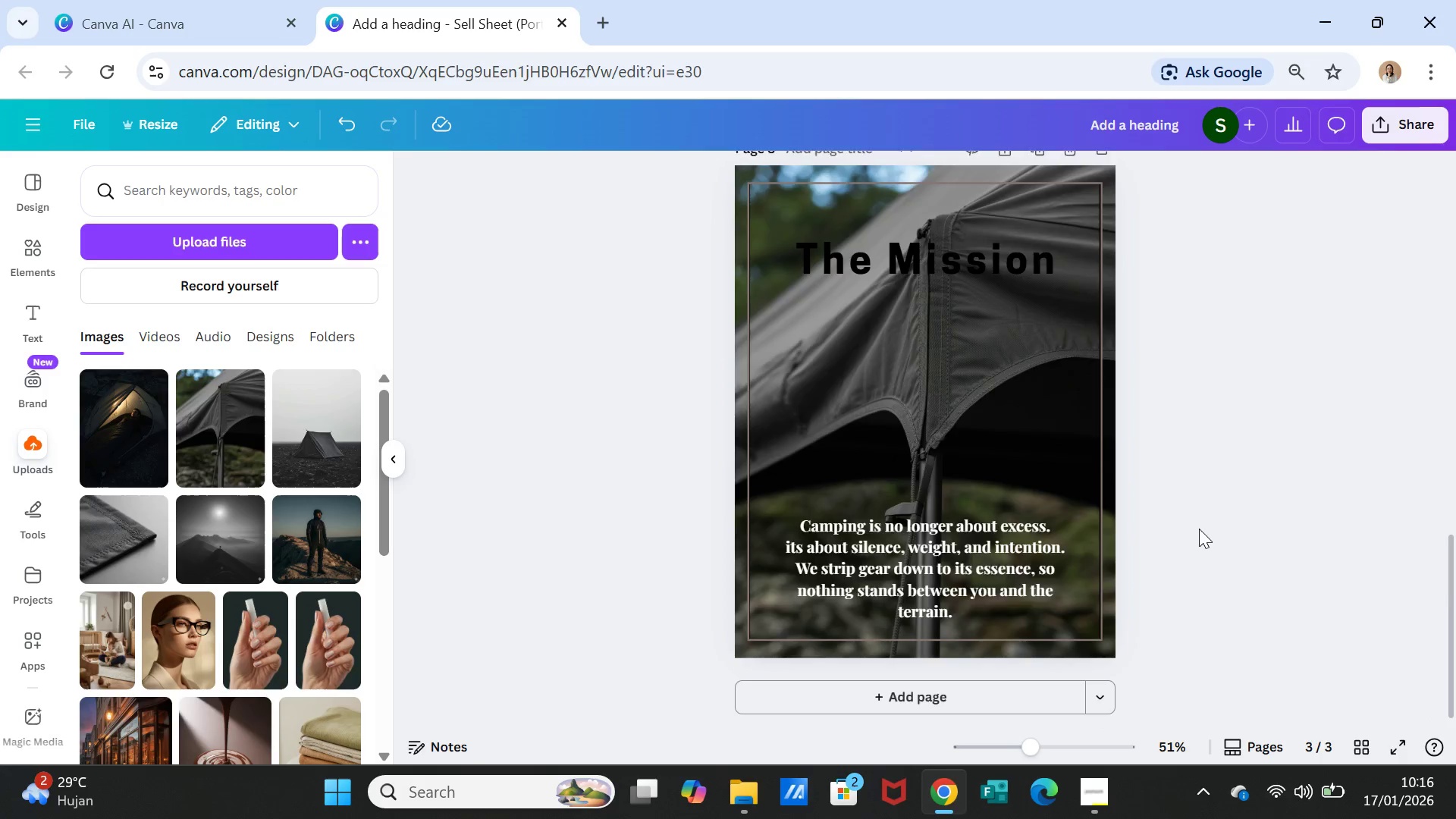 
scroll: coordinate [1199, 529], scroll_direction: up, amount: 1.0
 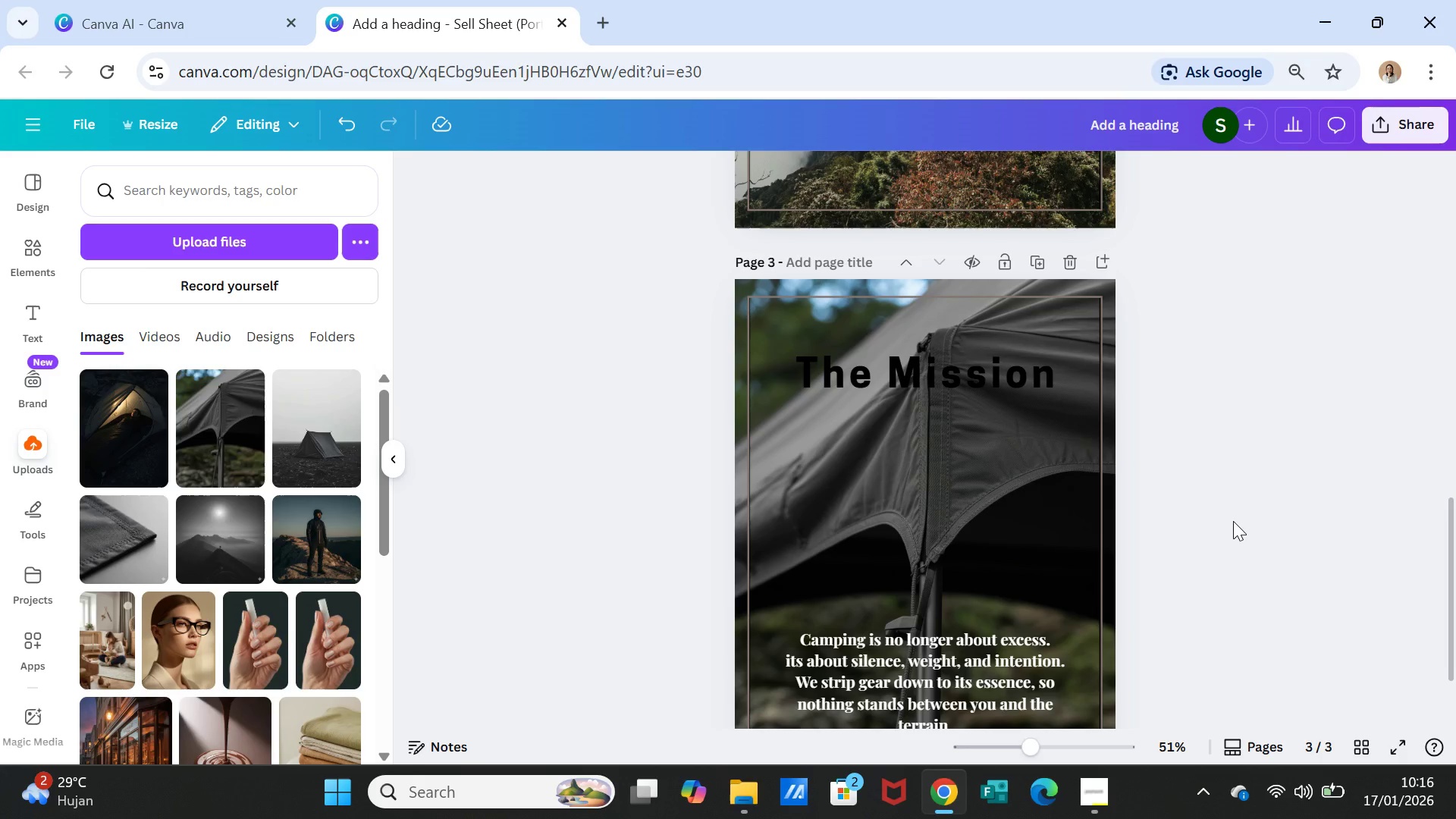 
wait(5.83)
 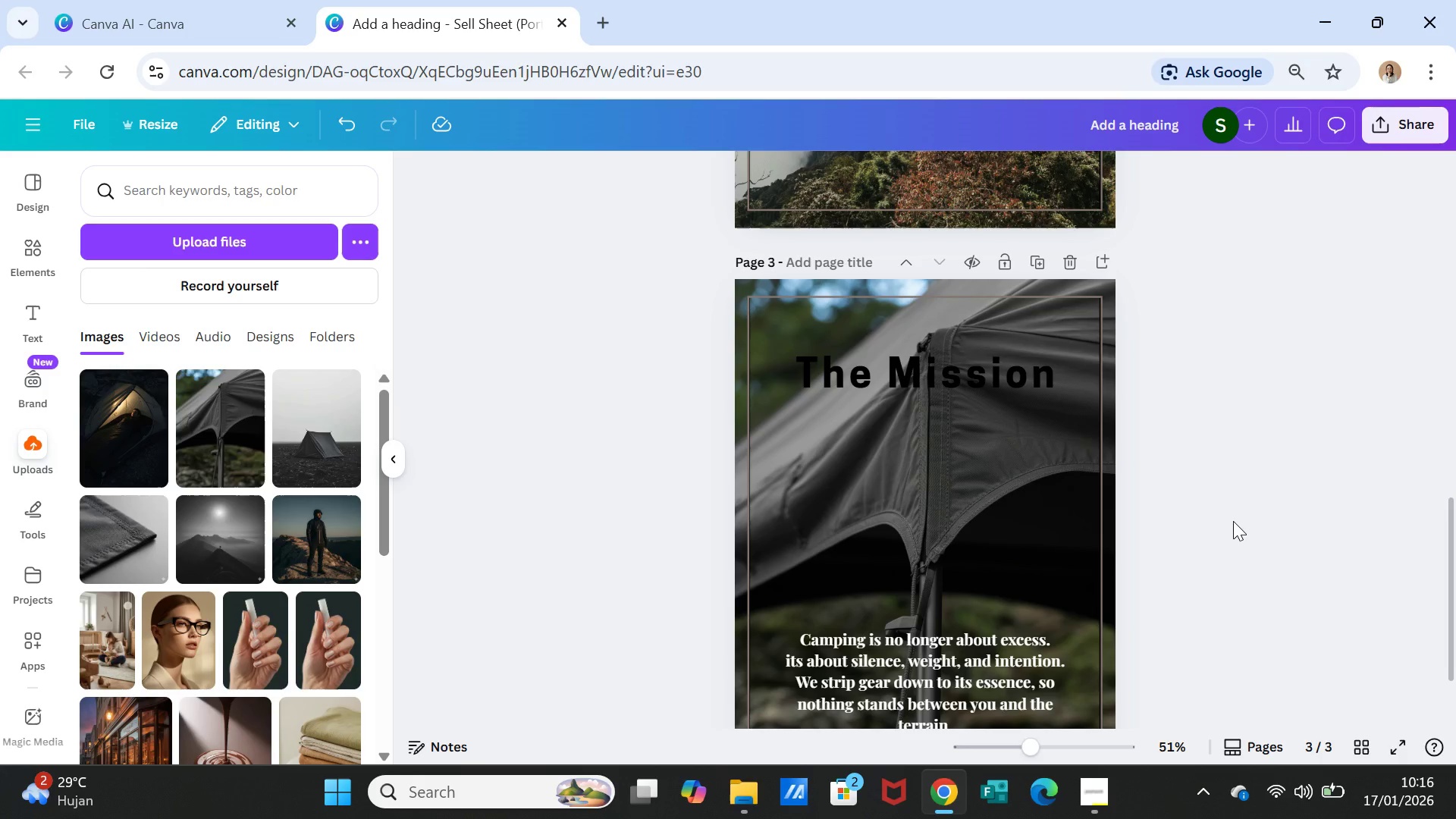 
double_click([945, 366])
 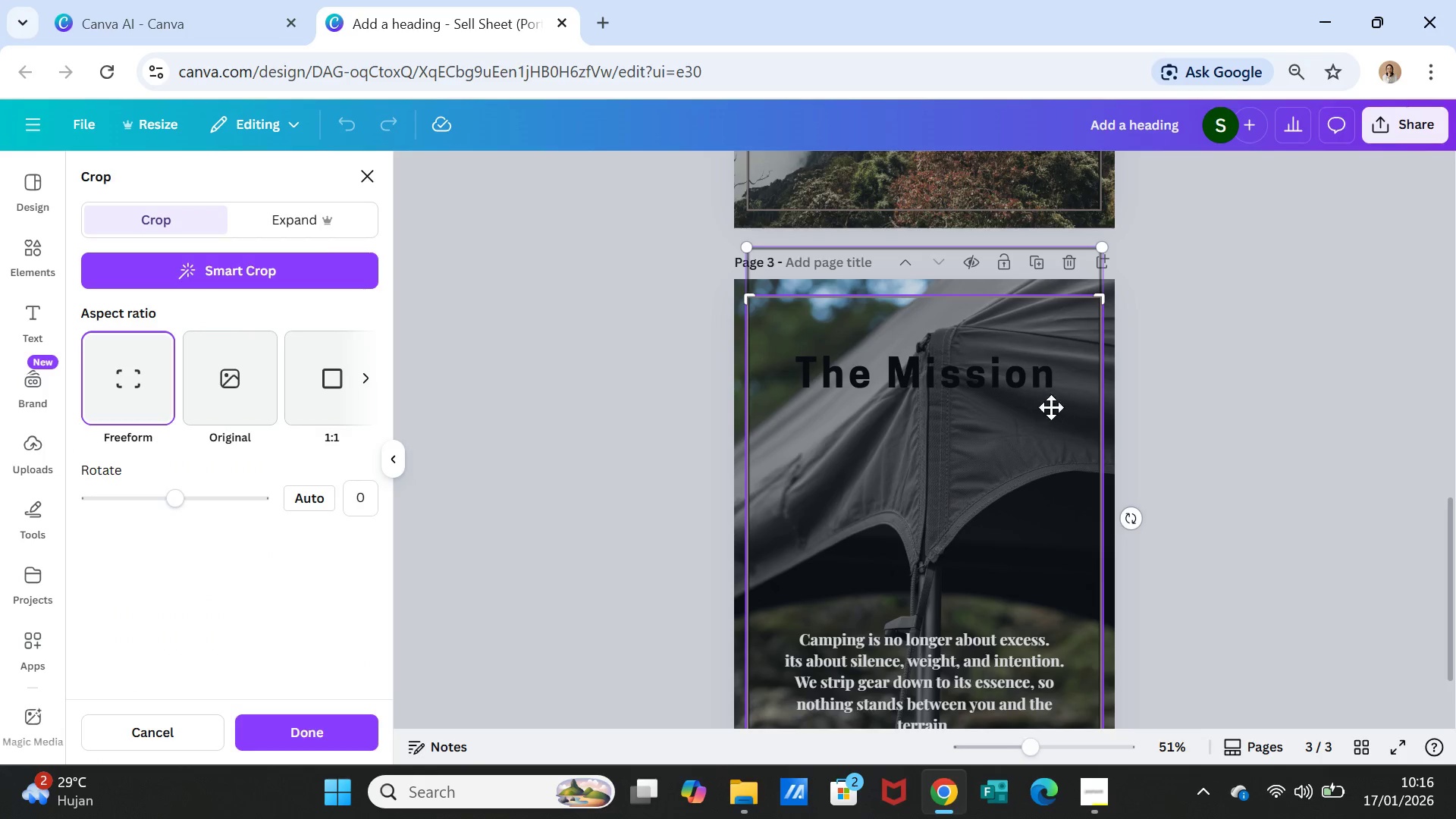 
left_click([1218, 465])
 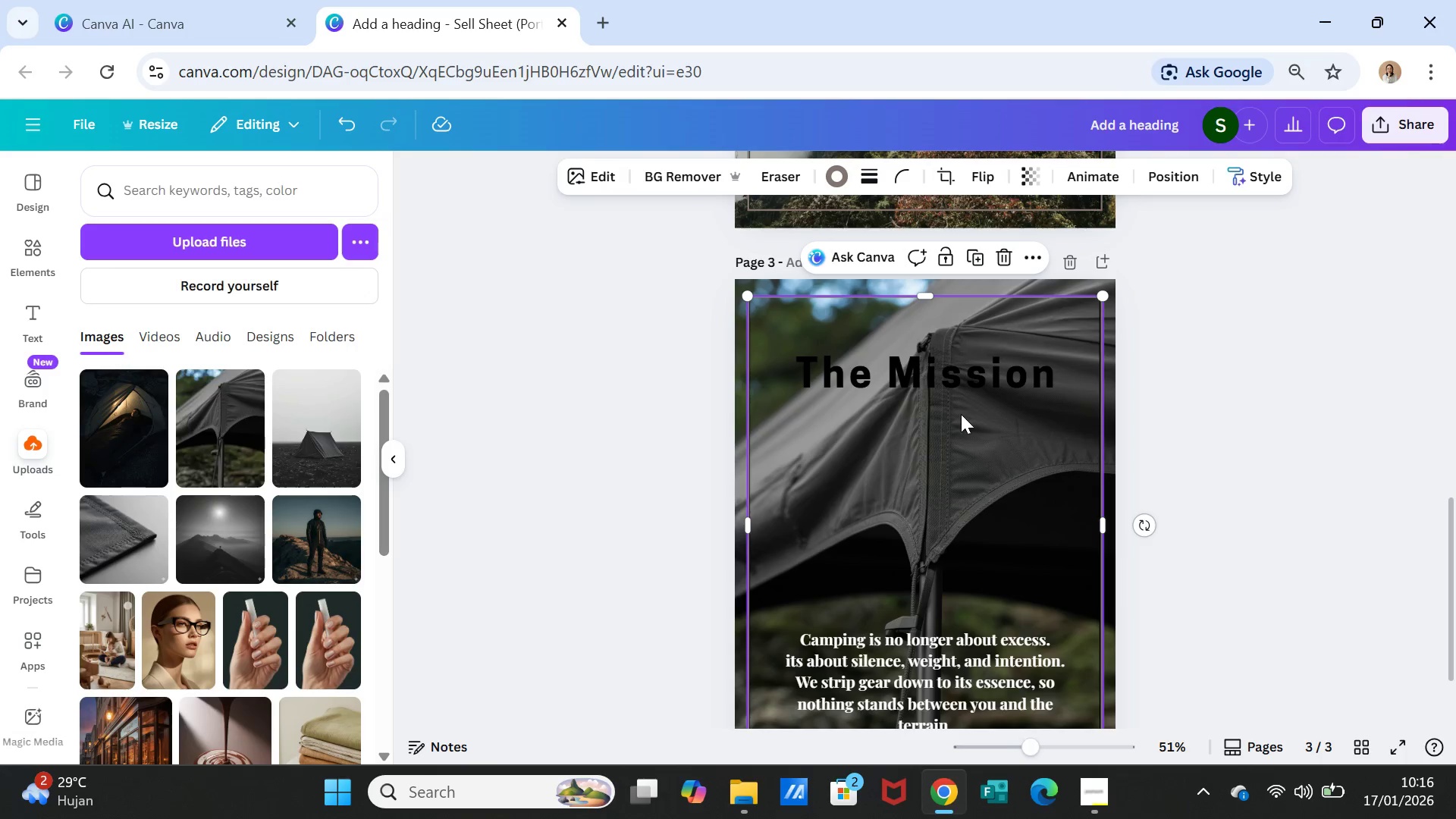 
left_click([961, 413])
 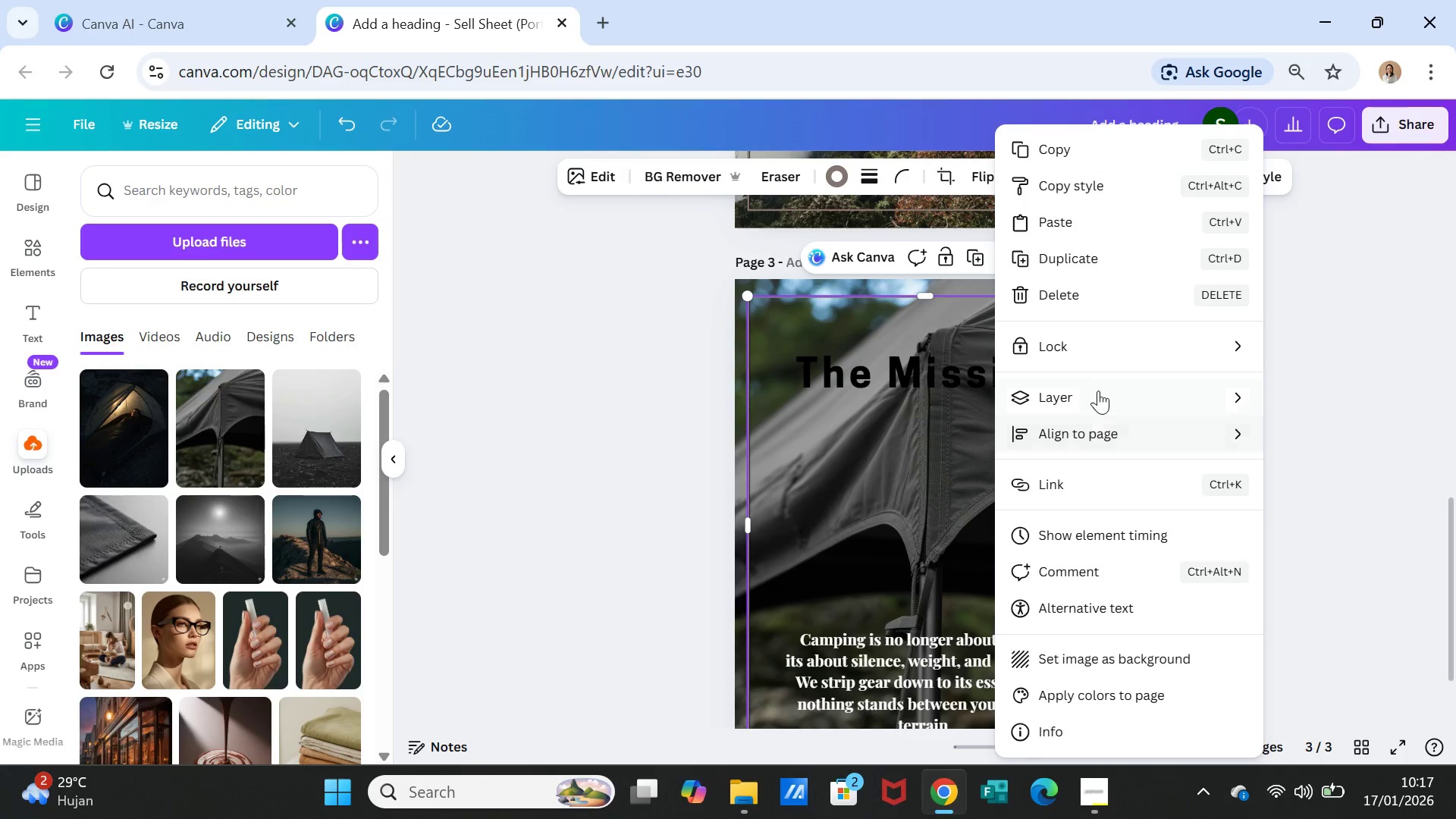 
left_click([1100, 384])
 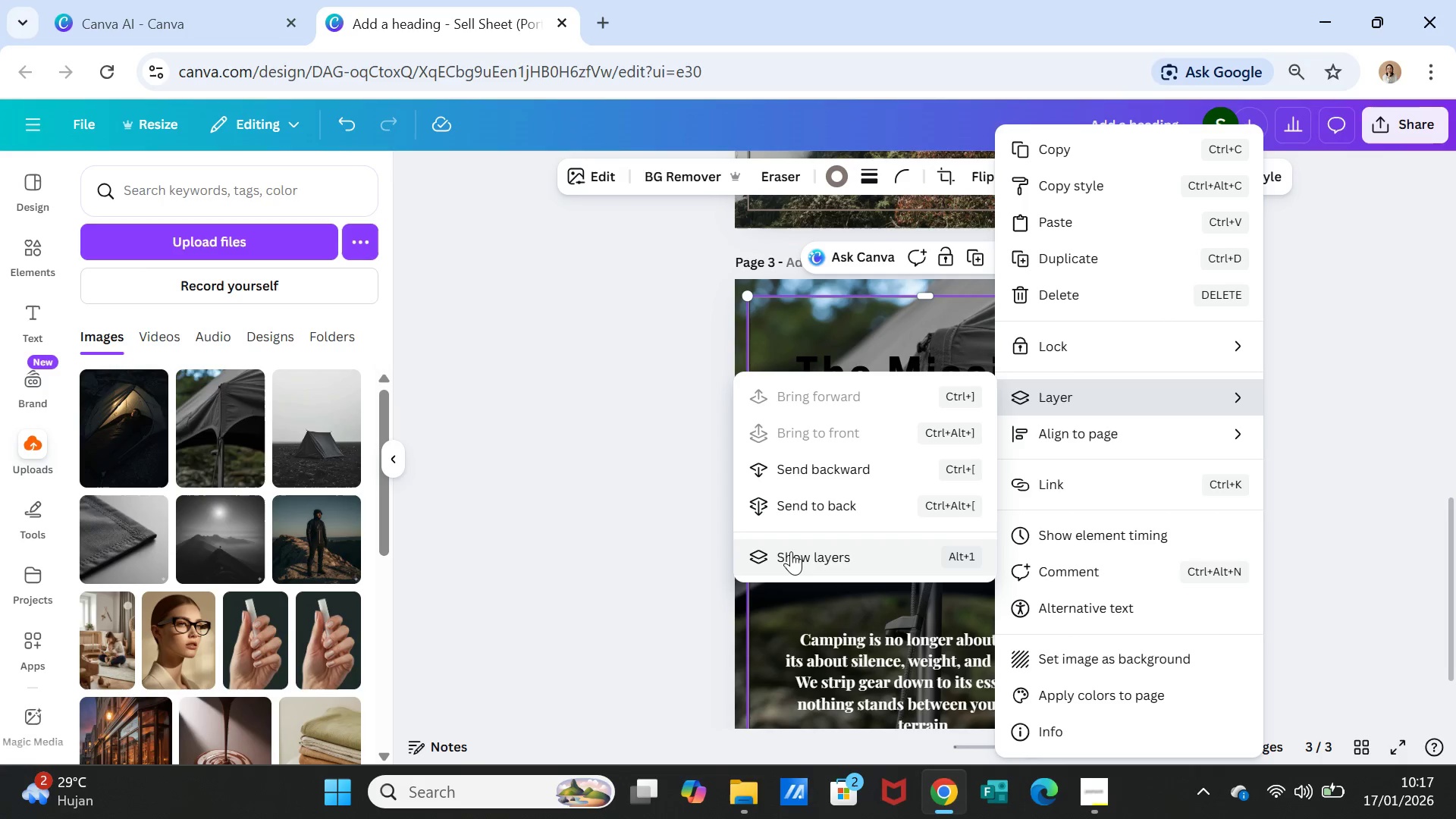 
left_click([791, 551])
 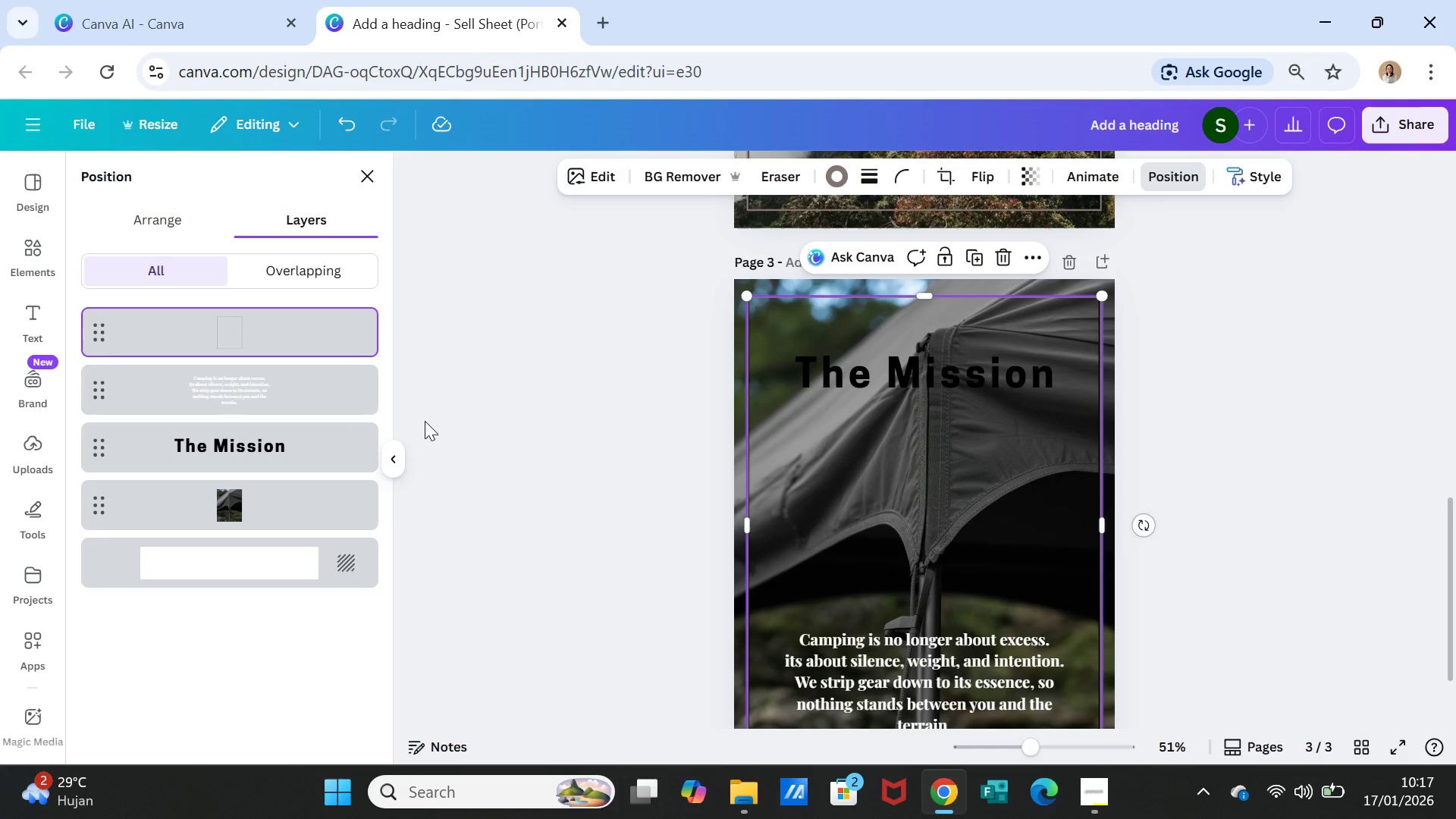 
wait(5.2)
 